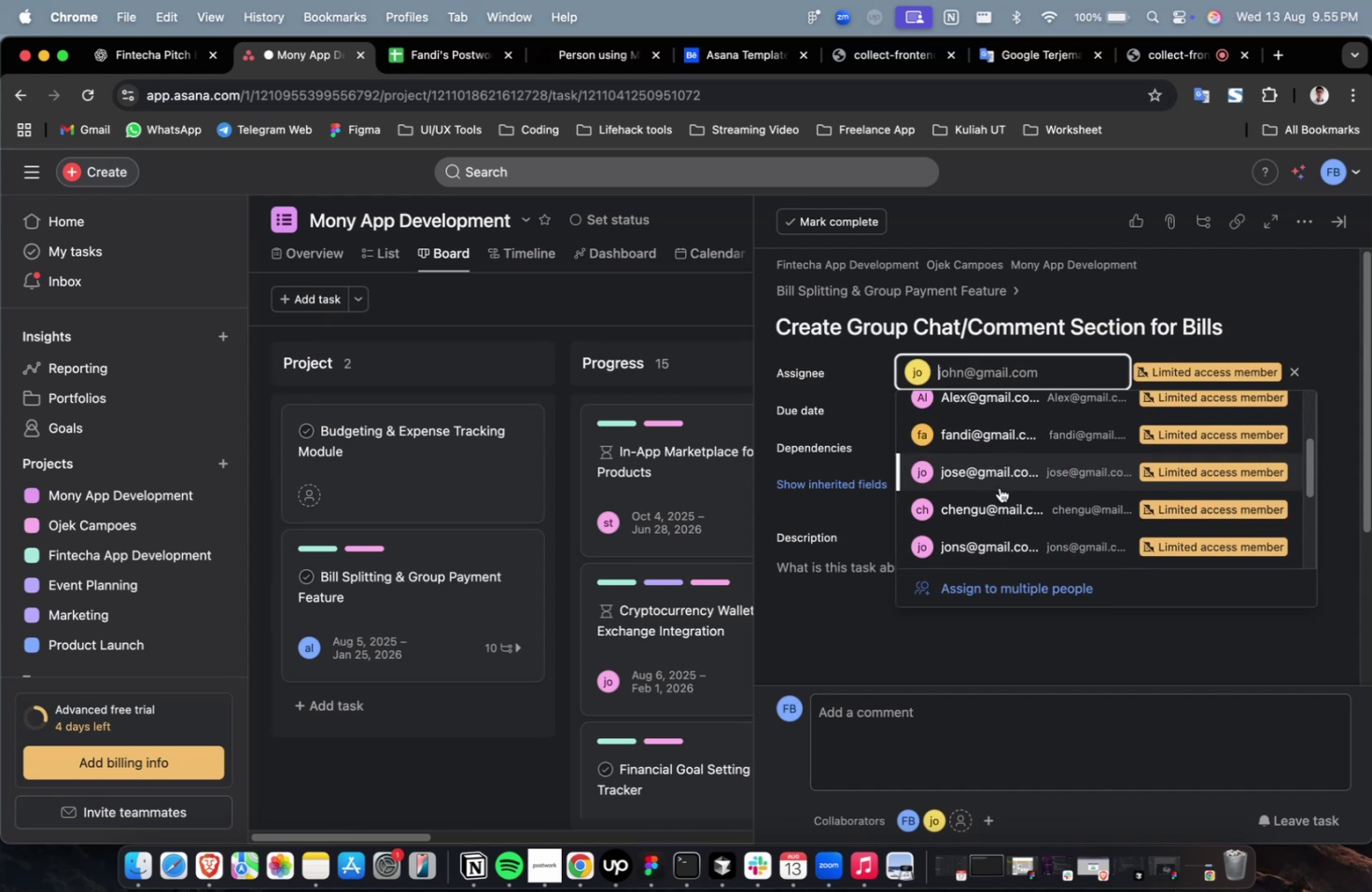 
left_click([999, 487])
 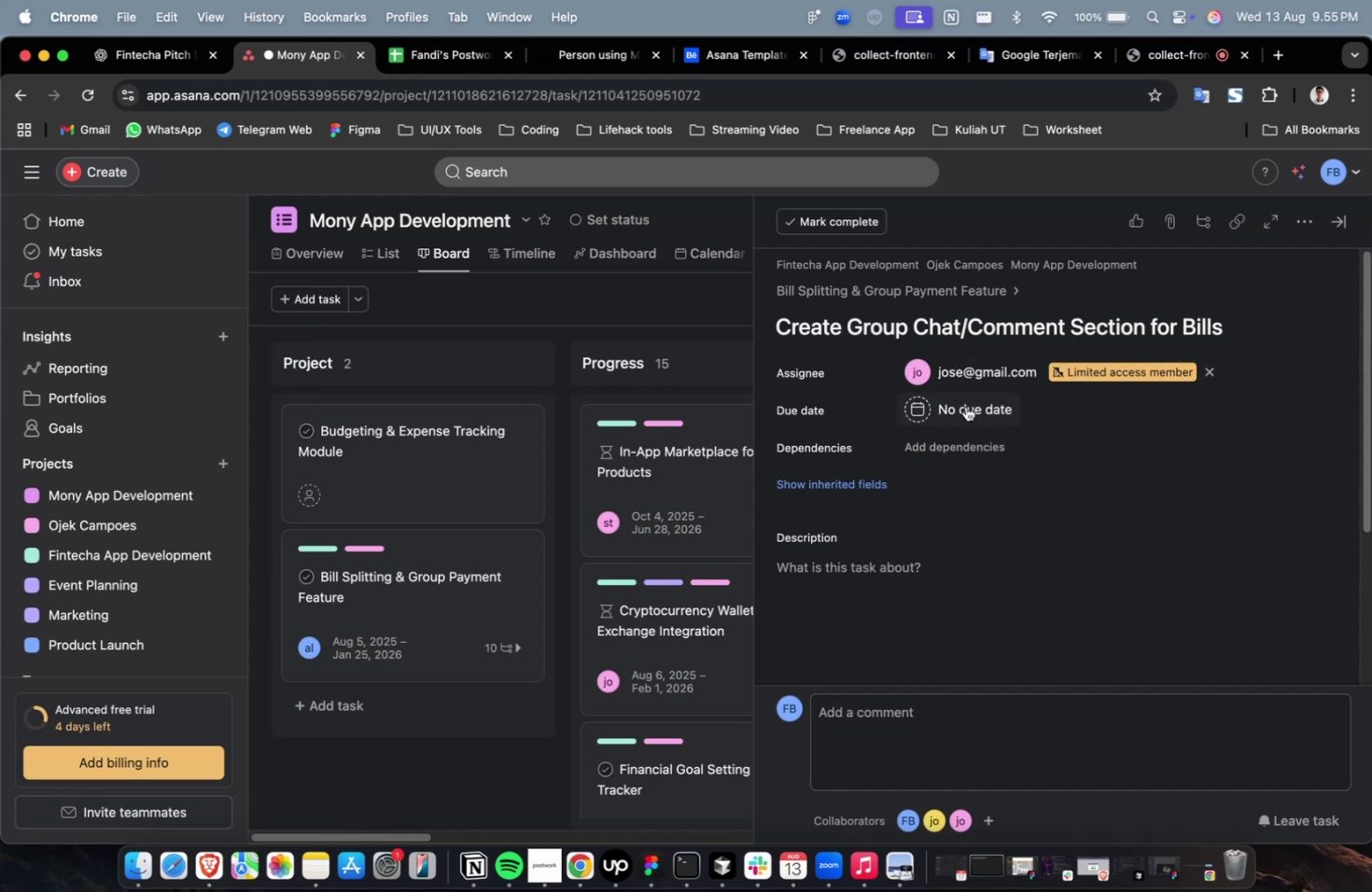 
double_click([965, 406])
 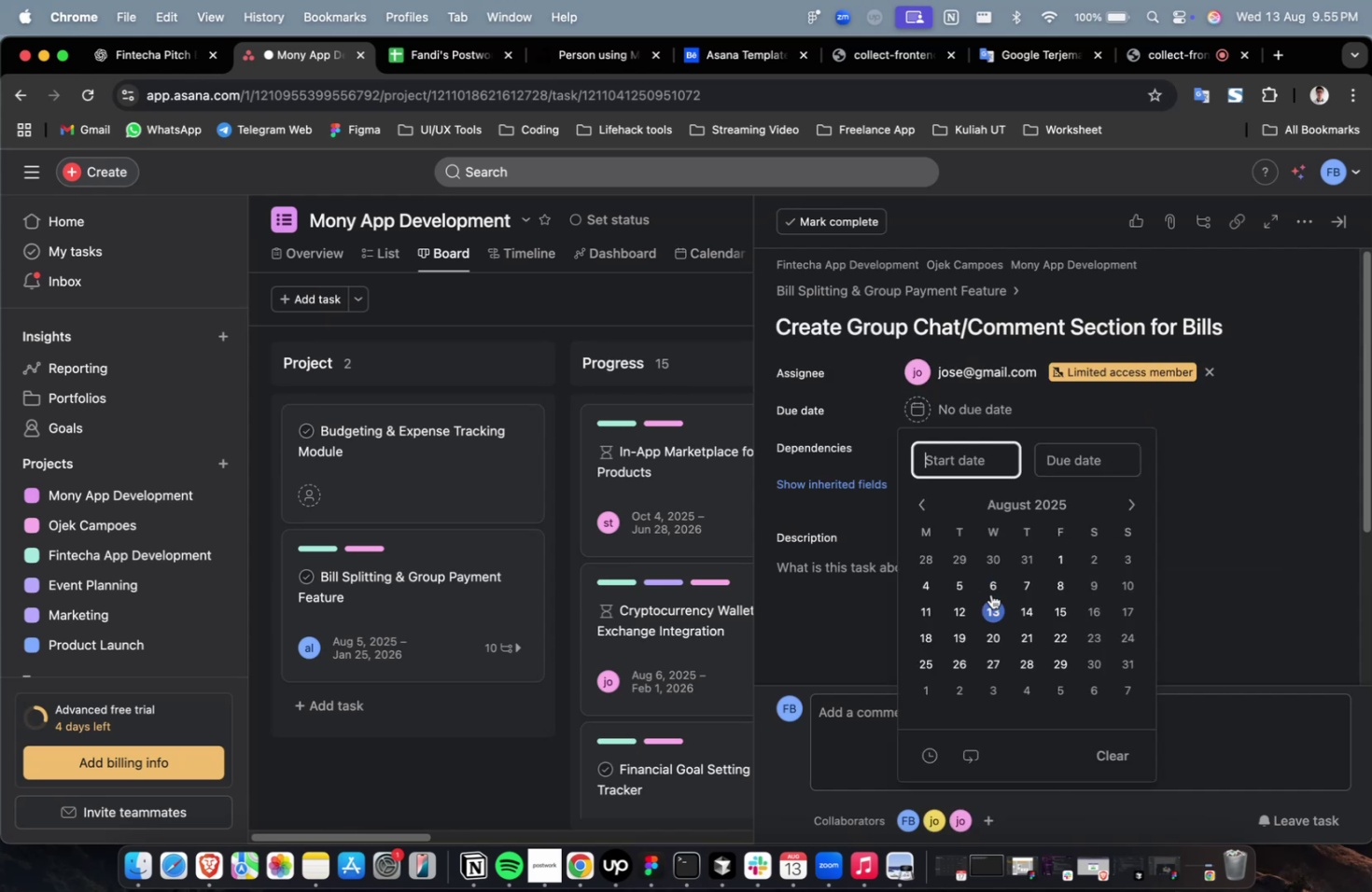 
triple_click([996, 574])
 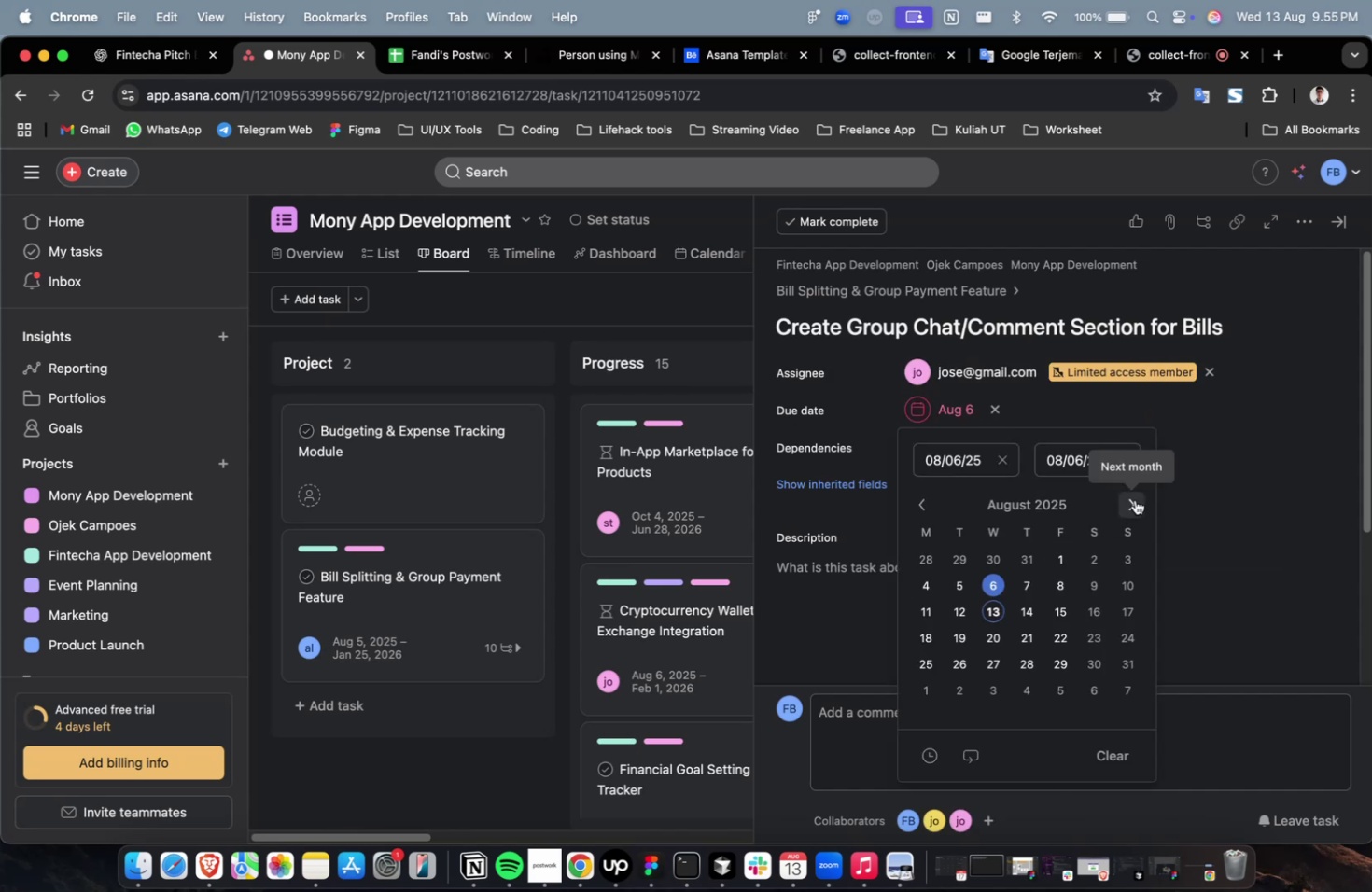 
triple_click([1134, 499])
 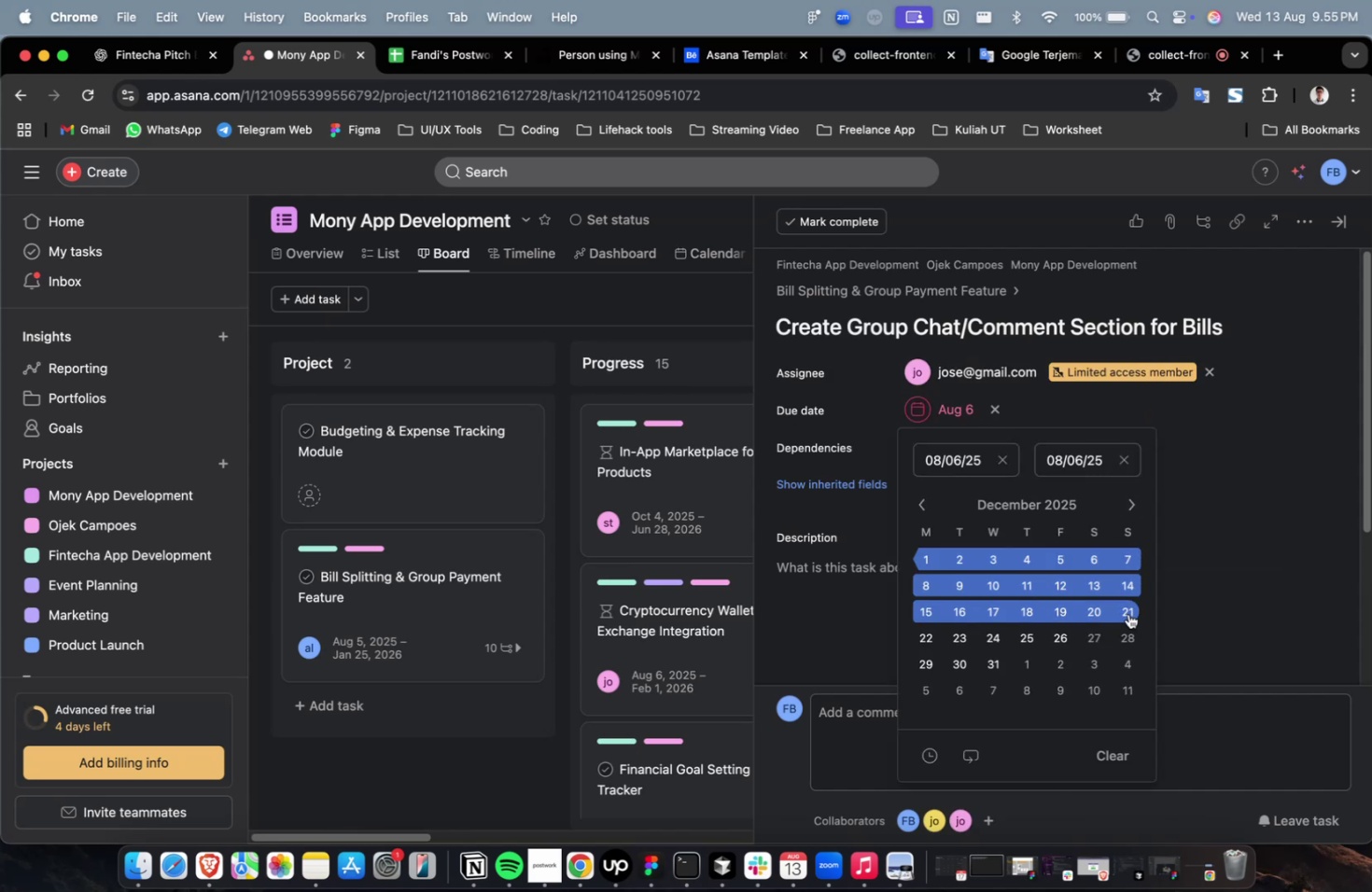 
triple_click([1129, 607])
 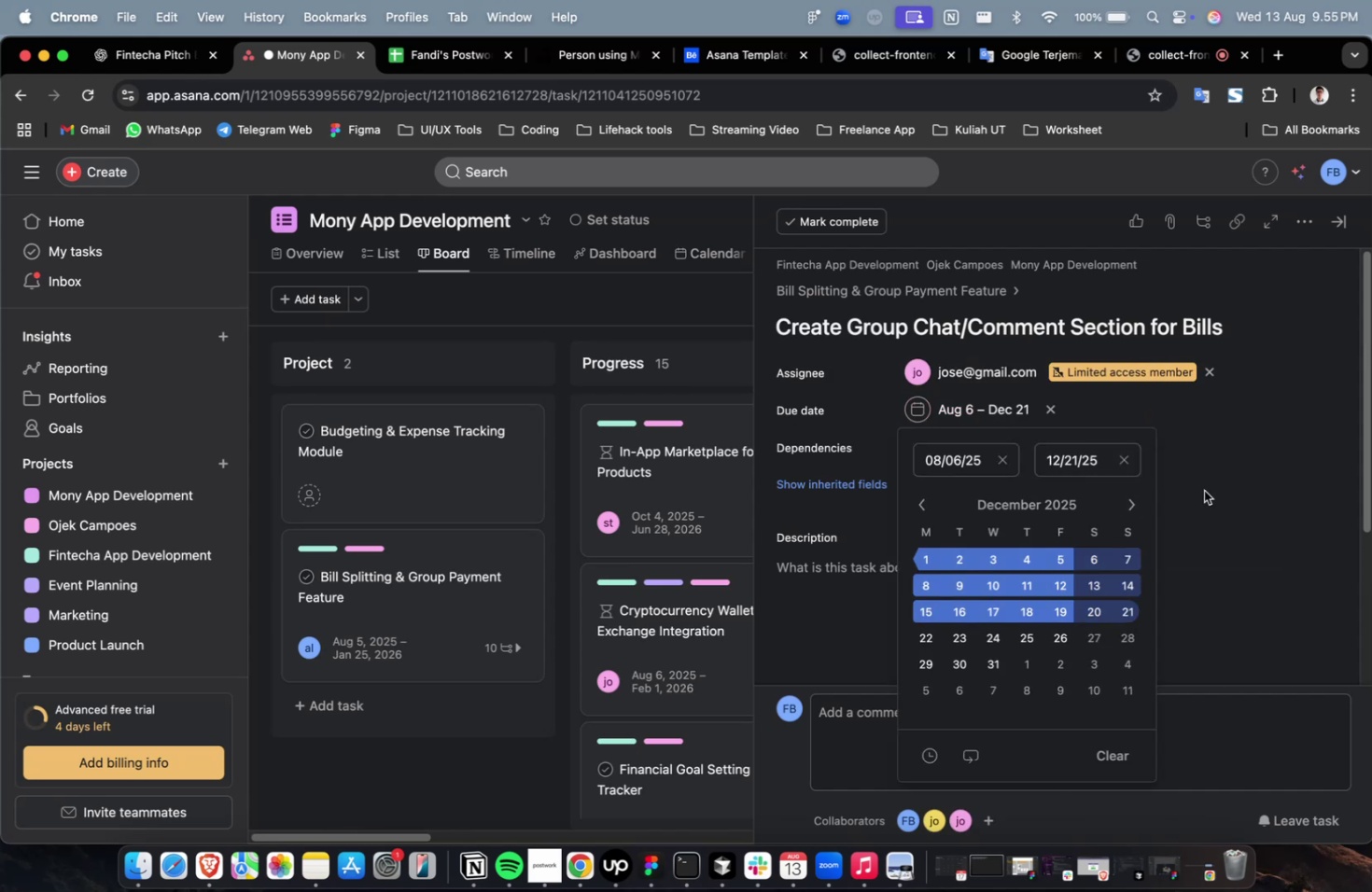 
triple_click([1203, 490])
 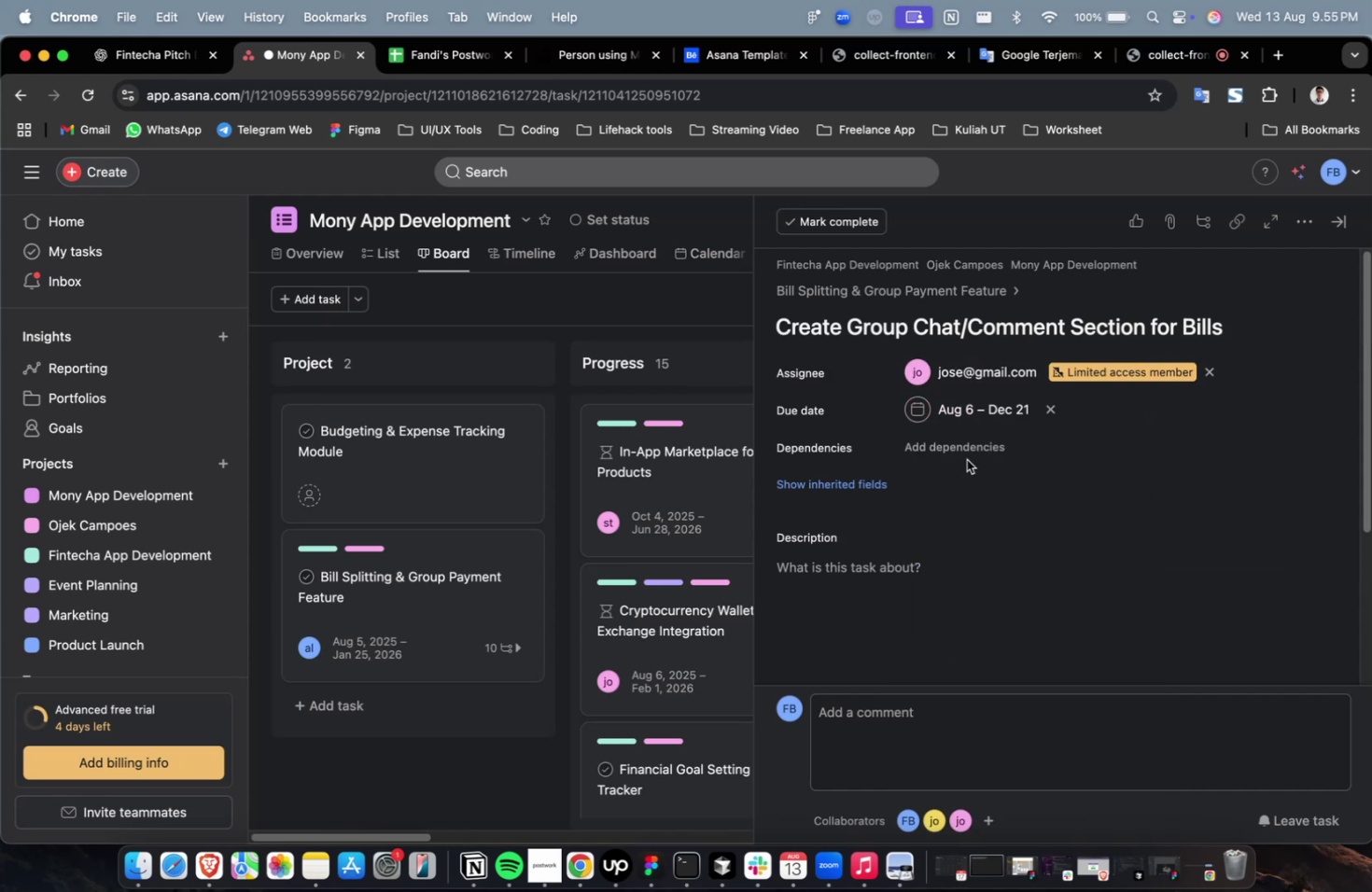 
triple_click([966, 459])
 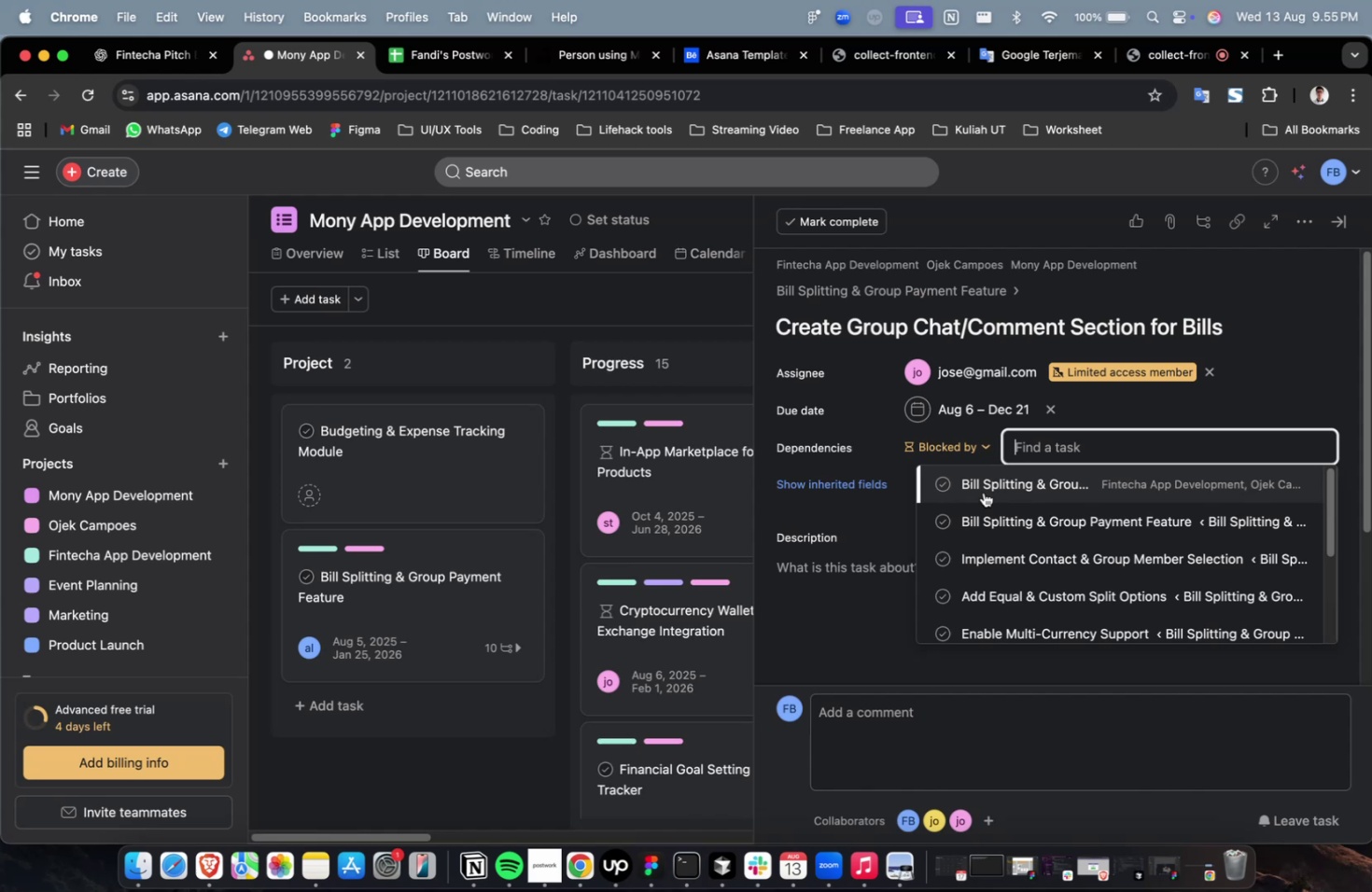 
triple_click([984, 494])
 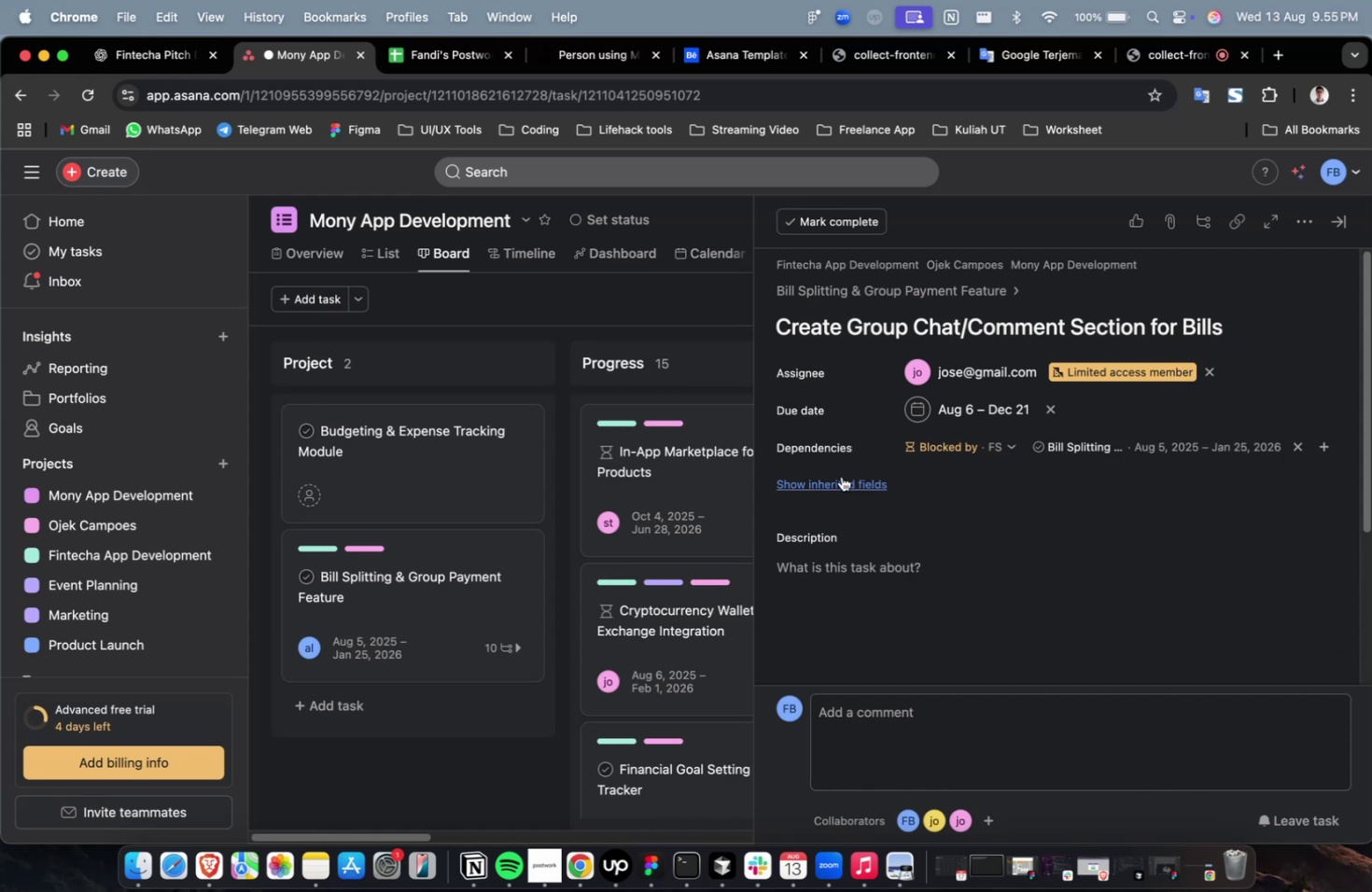 
triple_click([841, 476])
 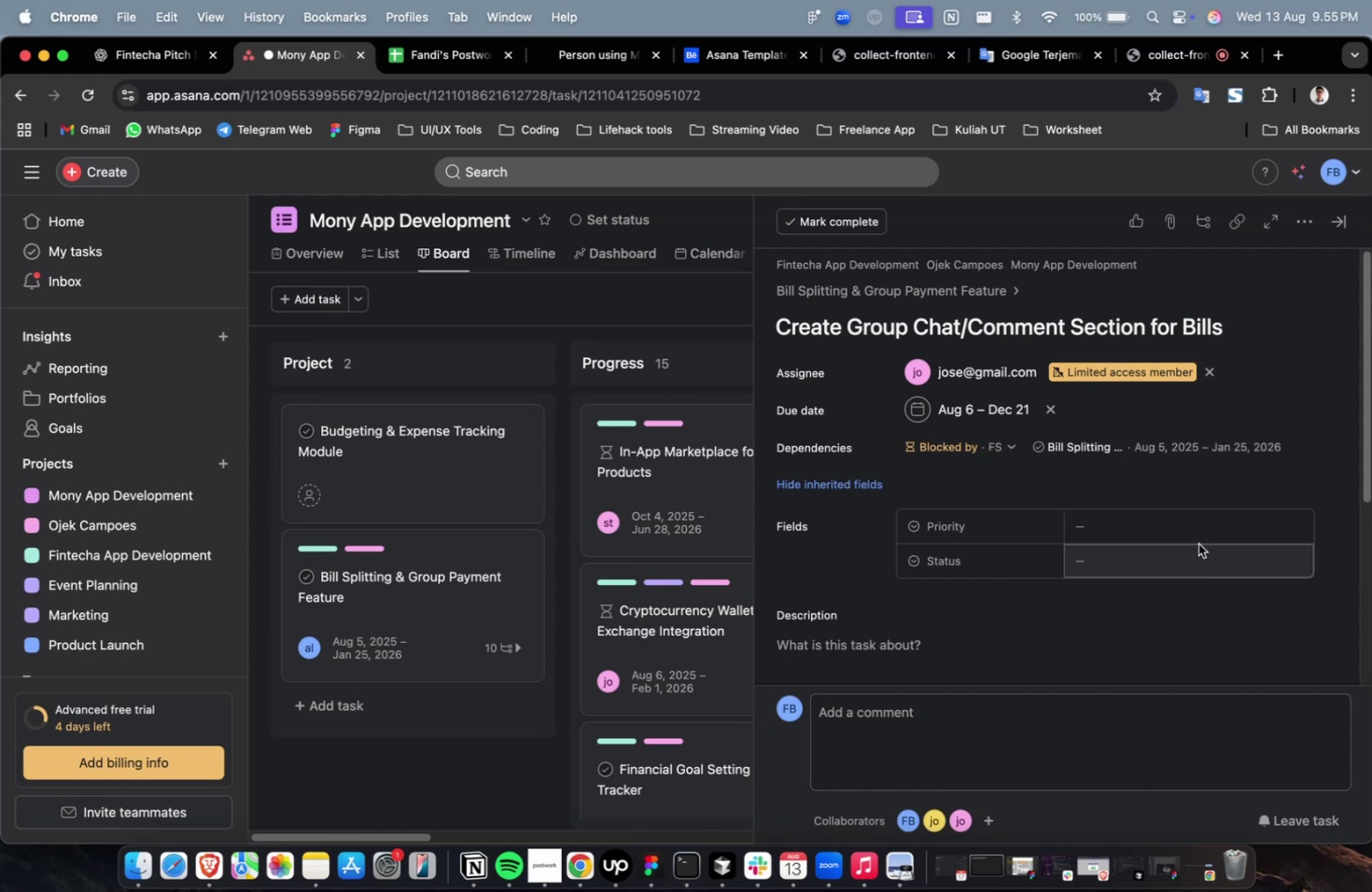 
double_click([1197, 533])
 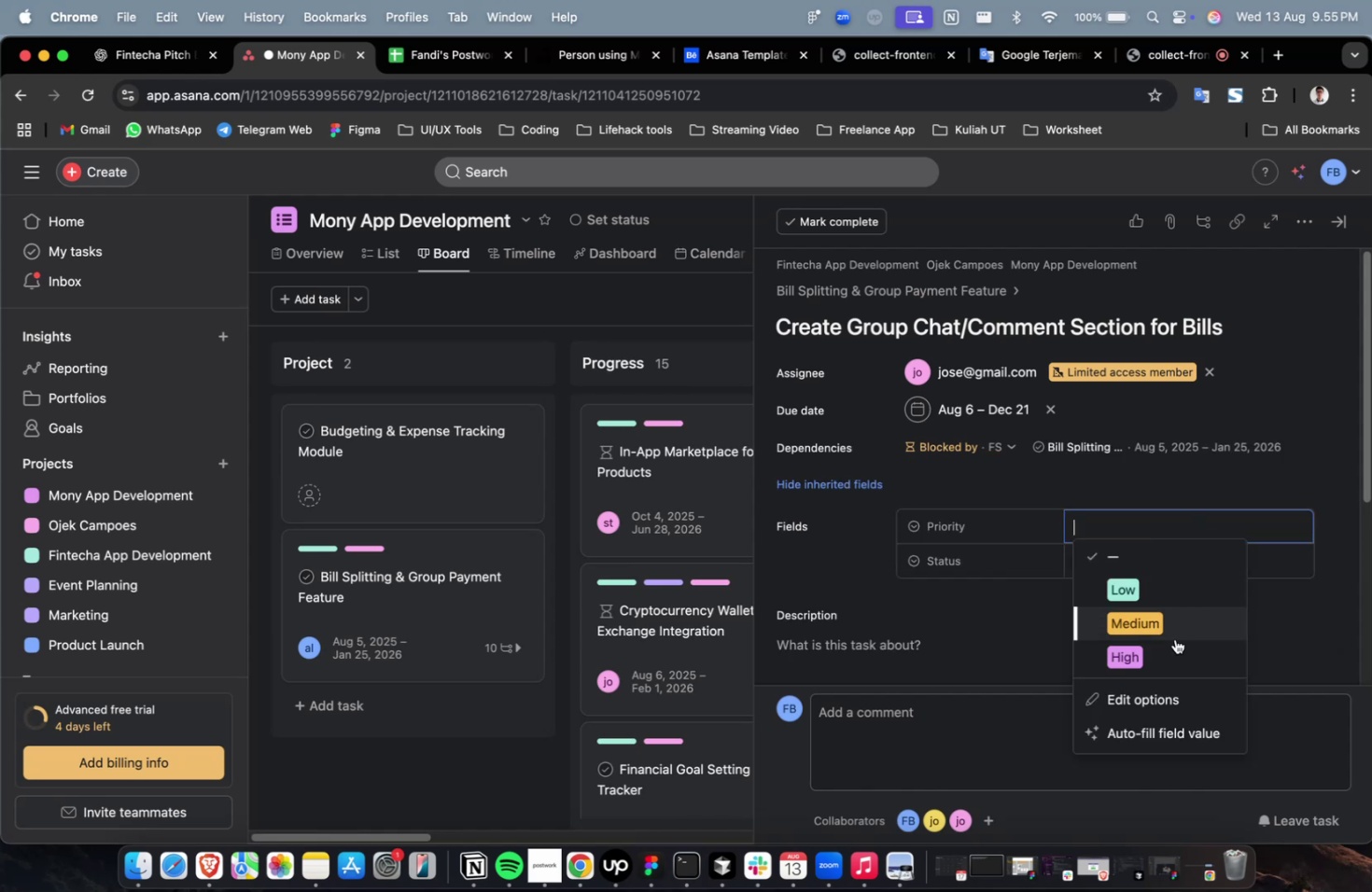 
triple_click([1174, 638])
 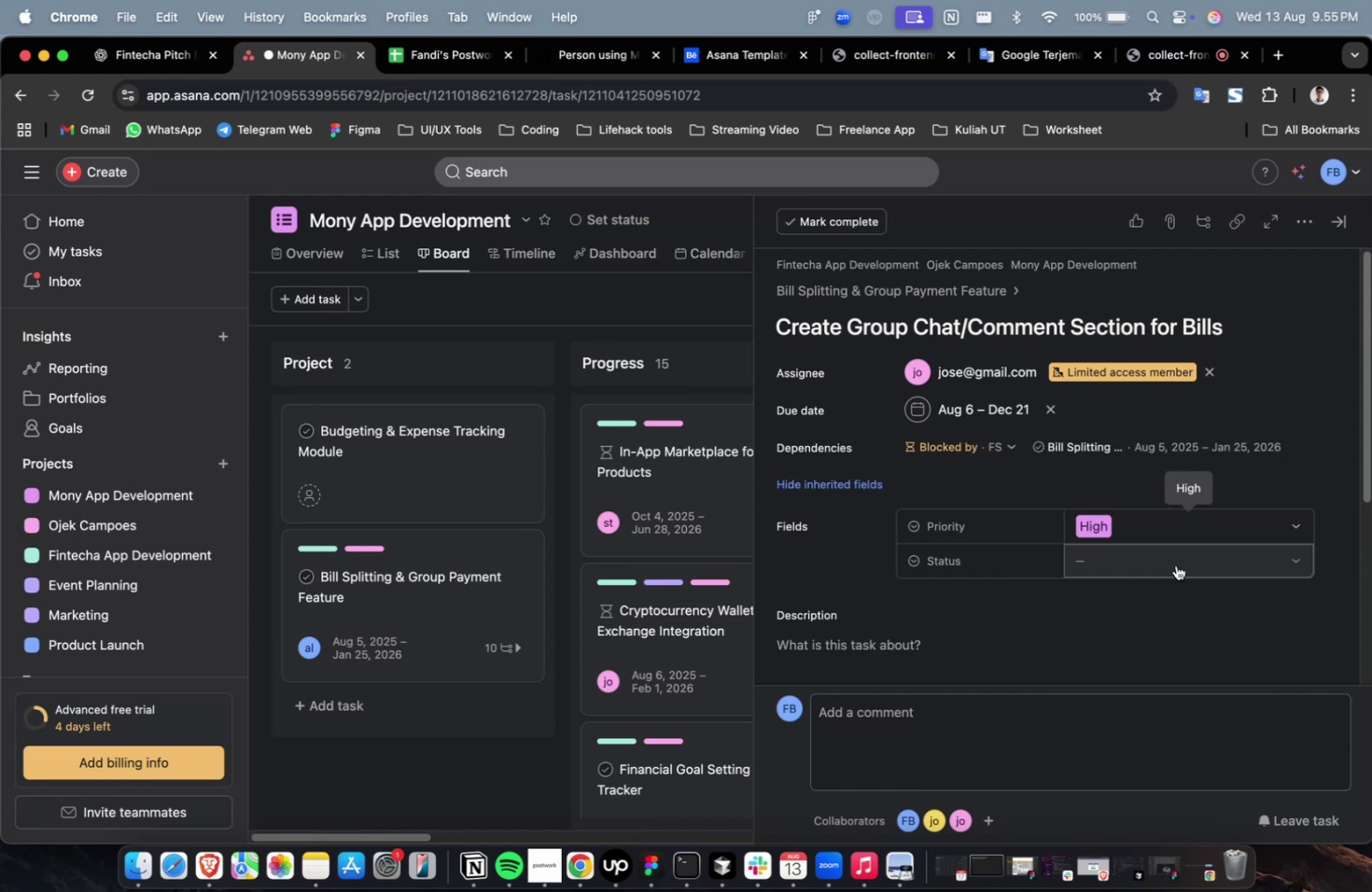 
triple_click([1175, 564])
 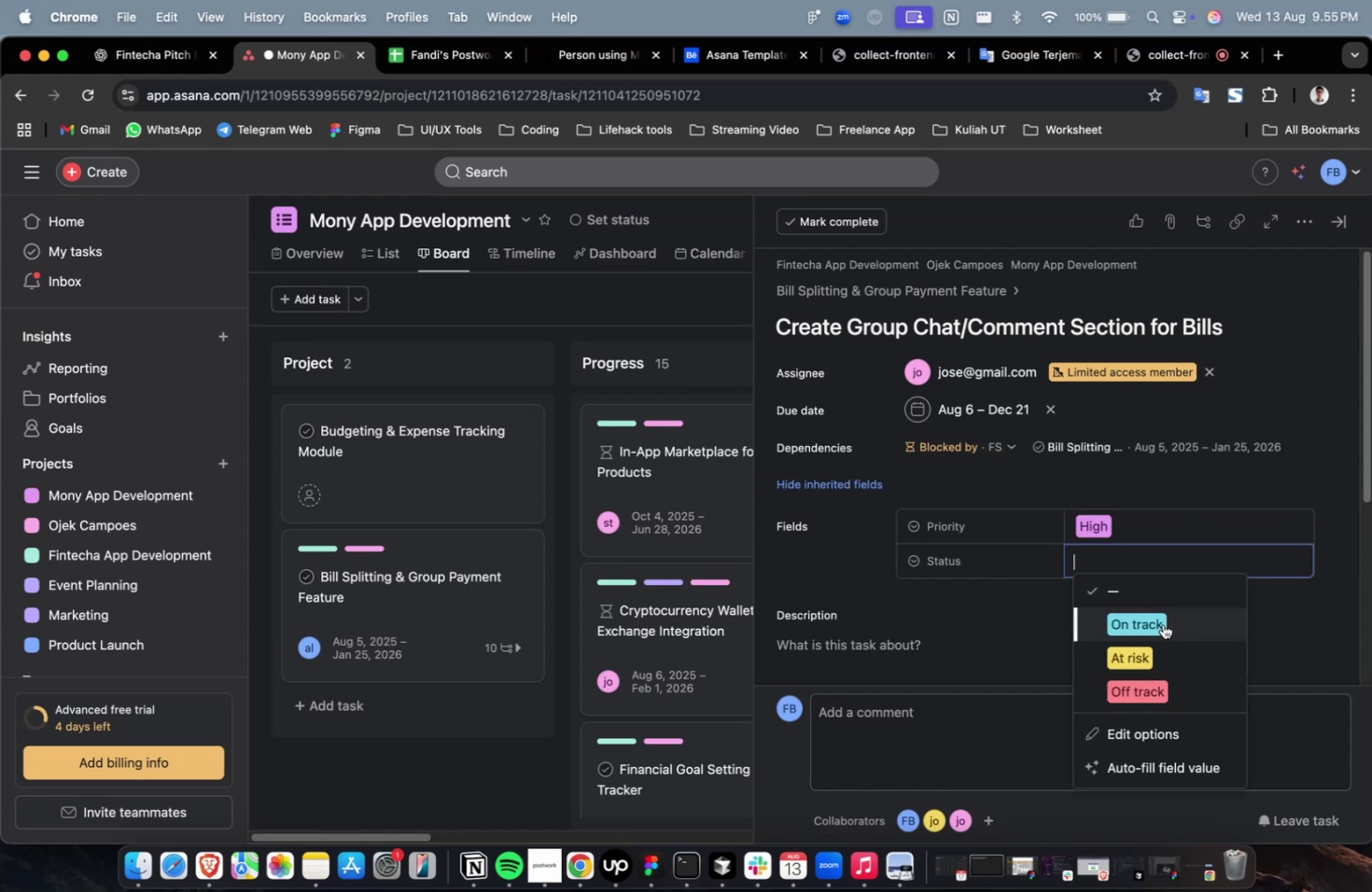 
triple_click([1162, 623])
 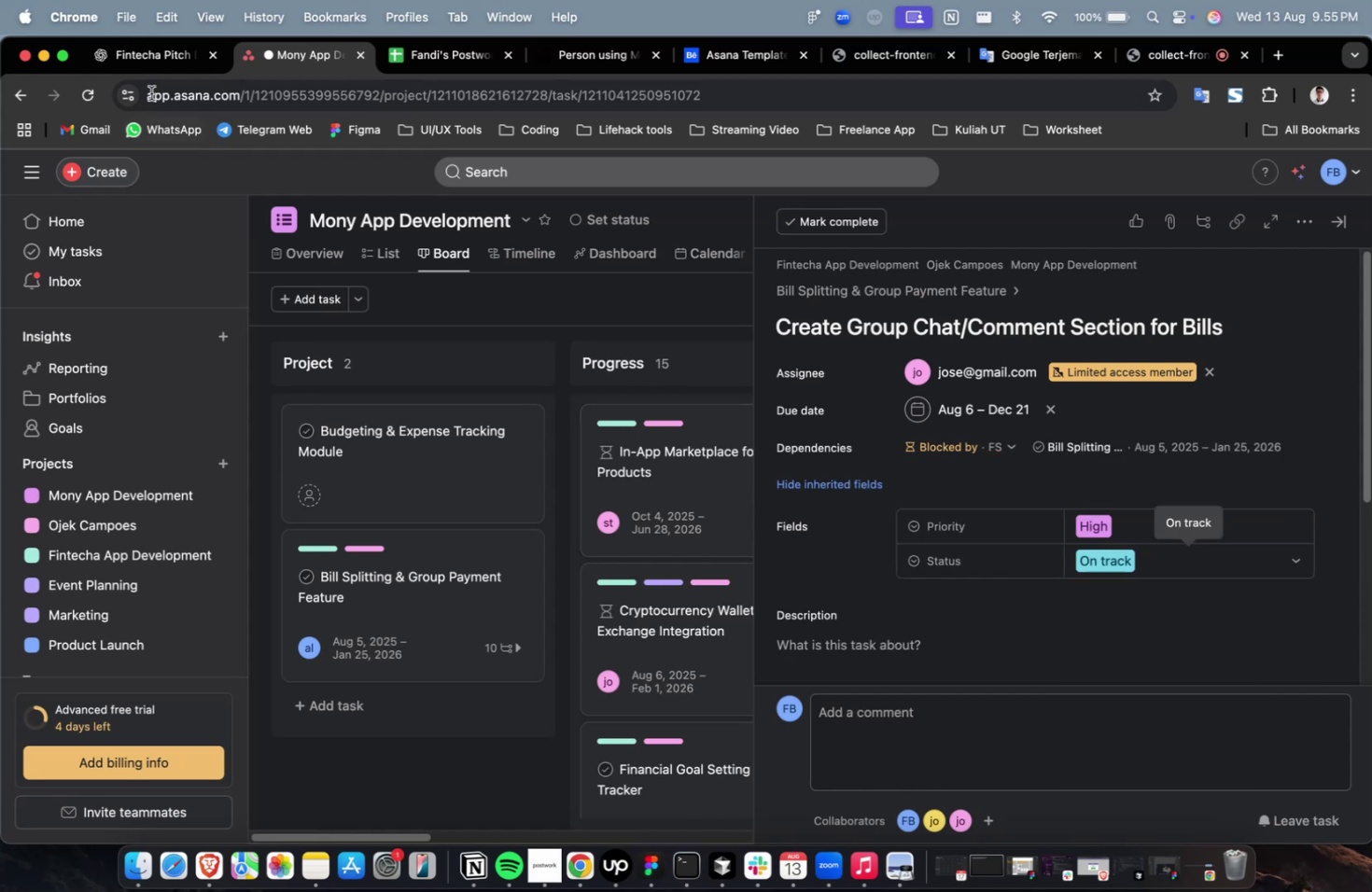 
left_click([156, 71])
 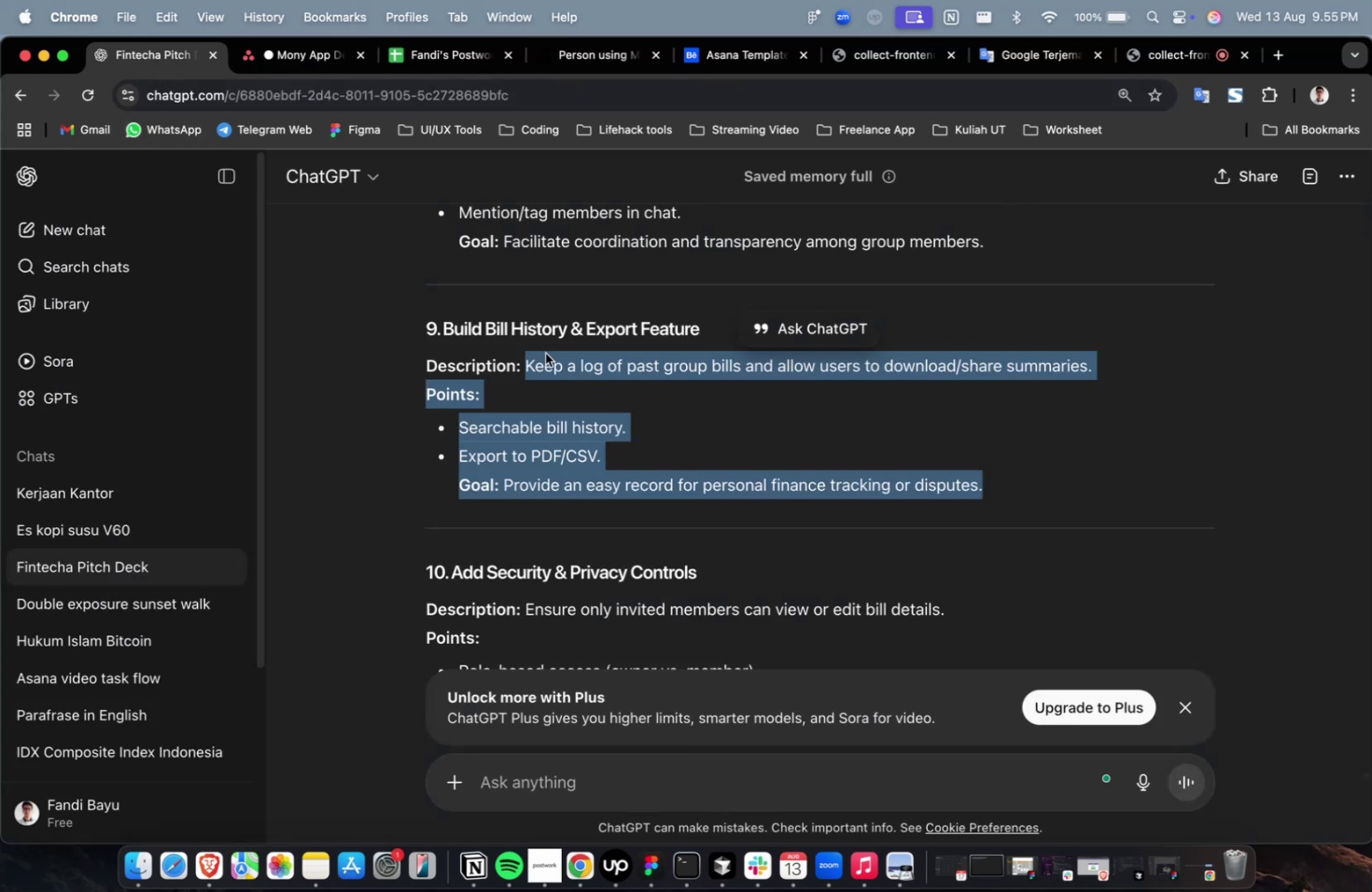 
scroll: coordinate [546, 353], scroll_direction: up, amount: 6.0
 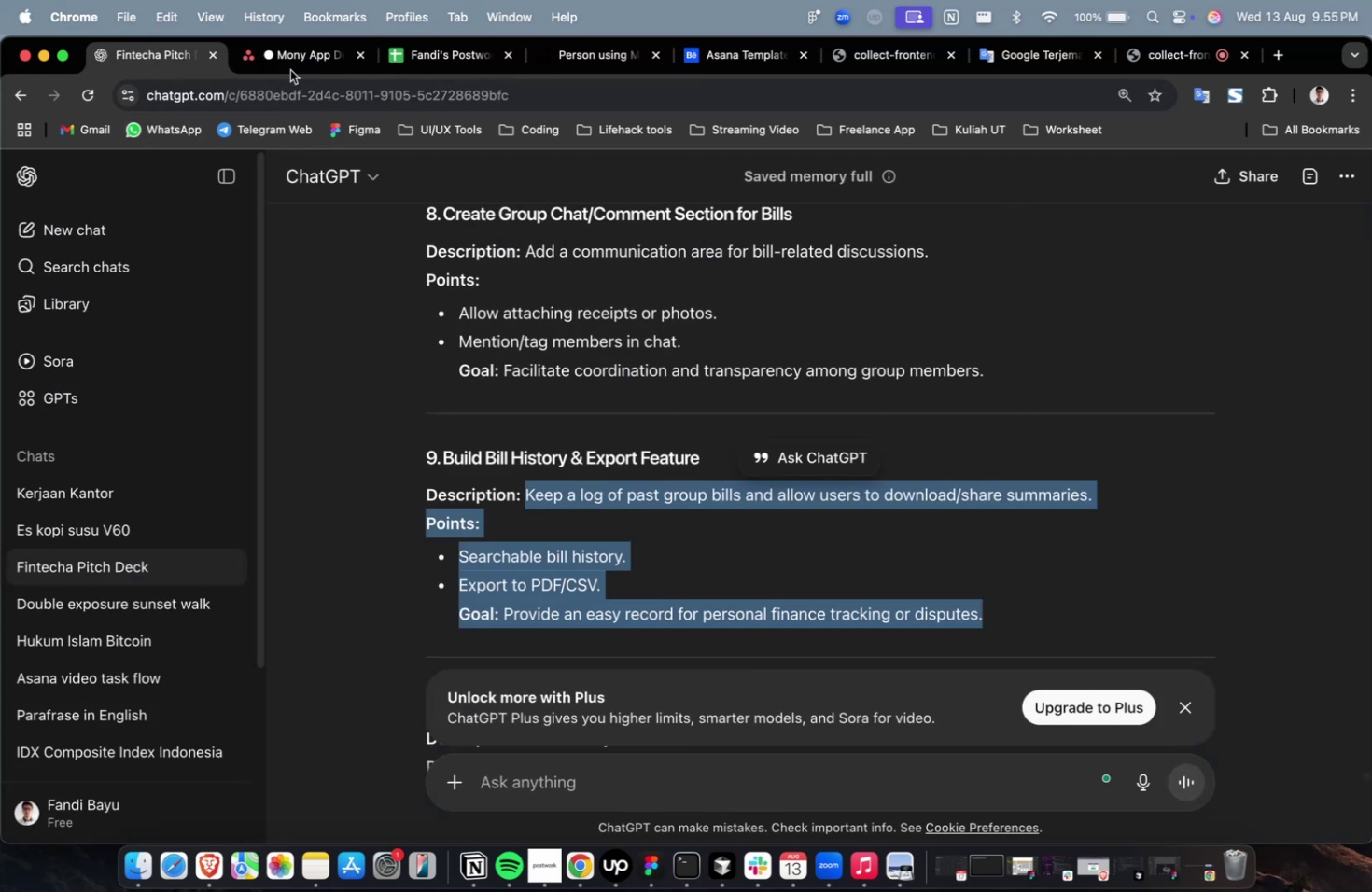 
left_click([287, 56])
 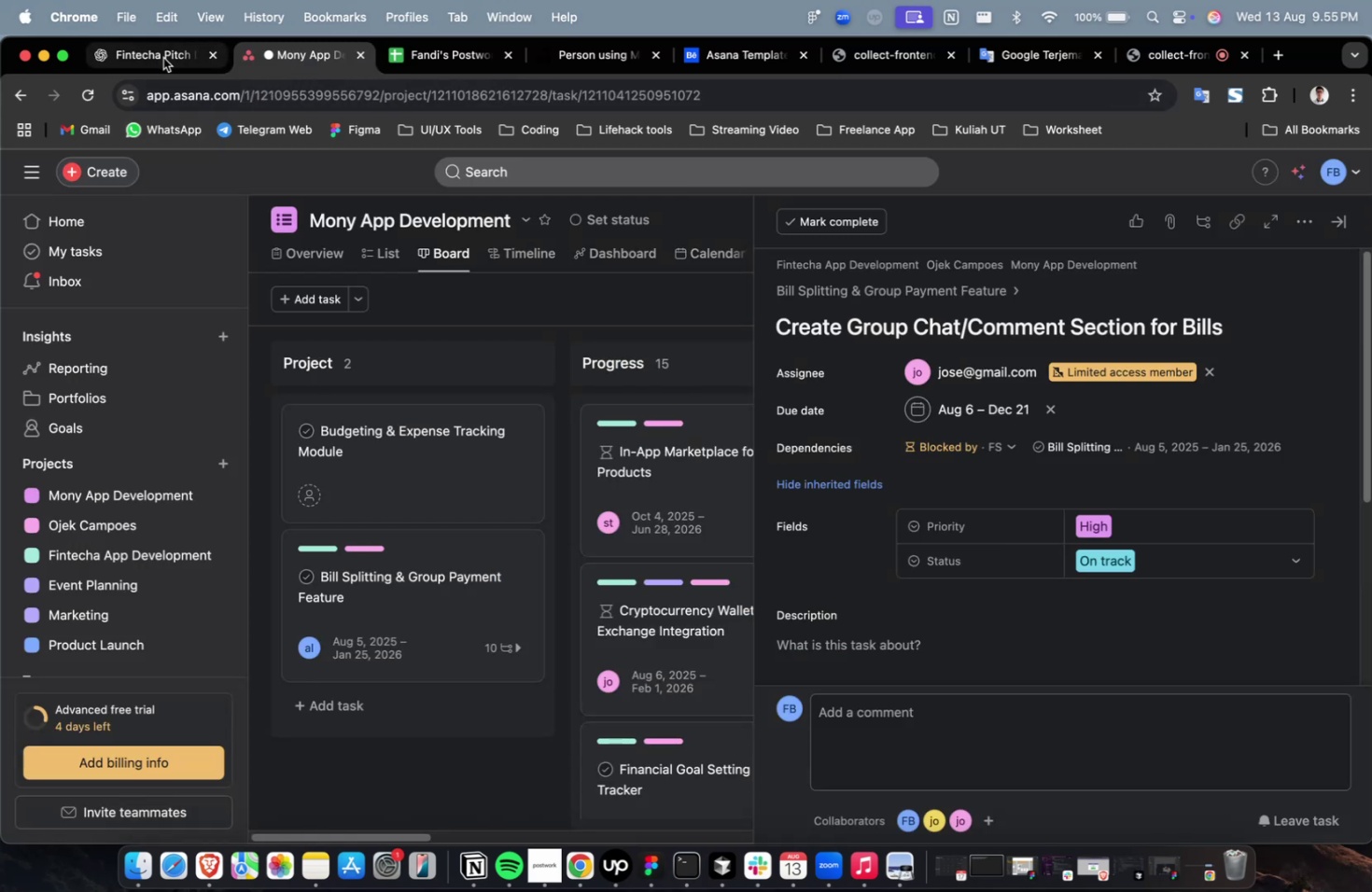 
left_click([162, 58])
 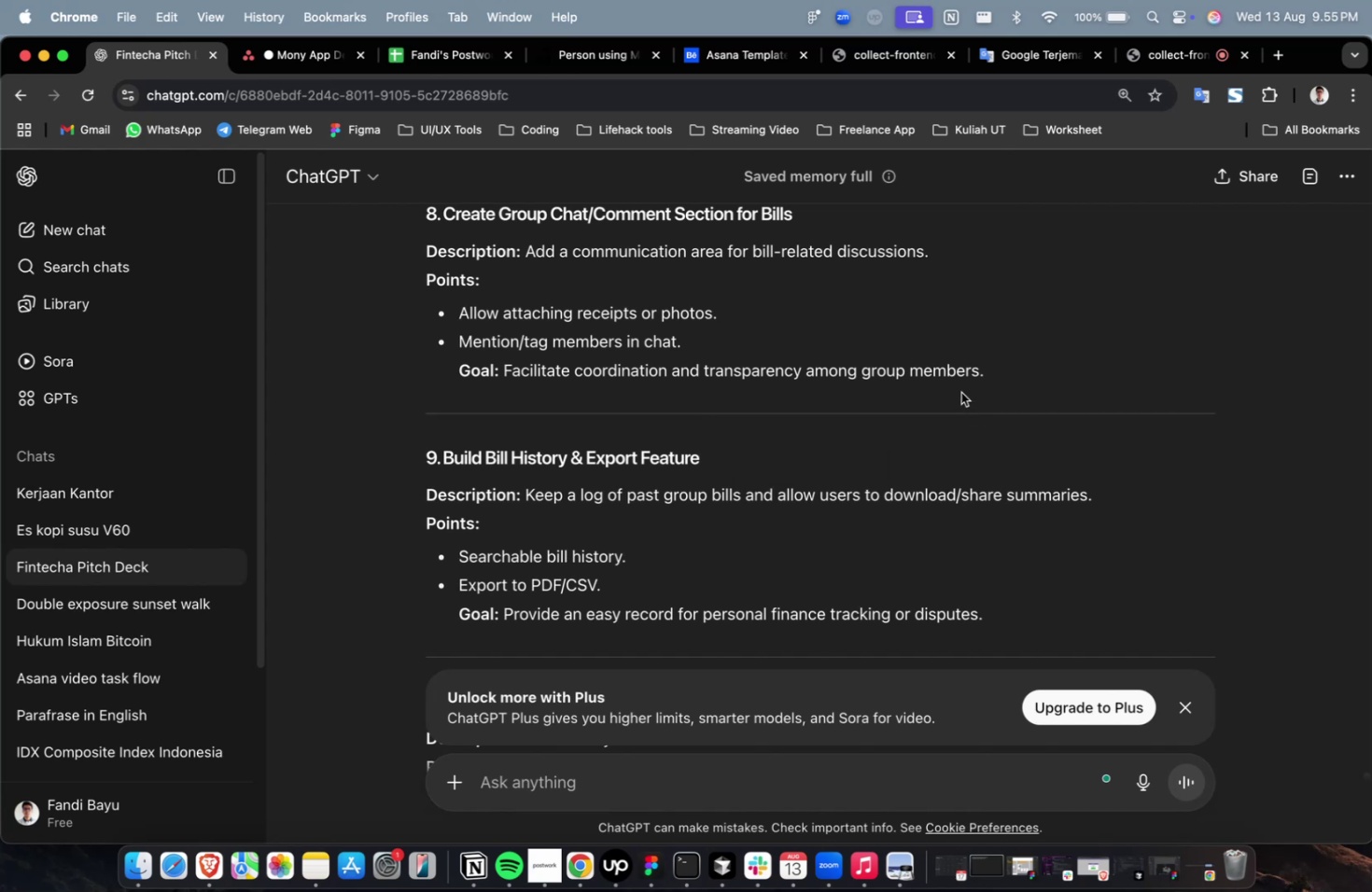 
wait(5.25)
 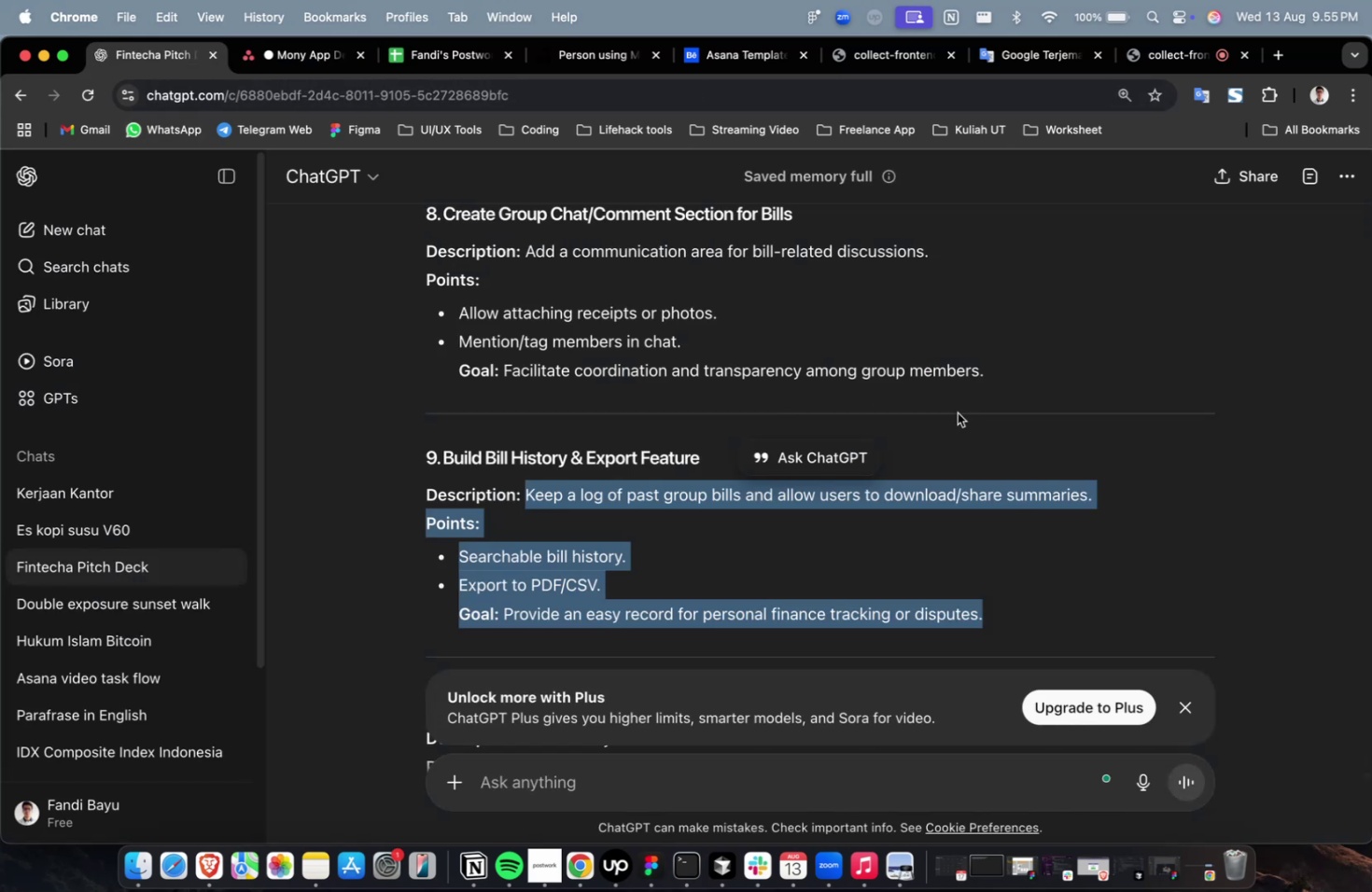 
left_click_drag(start_coordinate=[1000, 367], to_coordinate=[528, 246])
 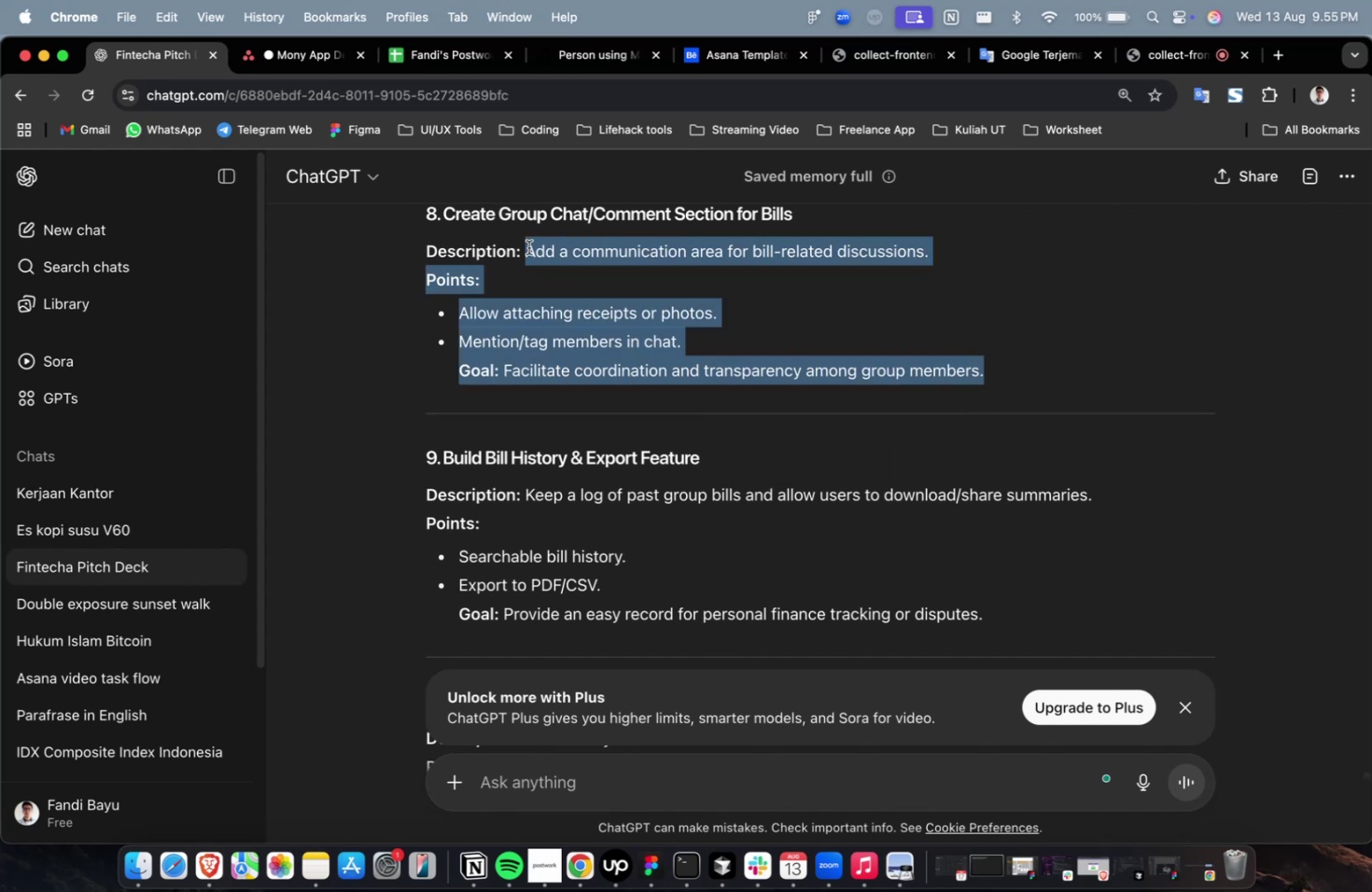 
key(Meta+C)
 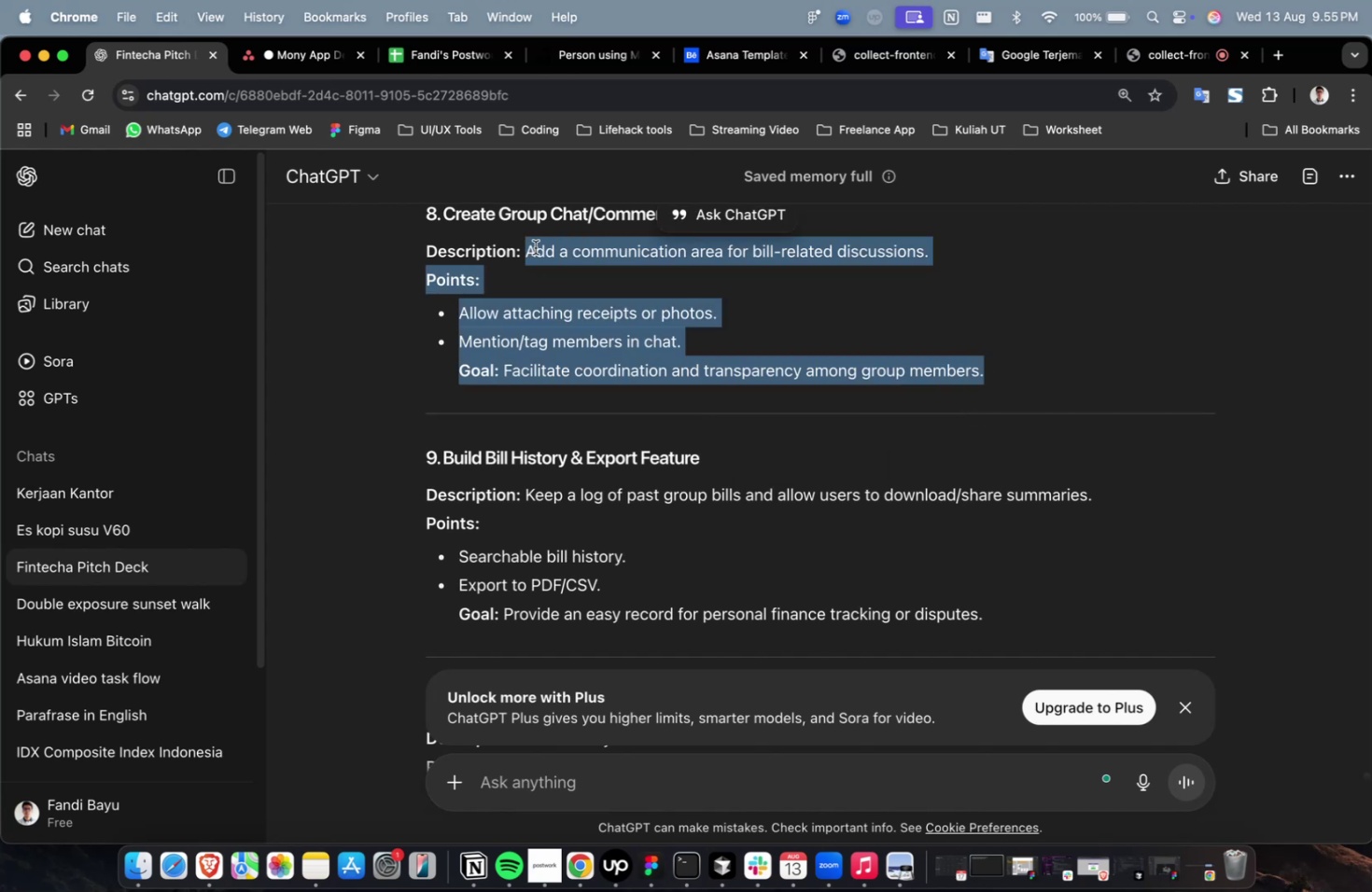 
key(Meta+C)
 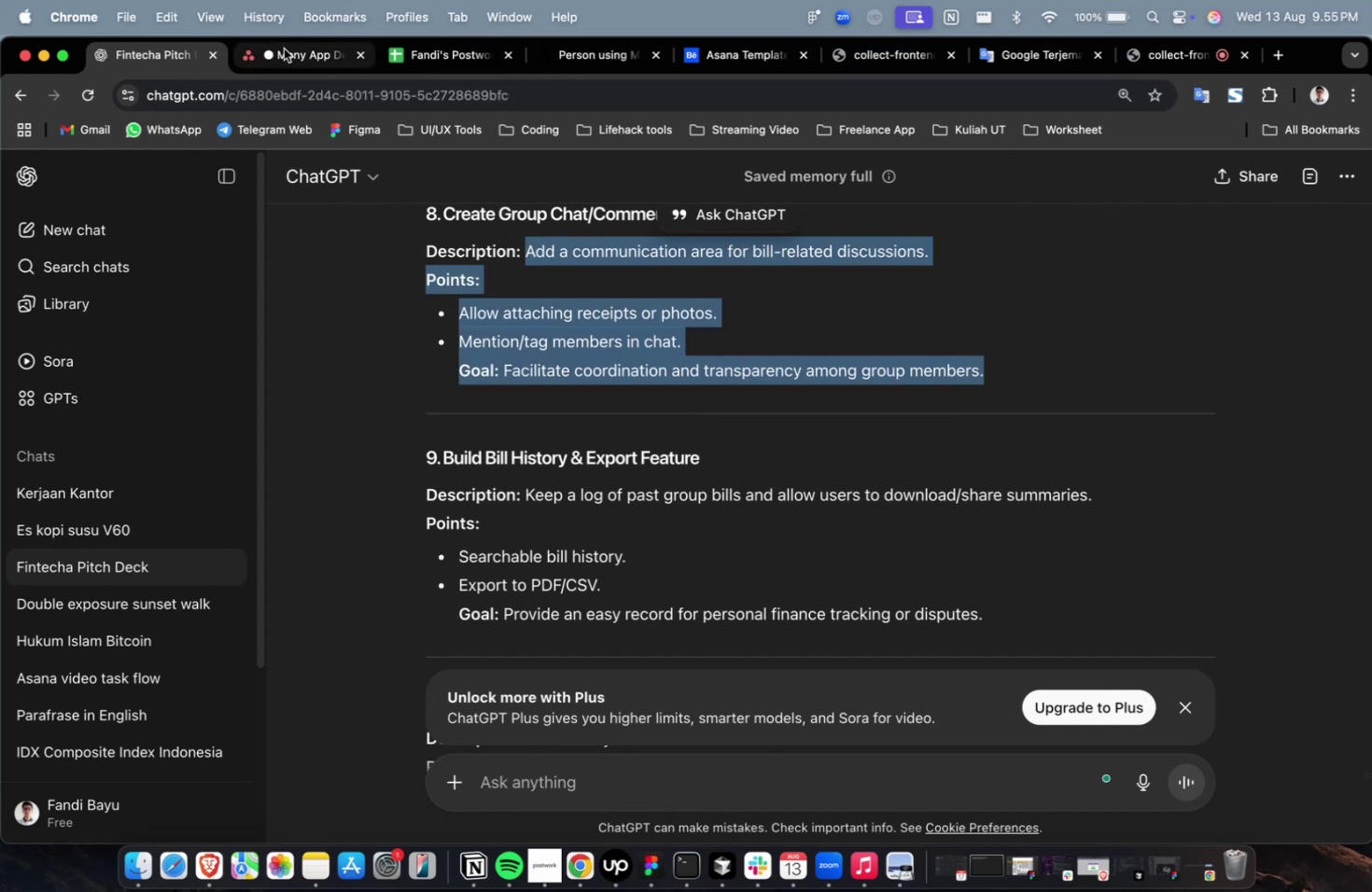 
left_click([283, 55])
 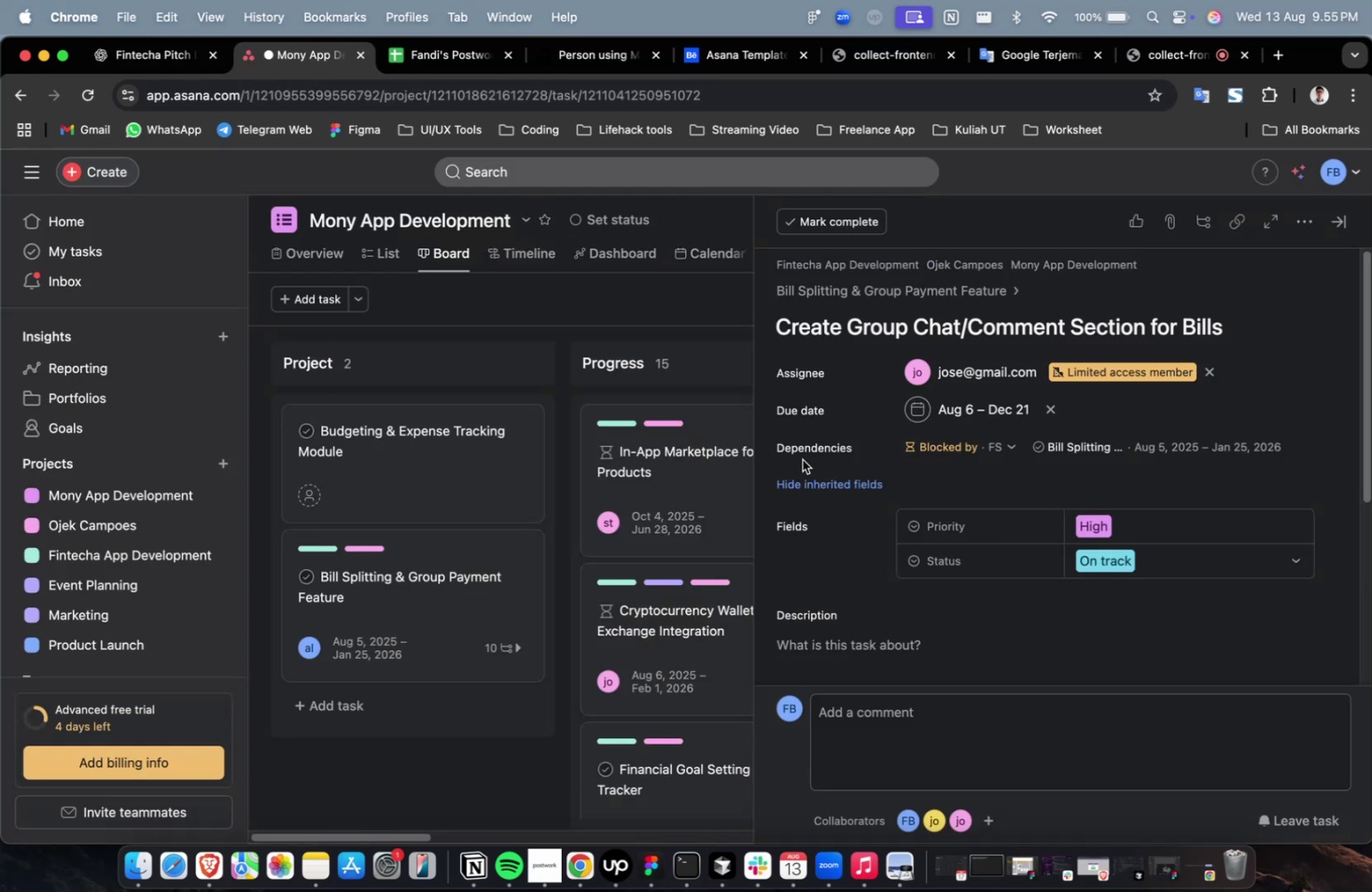 
left_click([913, 655])
 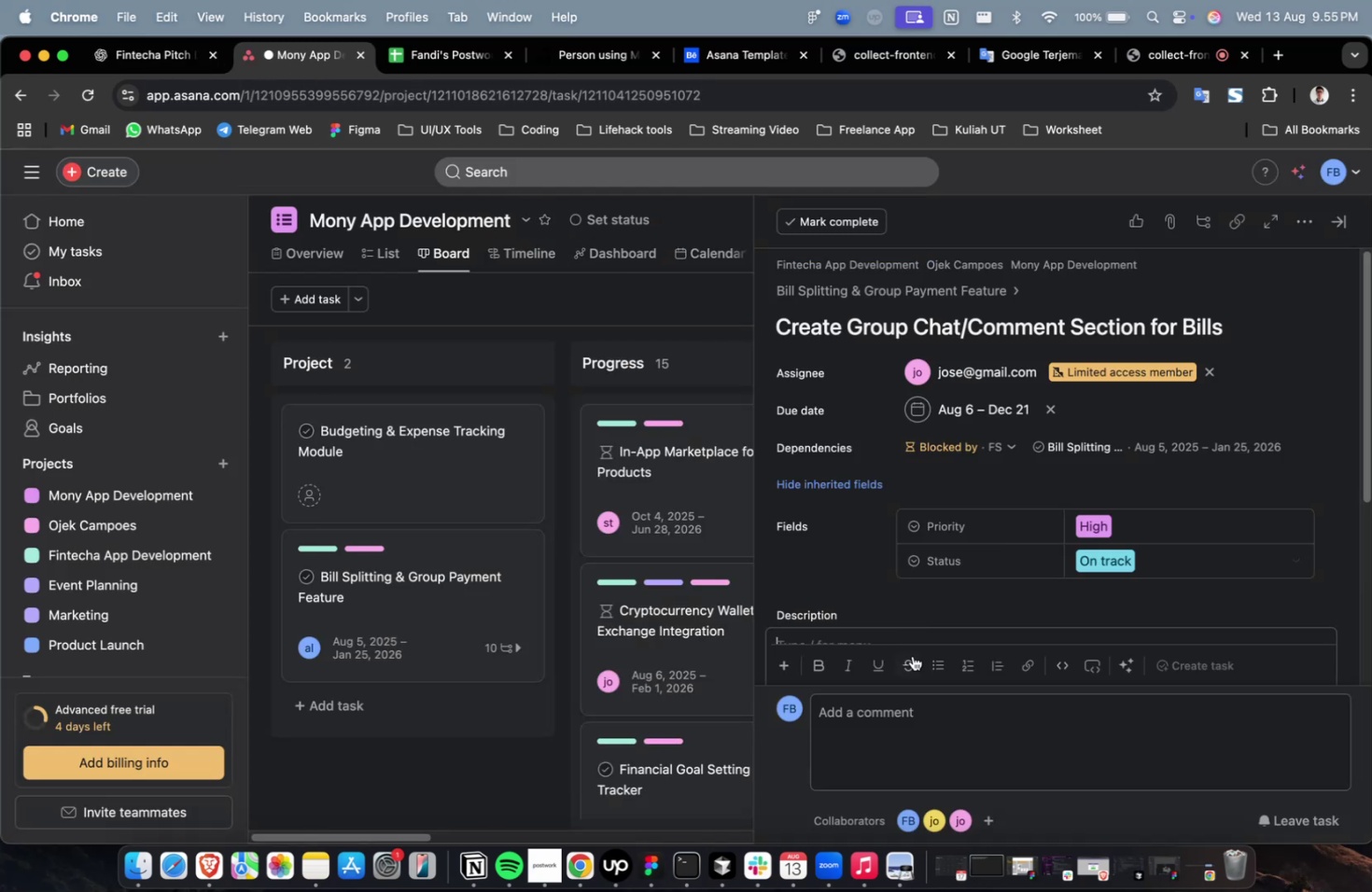 
key(Meta+V)
 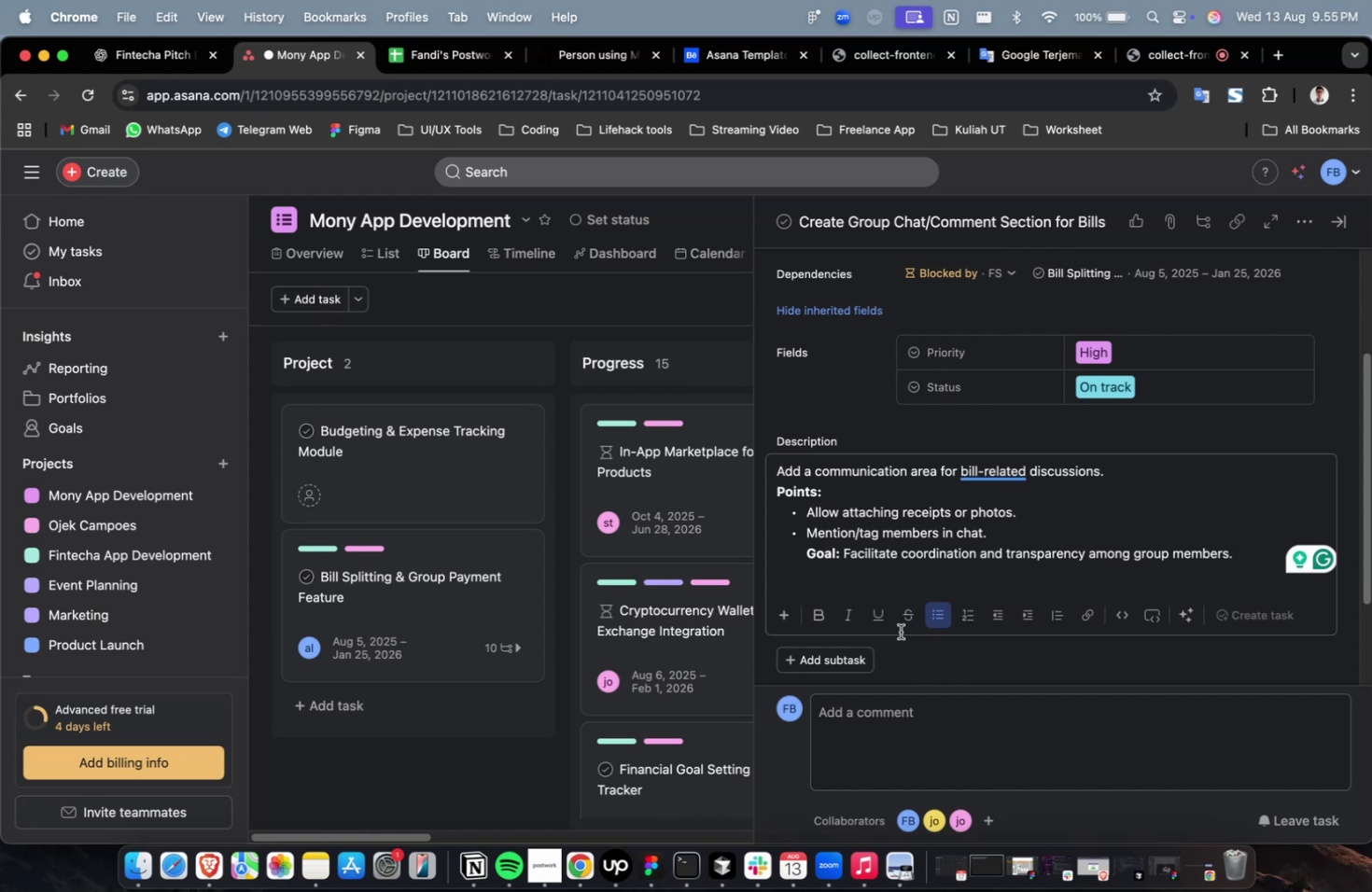 
scroll: coordinate [805, 495], scroll_direction: up, amount: 4.0
 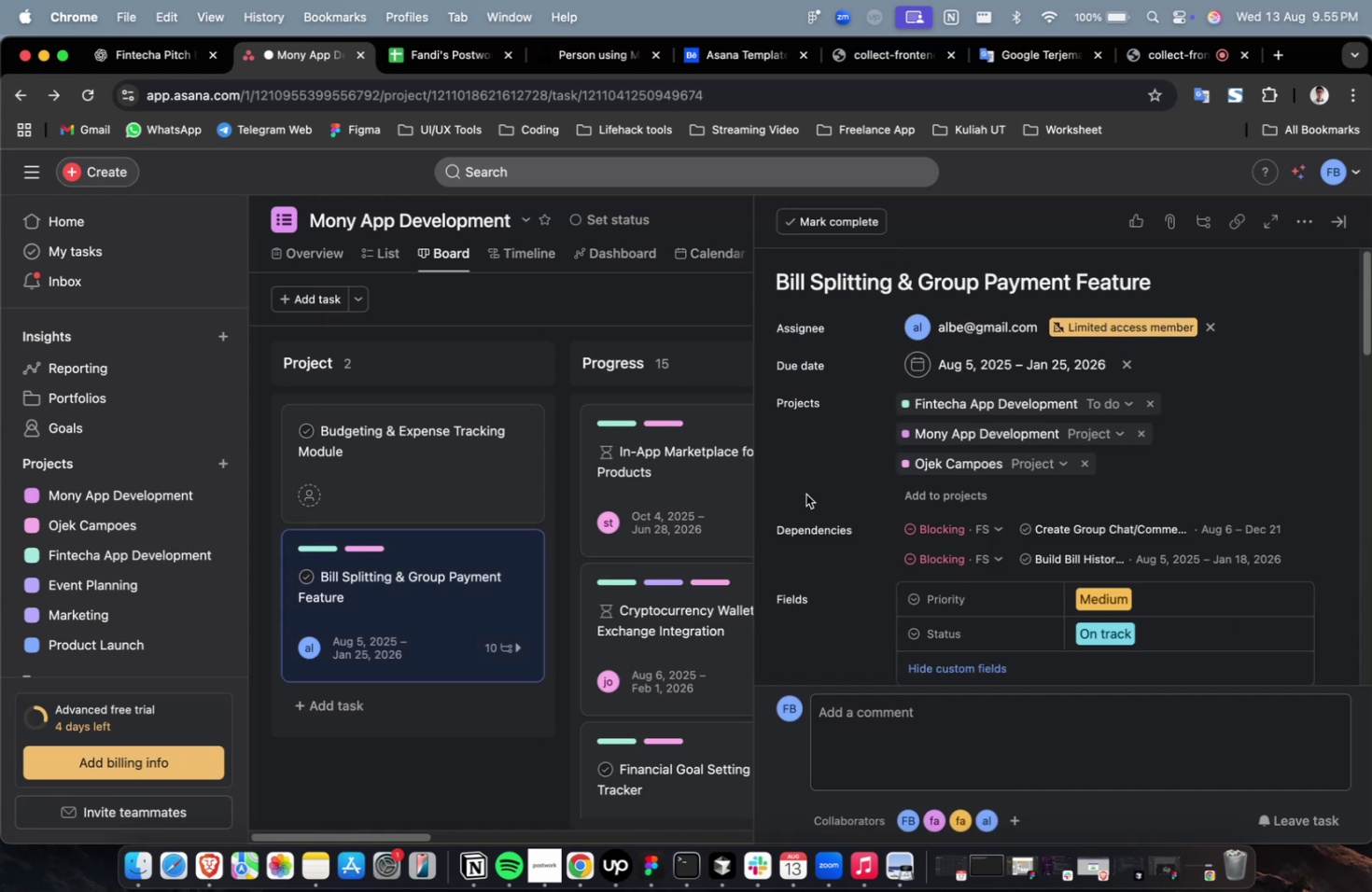 
scroll: coordinate [973, 501], scroll_direction: down, amount: 21.0
 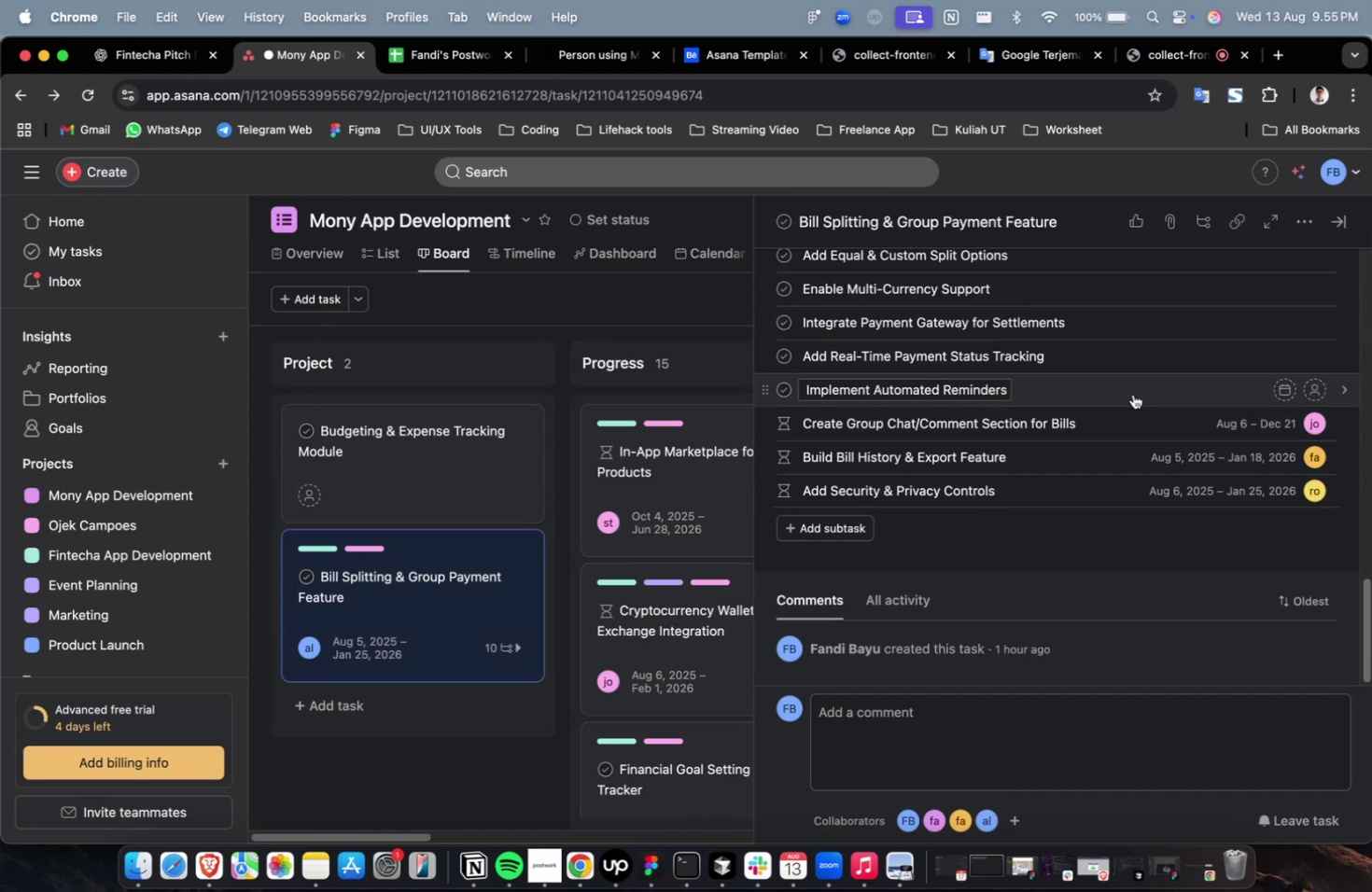 
left_click([1132, 394])
 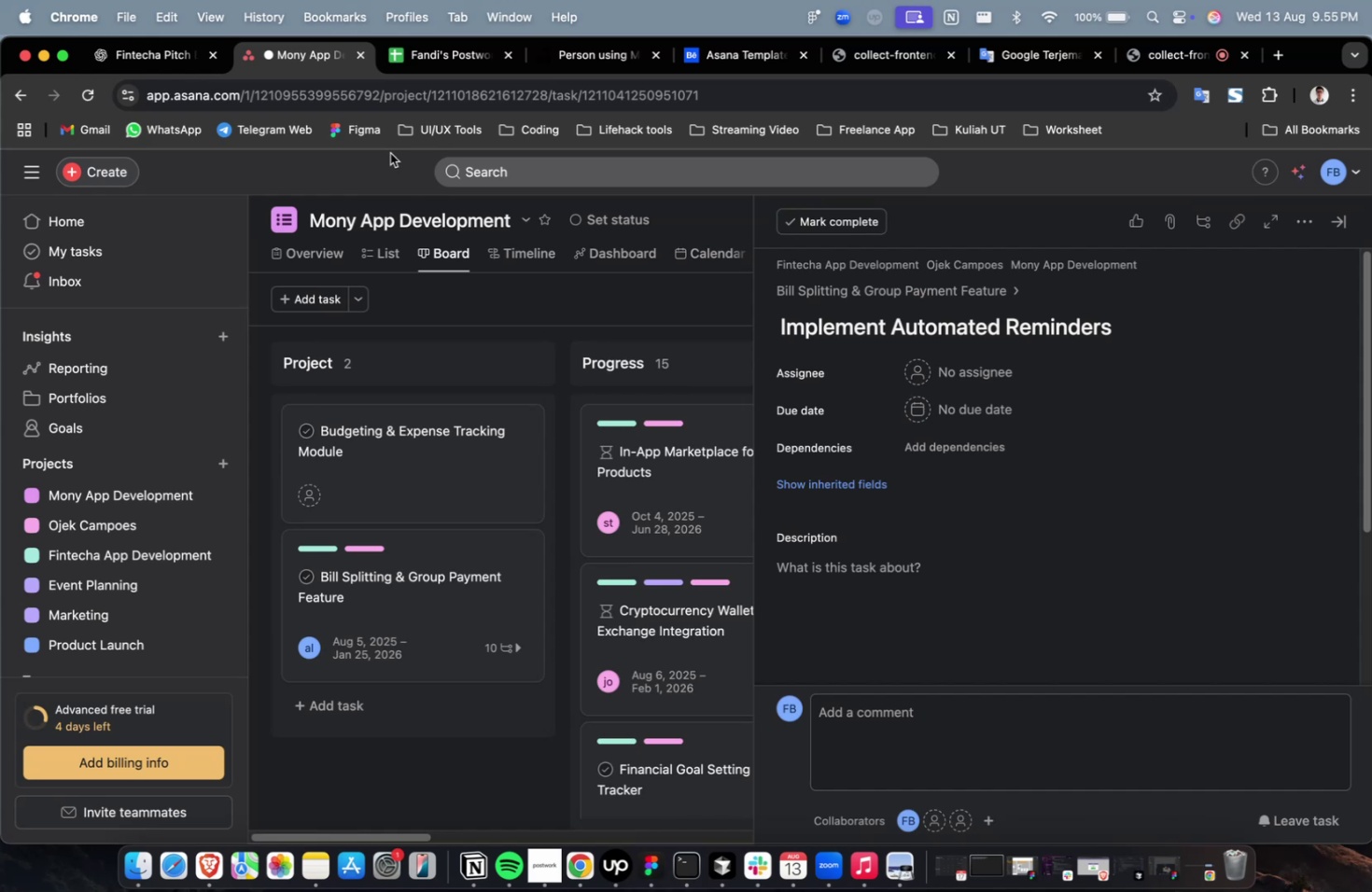 
left_click([152, 63])
 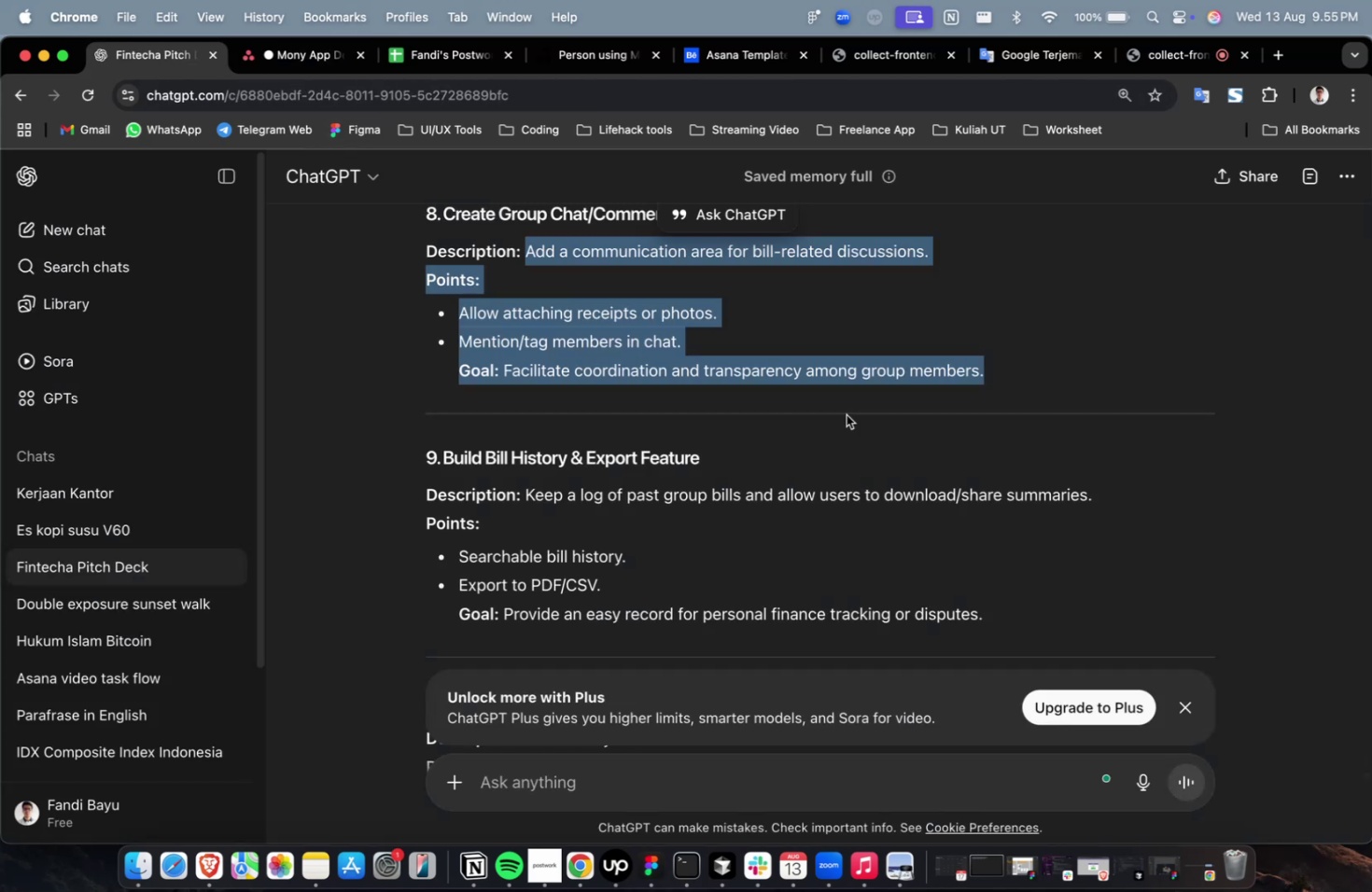 
scroll: coordinate [721, 378], scroll_direction: up, amount: 5.0
 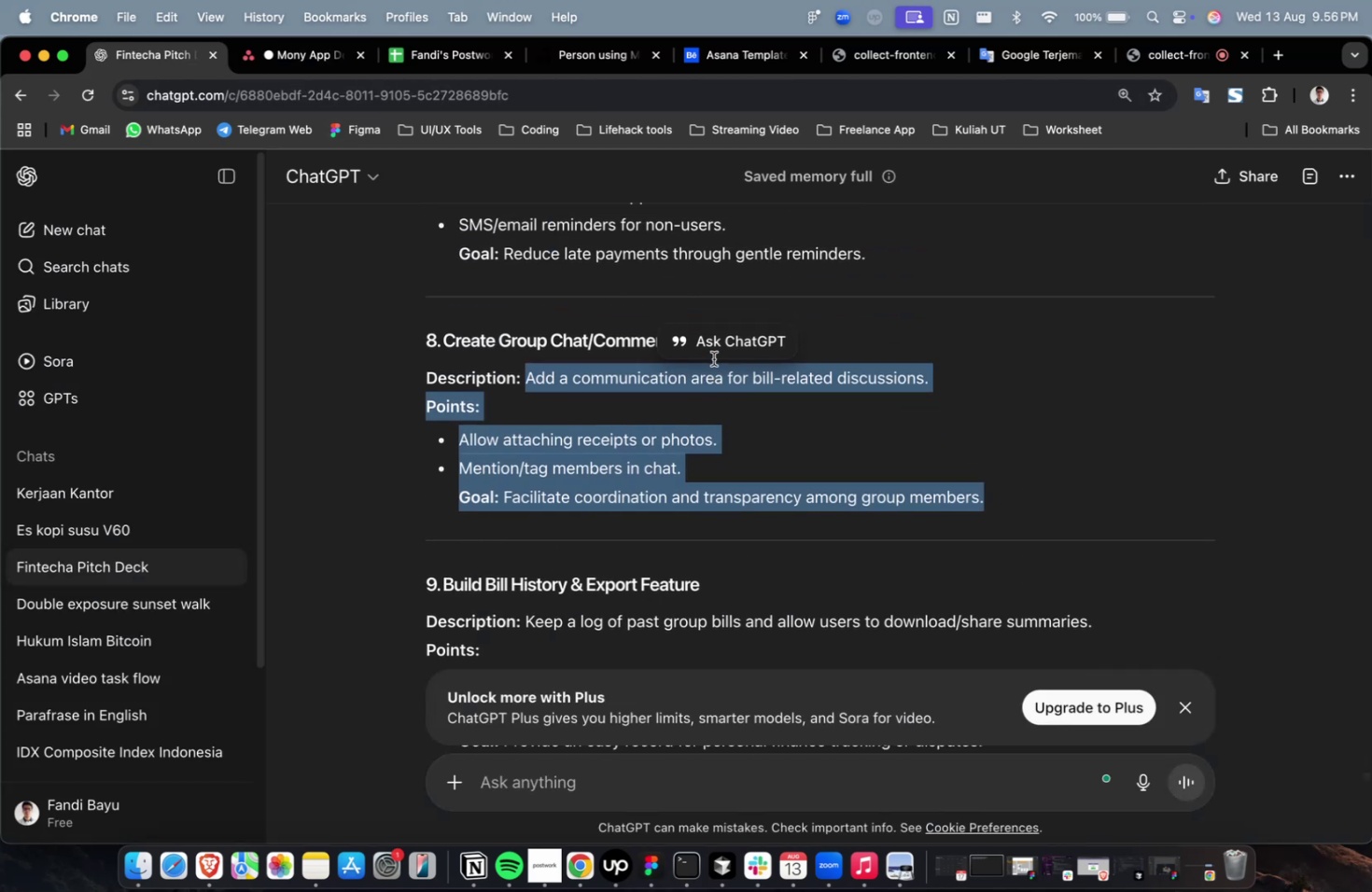 
left_click([713, 358])
 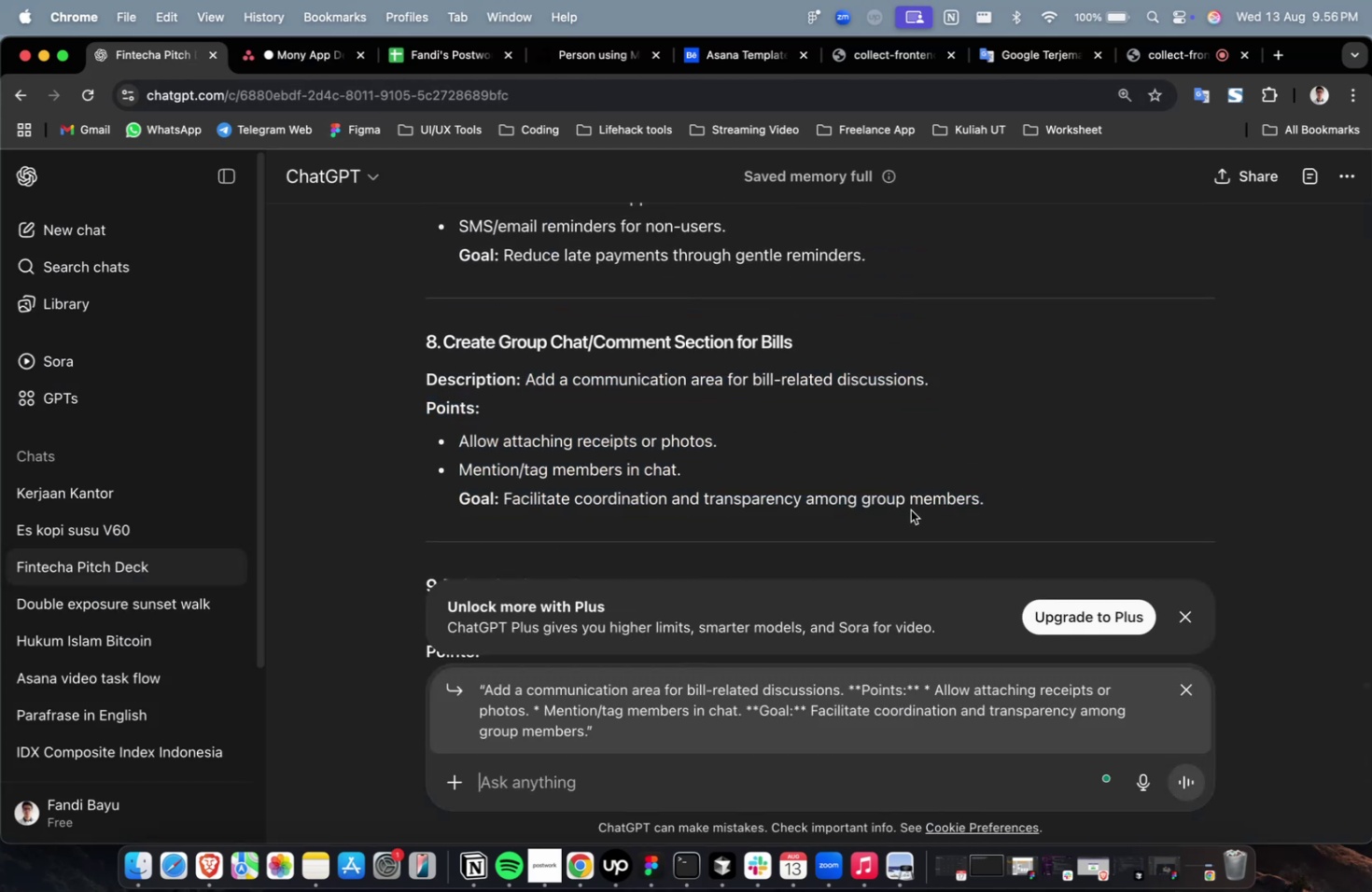 
scroll: coordinate [861, 404], scroll_direction: up, amount: 5.0
 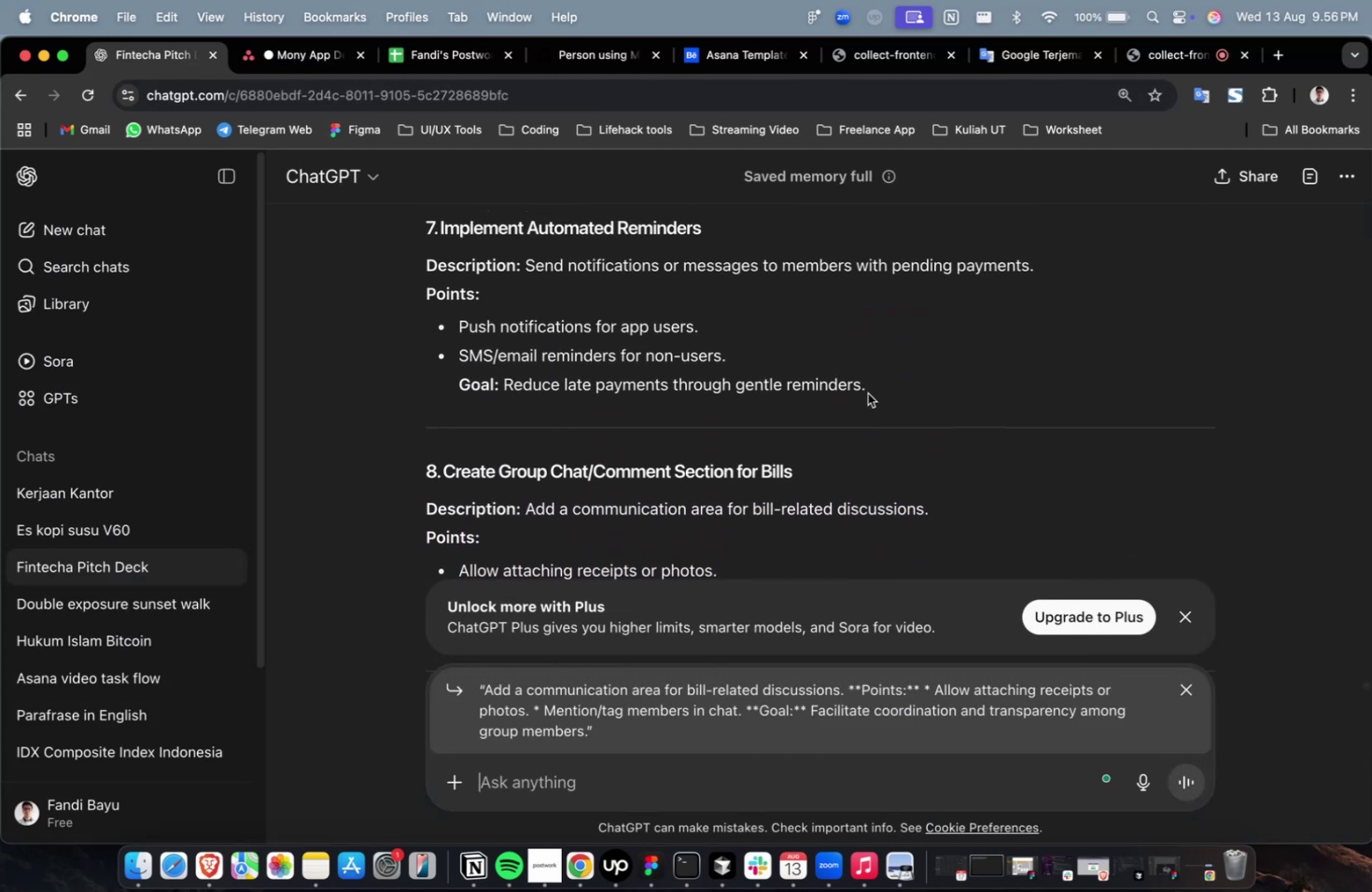 
left_click_drag(start_coordinate=[869, 391], to_coordinate=[525, 273])
 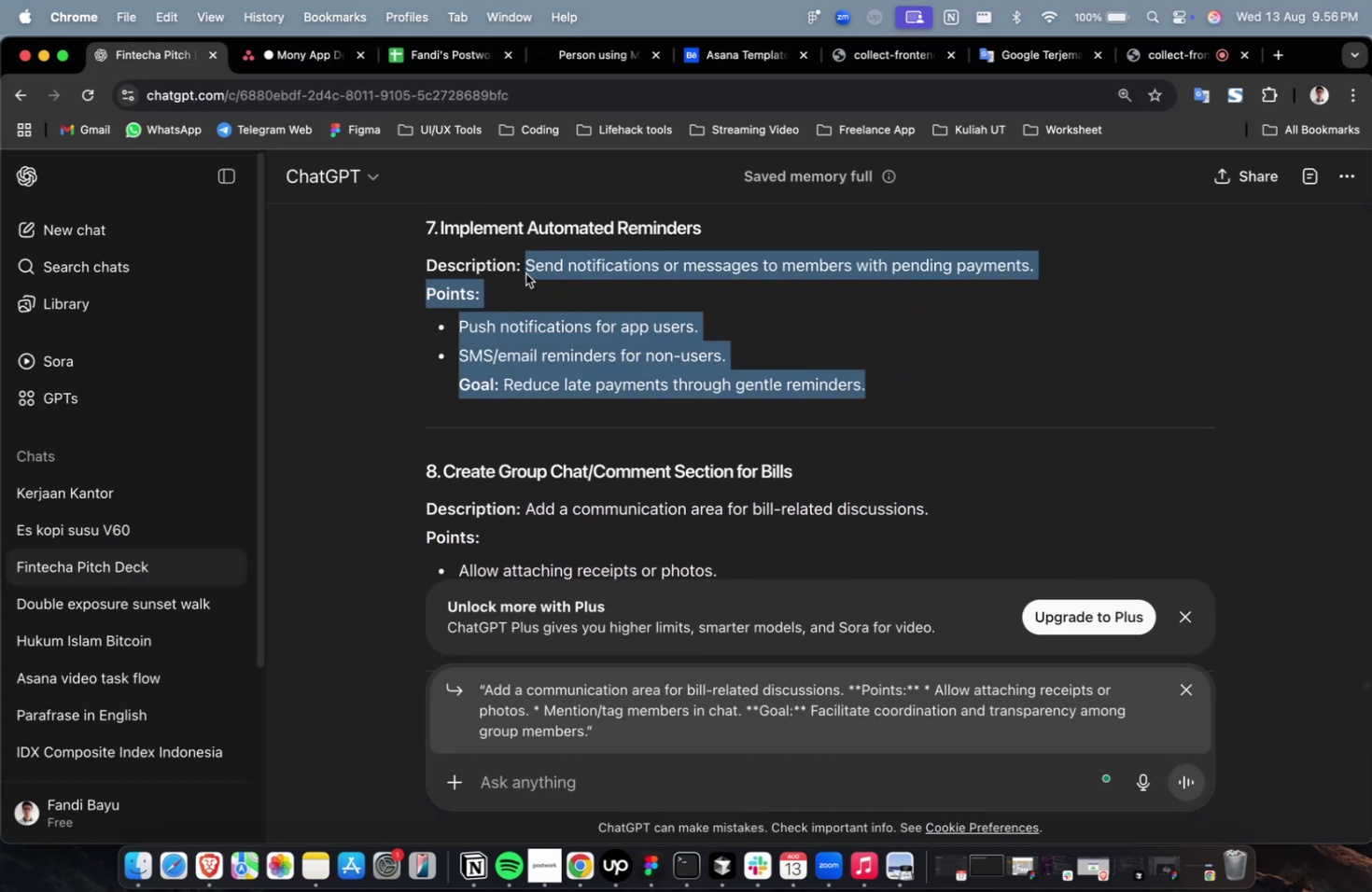 
key(Meta+C)
 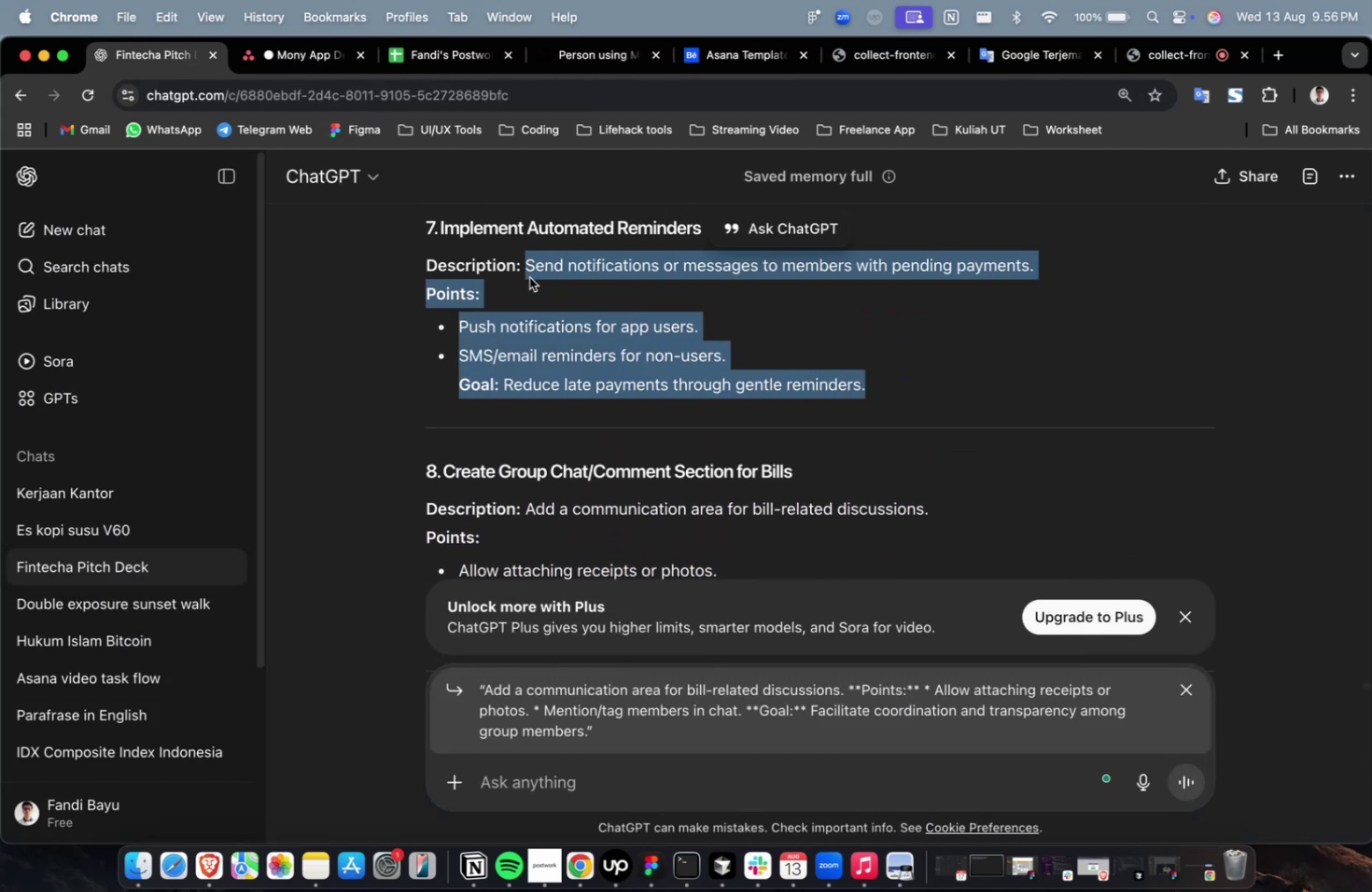 
key(Meta+C)
 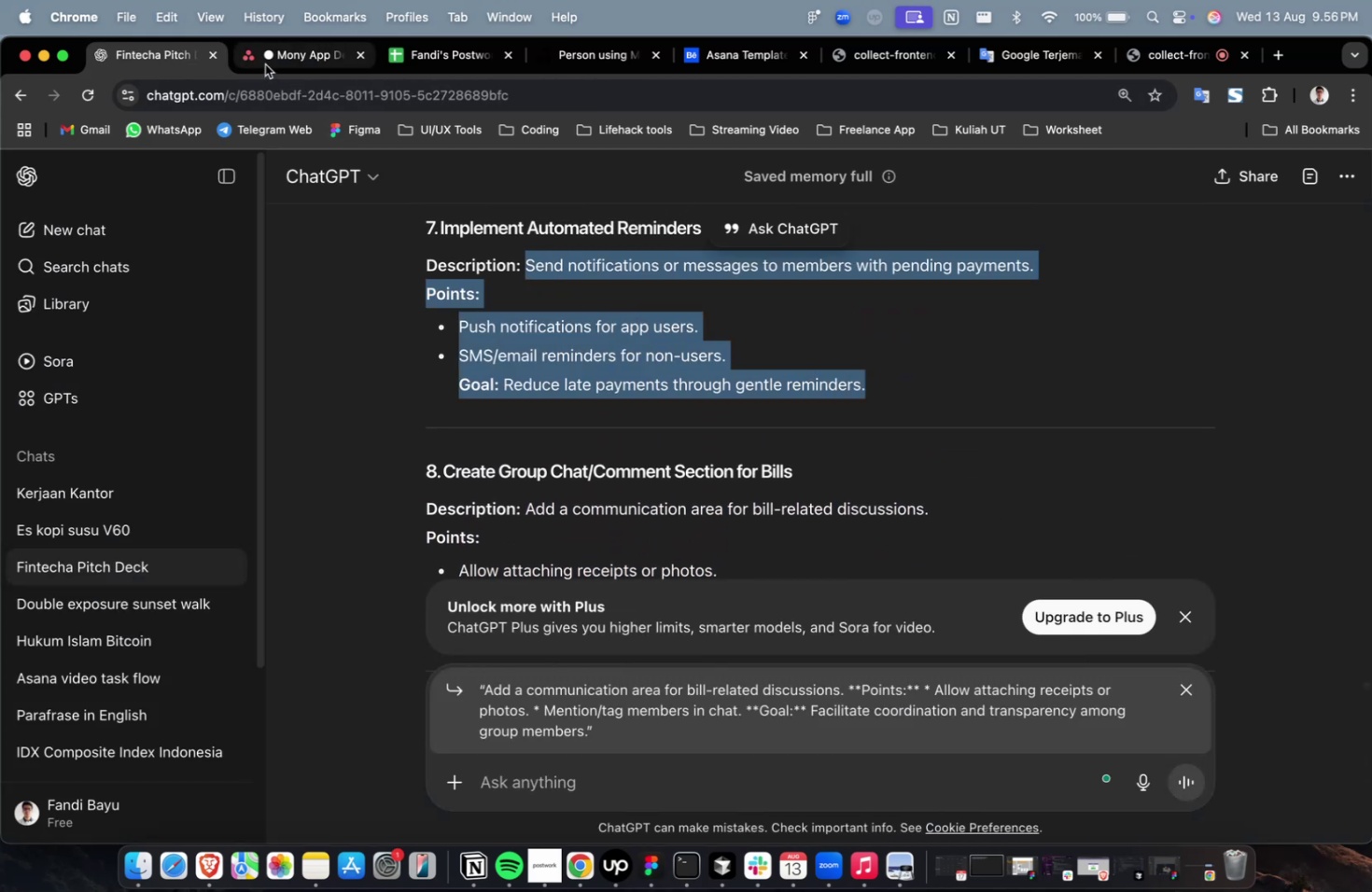 
left_click([265, 64])
 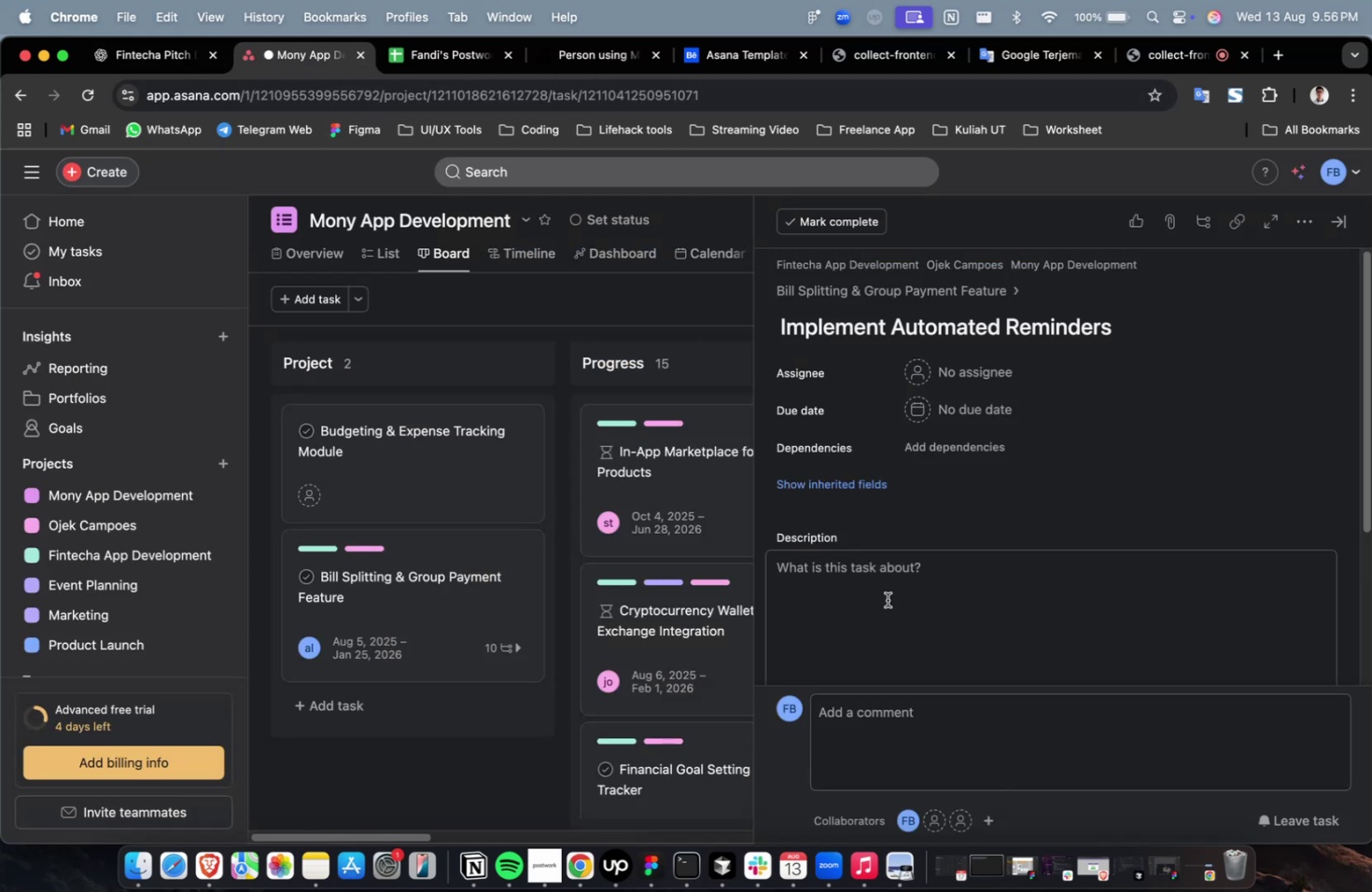 
double_click([893, 604])
 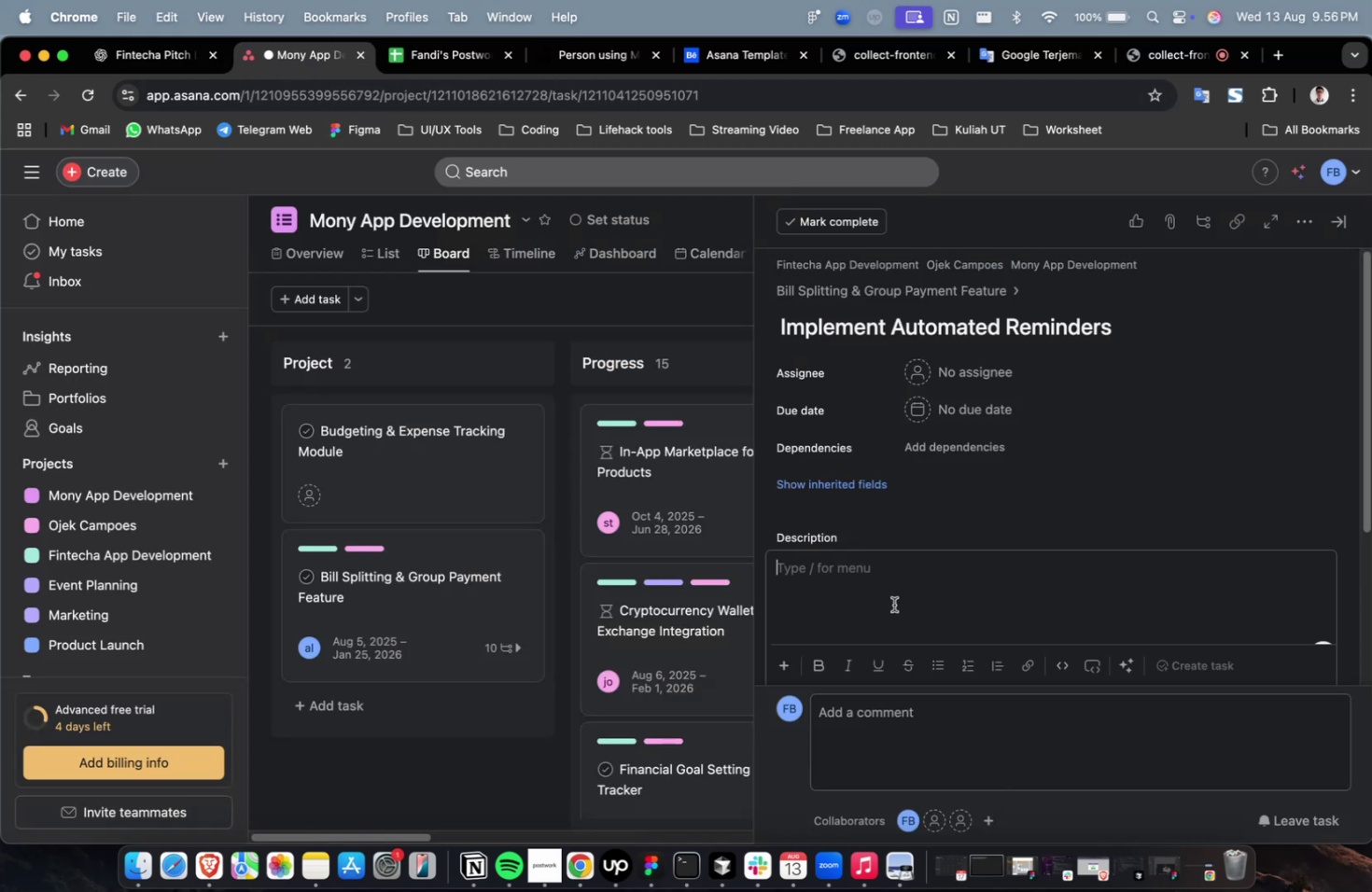 
key(Meta+V)
 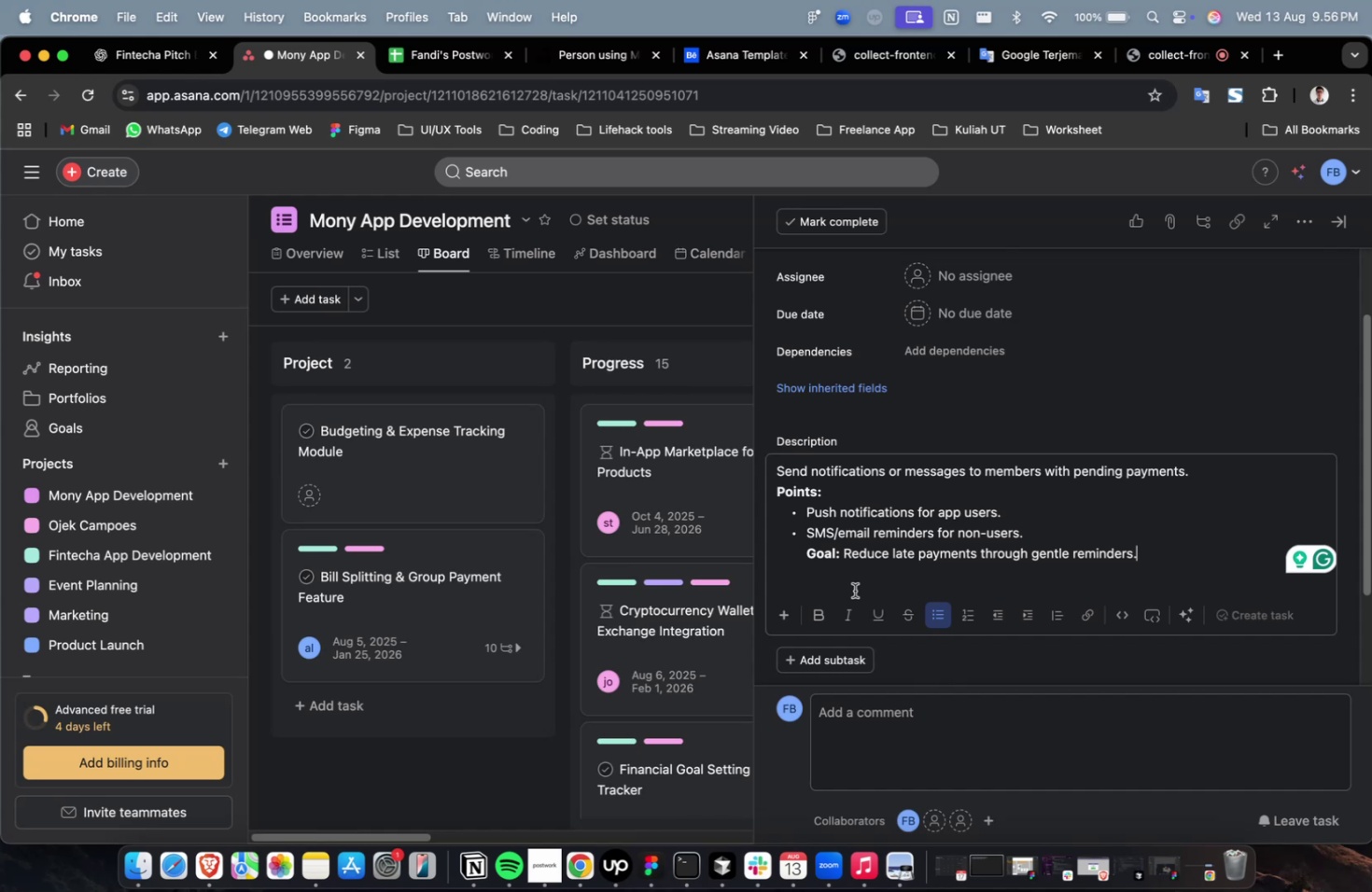 
wait(39.98)
 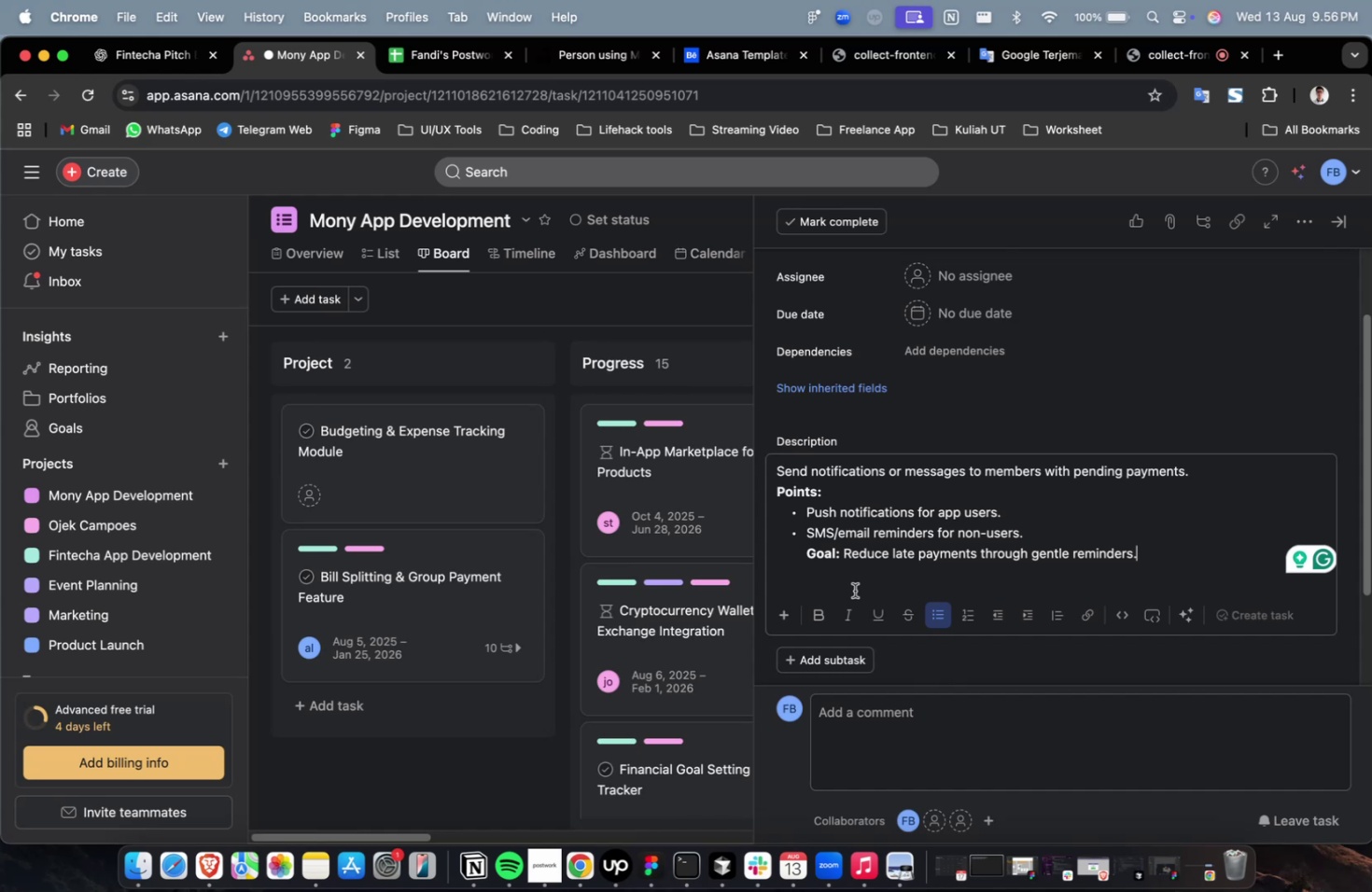 
scroll: coordinate [917, 508], scroll_direction: up, amount: 9.0
 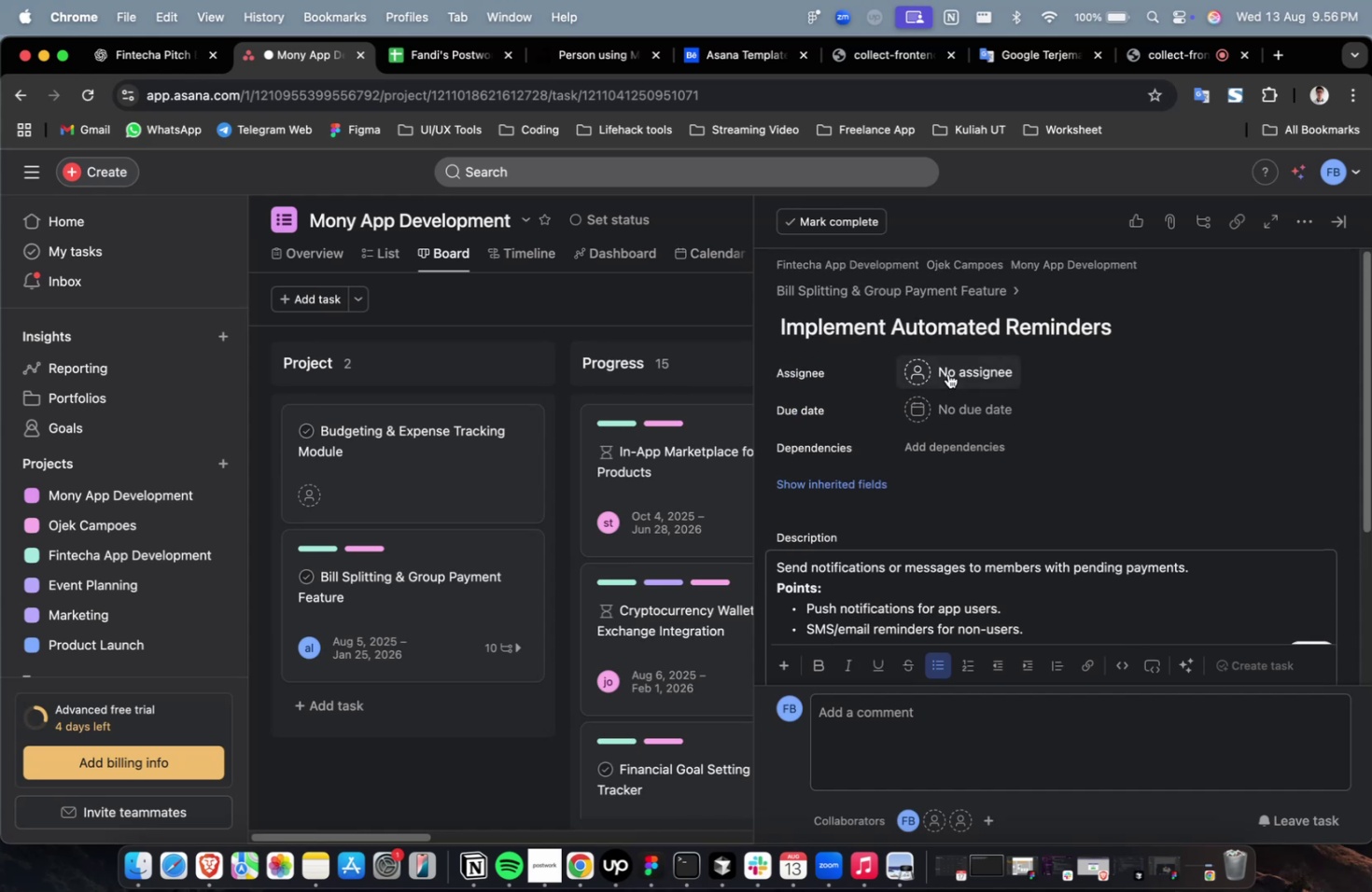 
left_click([947, 373])
 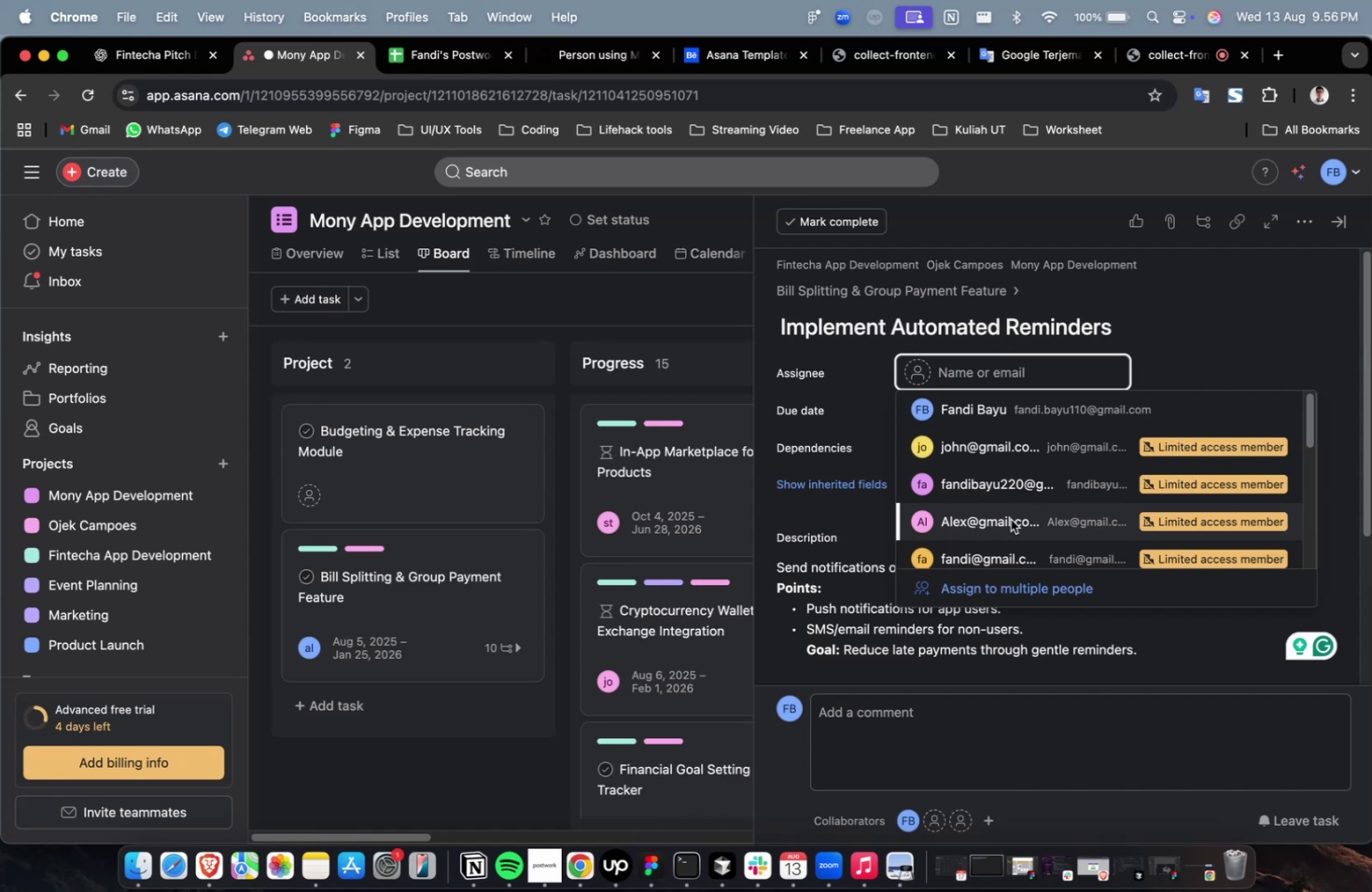 
left_click([1010, 519])
 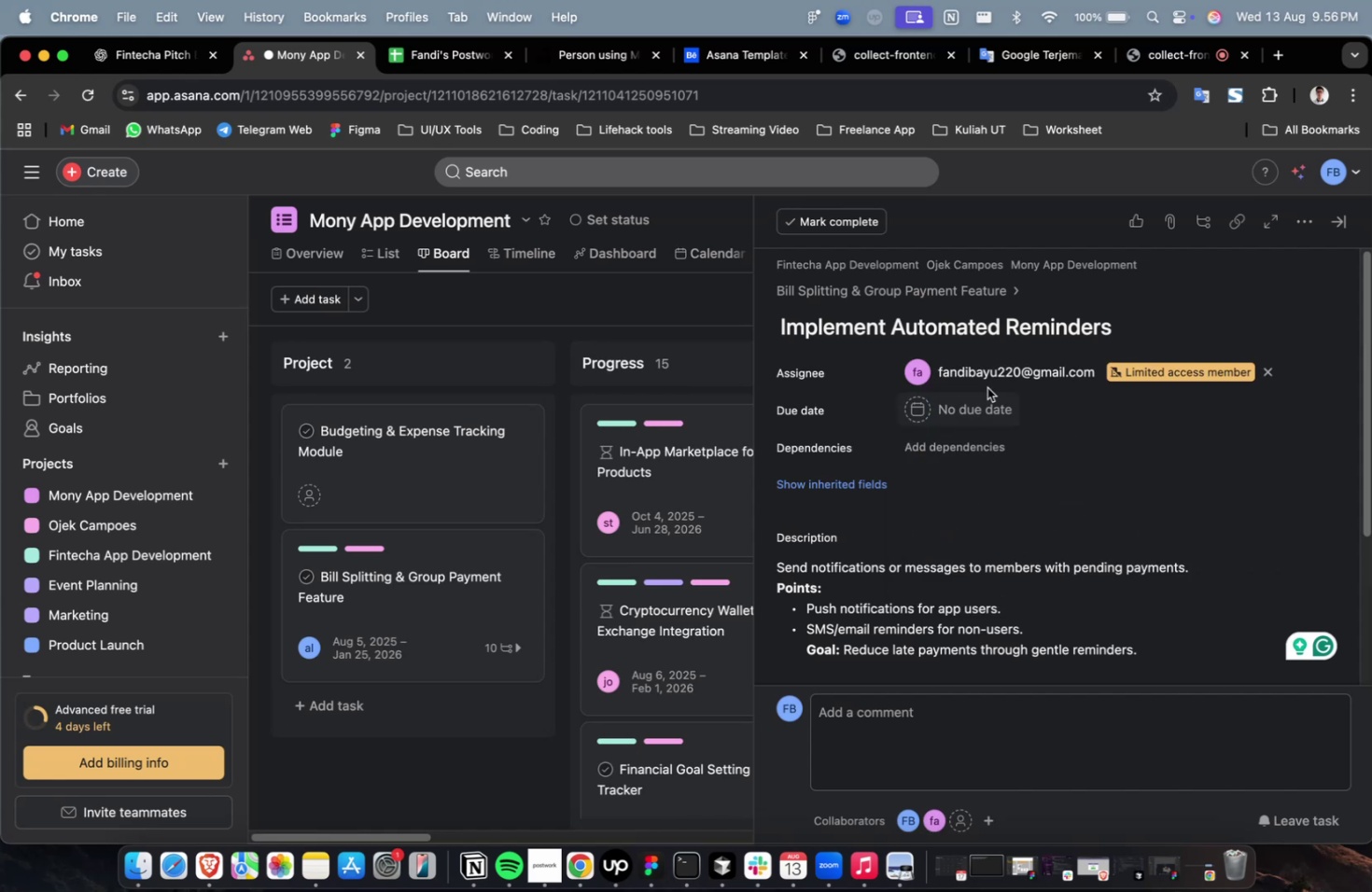 
double_click([984, 377])
 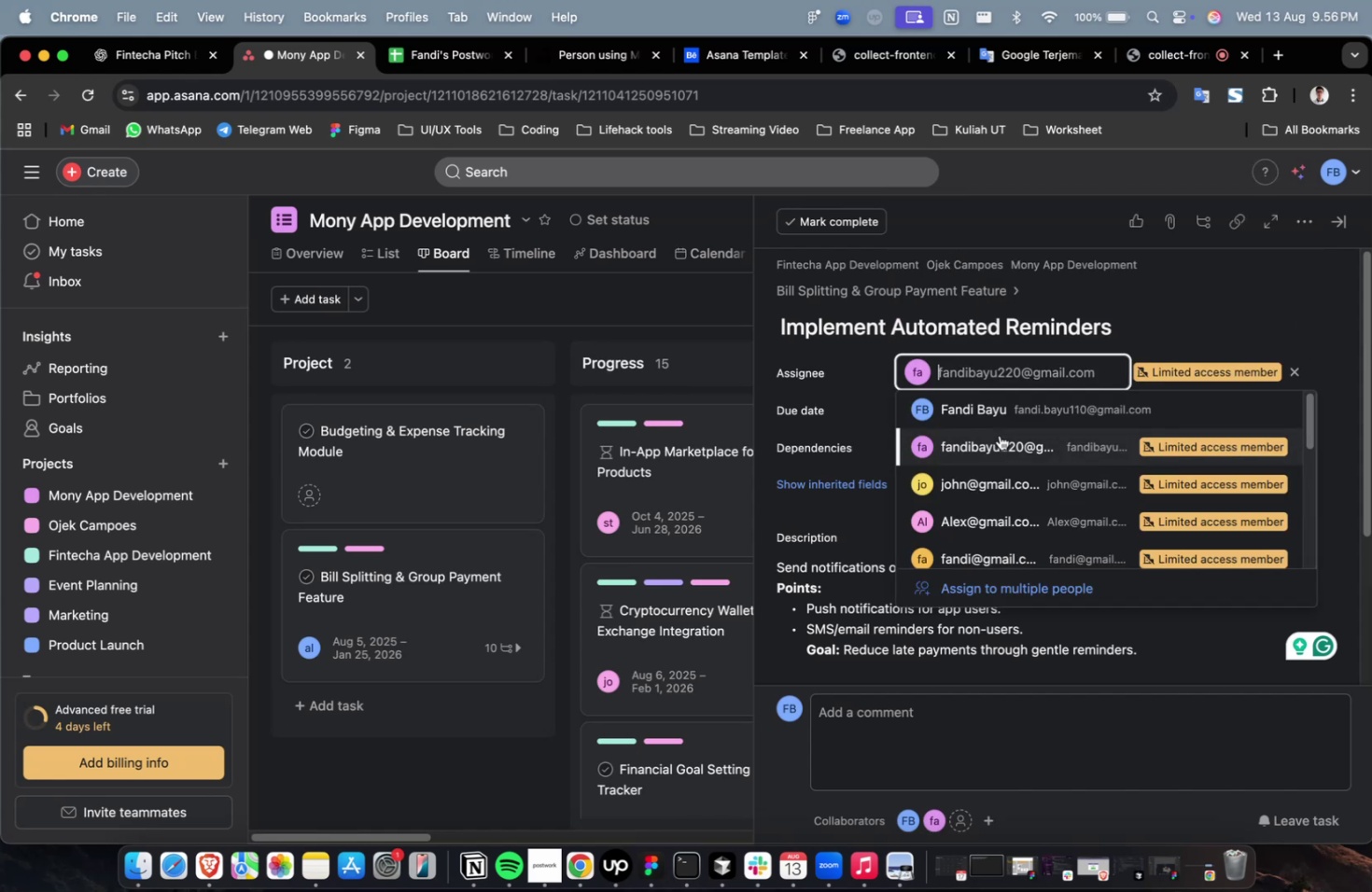 
scroll: coordinate [998, 448], scroll_direction: down, amount: 9.0
 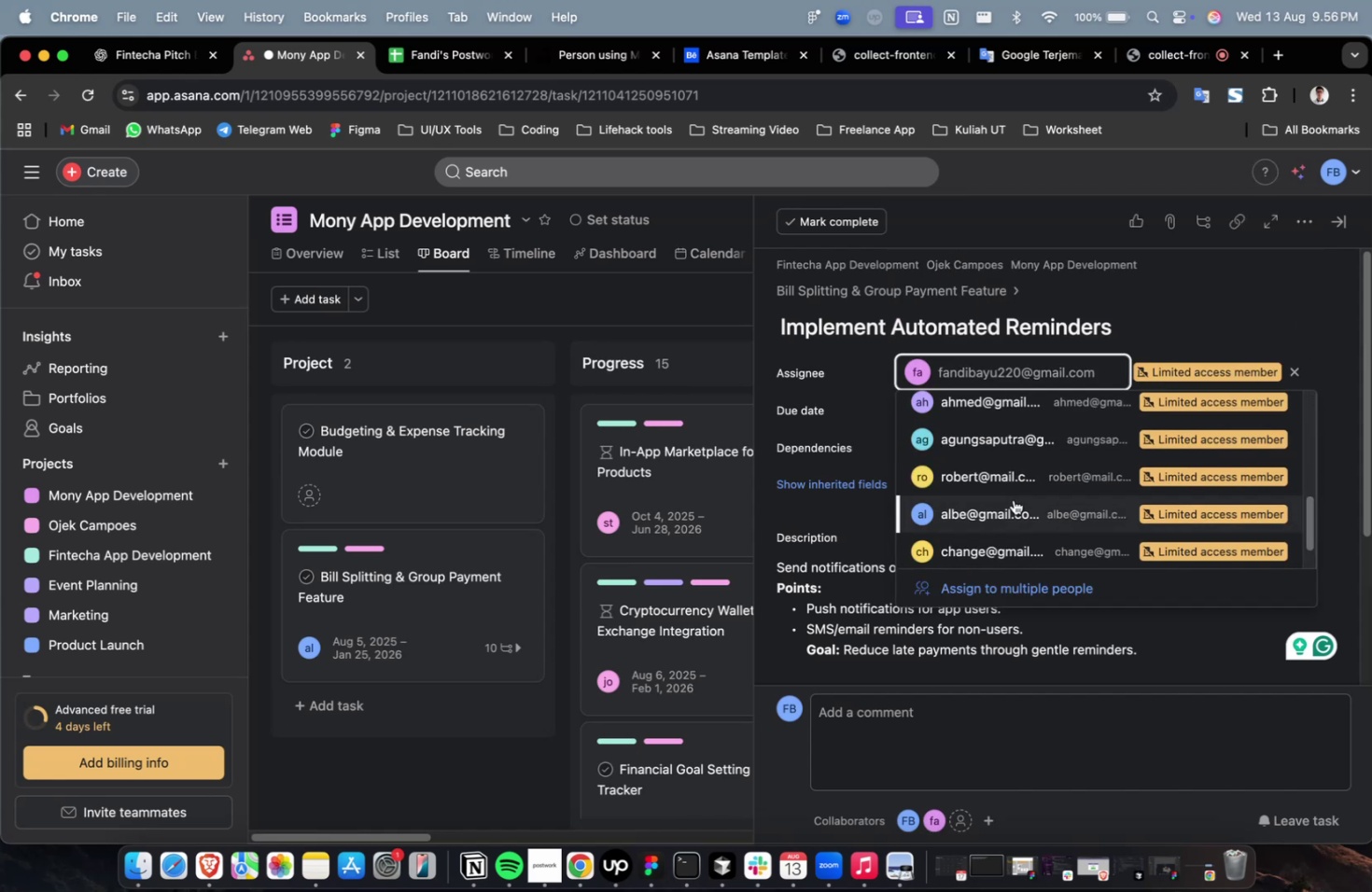 
left_click([1013, 499])
 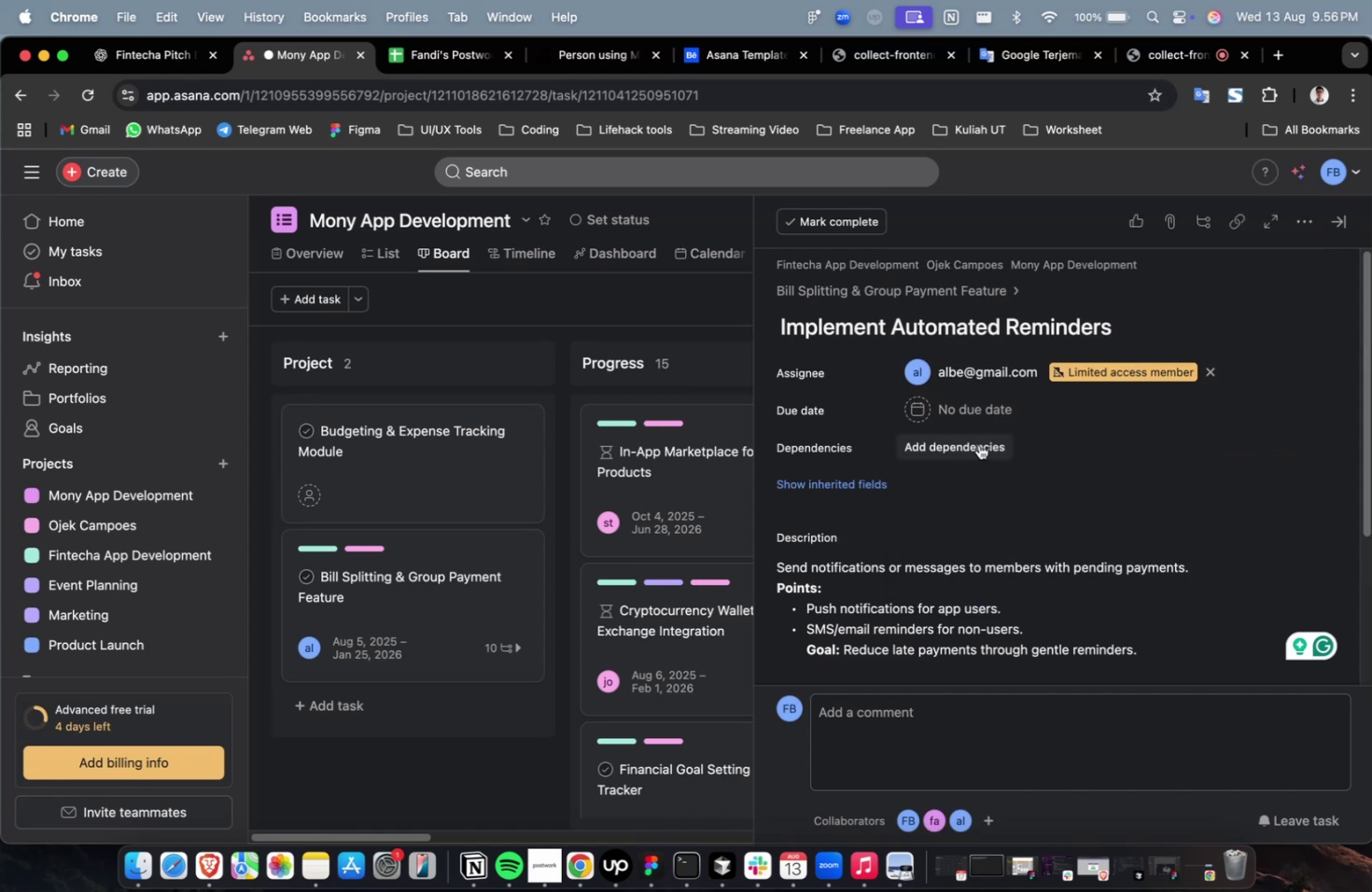 
left_click([973, 414])
 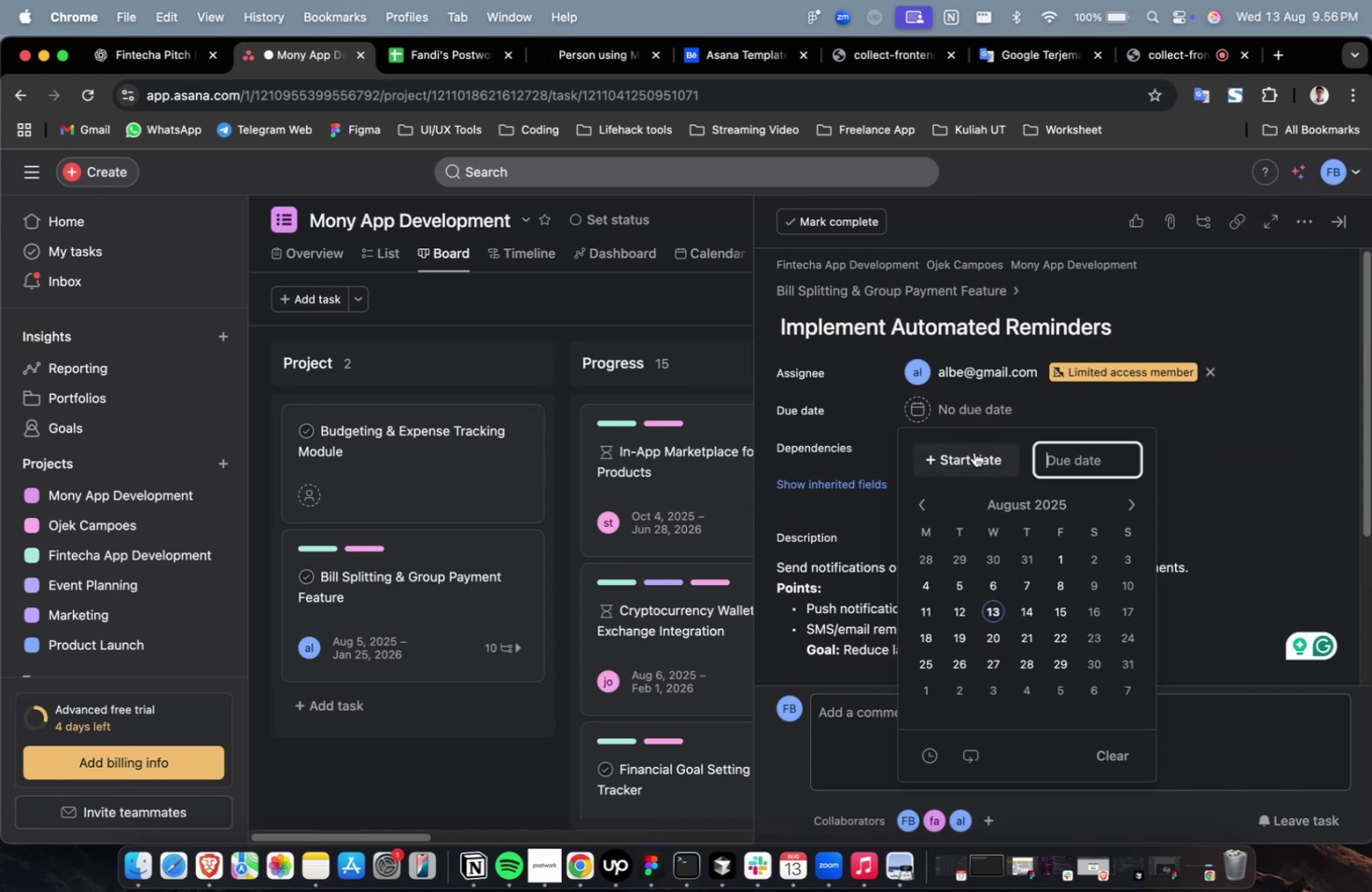 
left_click_drag(start_coordinate=[973, 454], to_coordinate=[973, 460])
 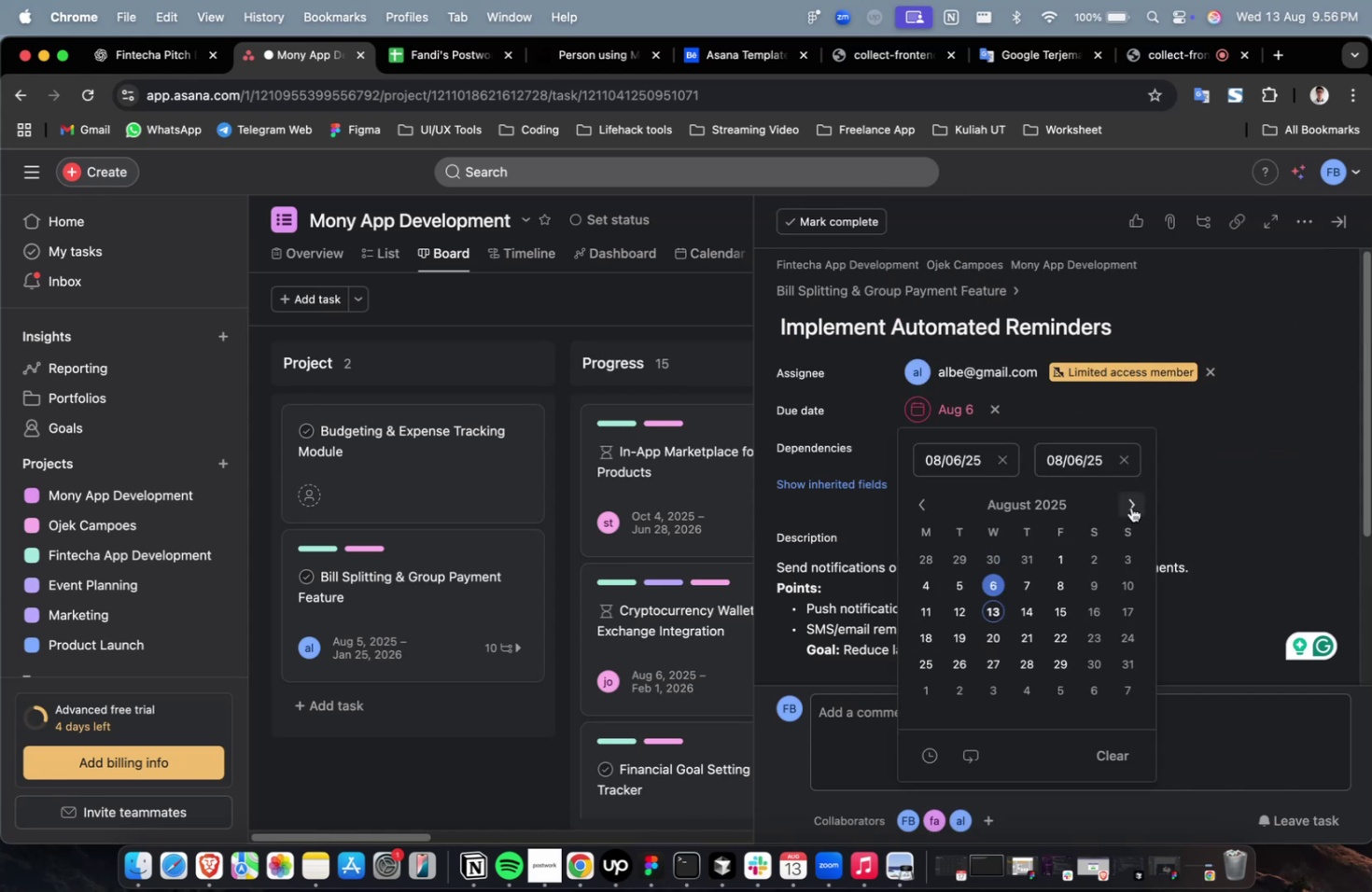 
triple_click([1131, 503])
 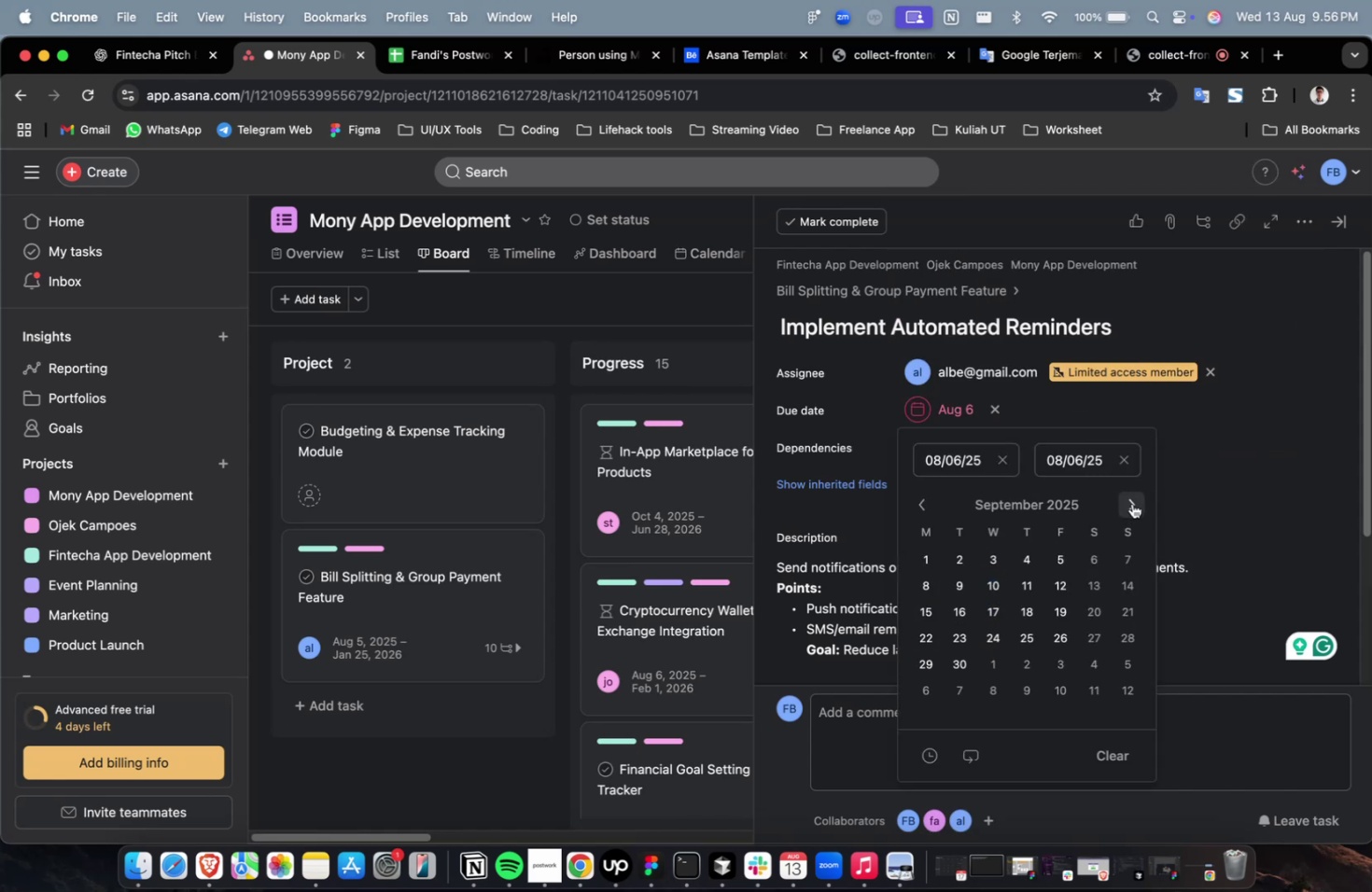 
triple_click([1131, 503])
 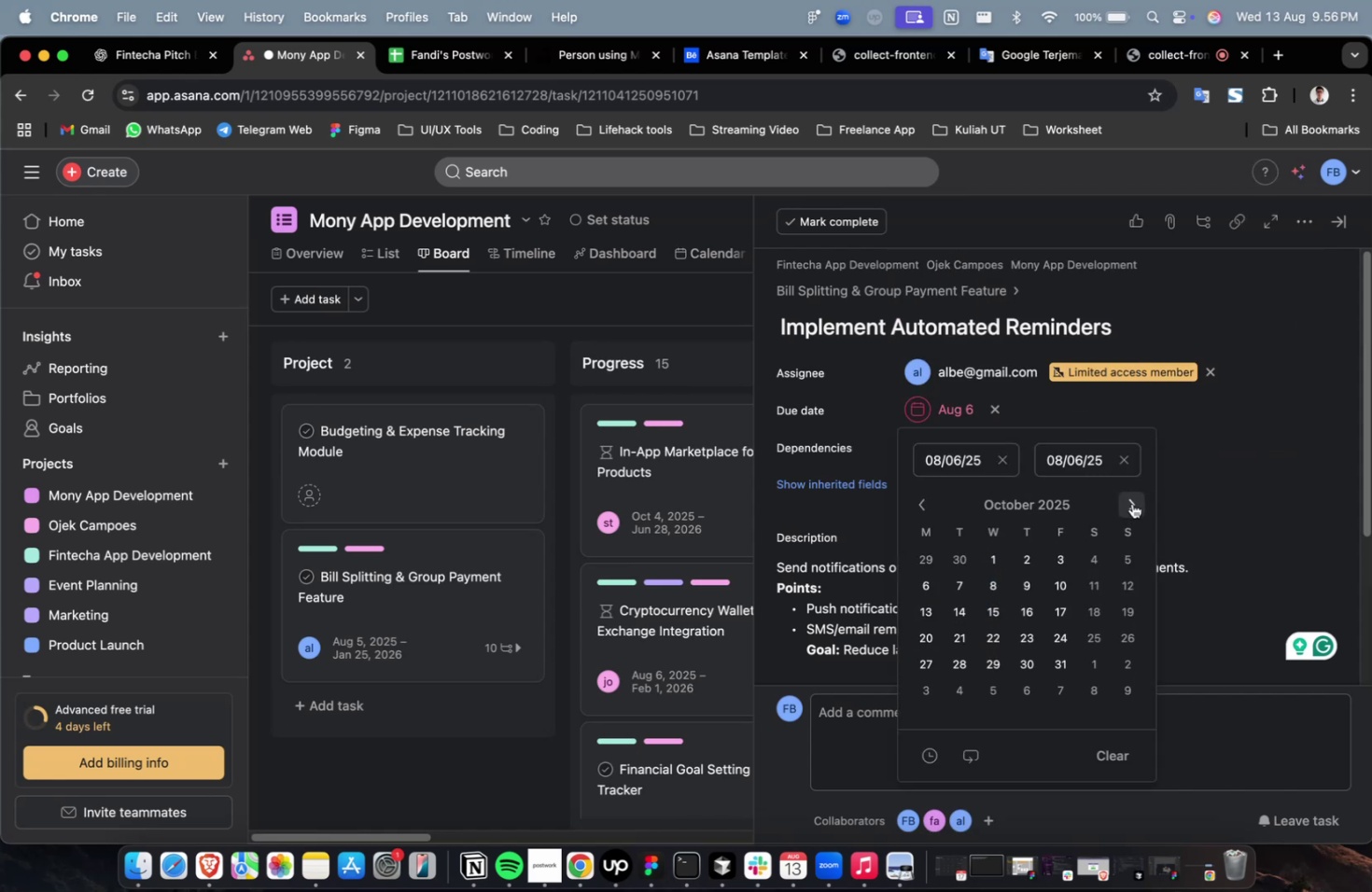 
triple_click([1131, 503])
 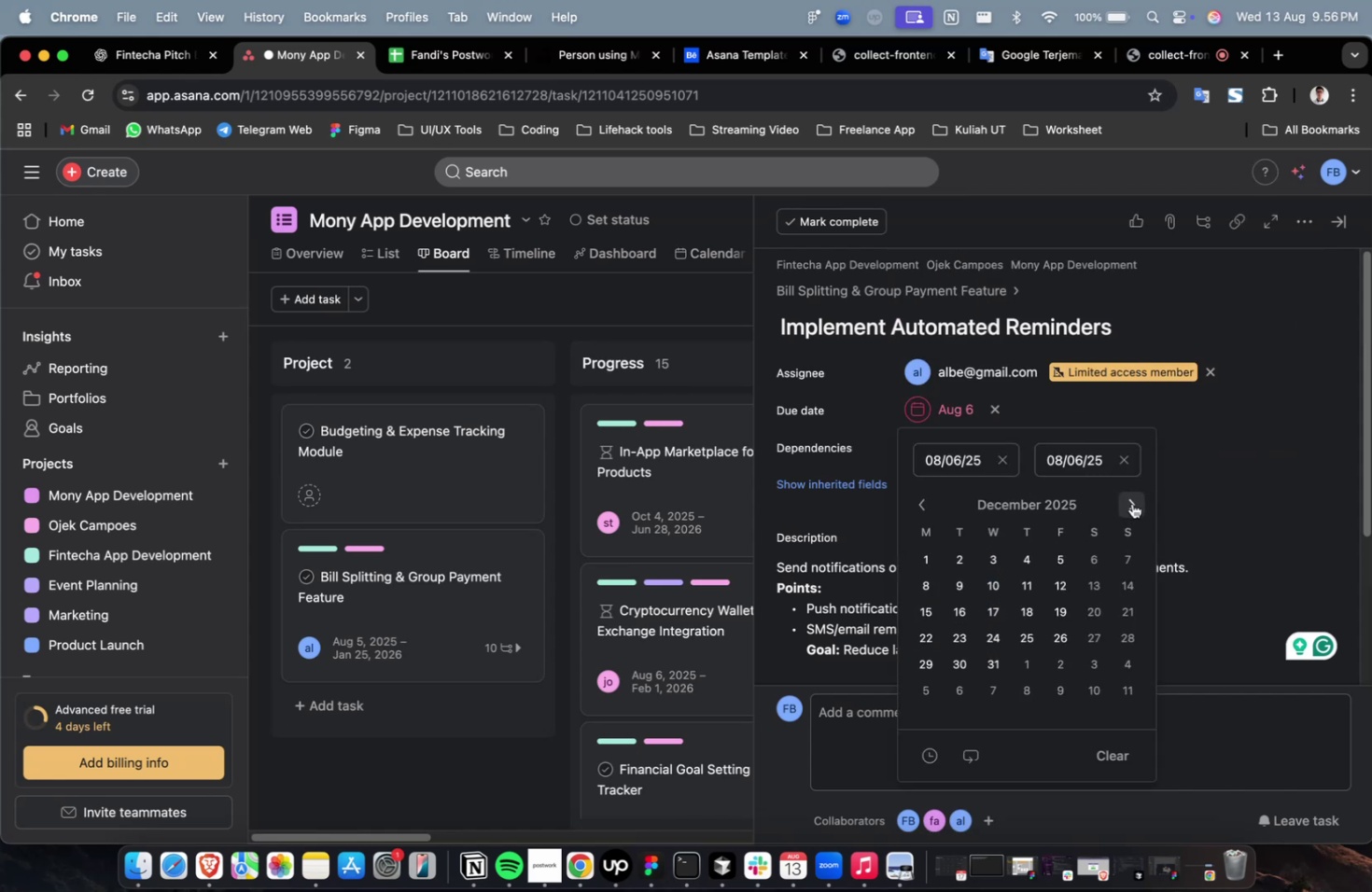 
triple_click([1131, 503])
 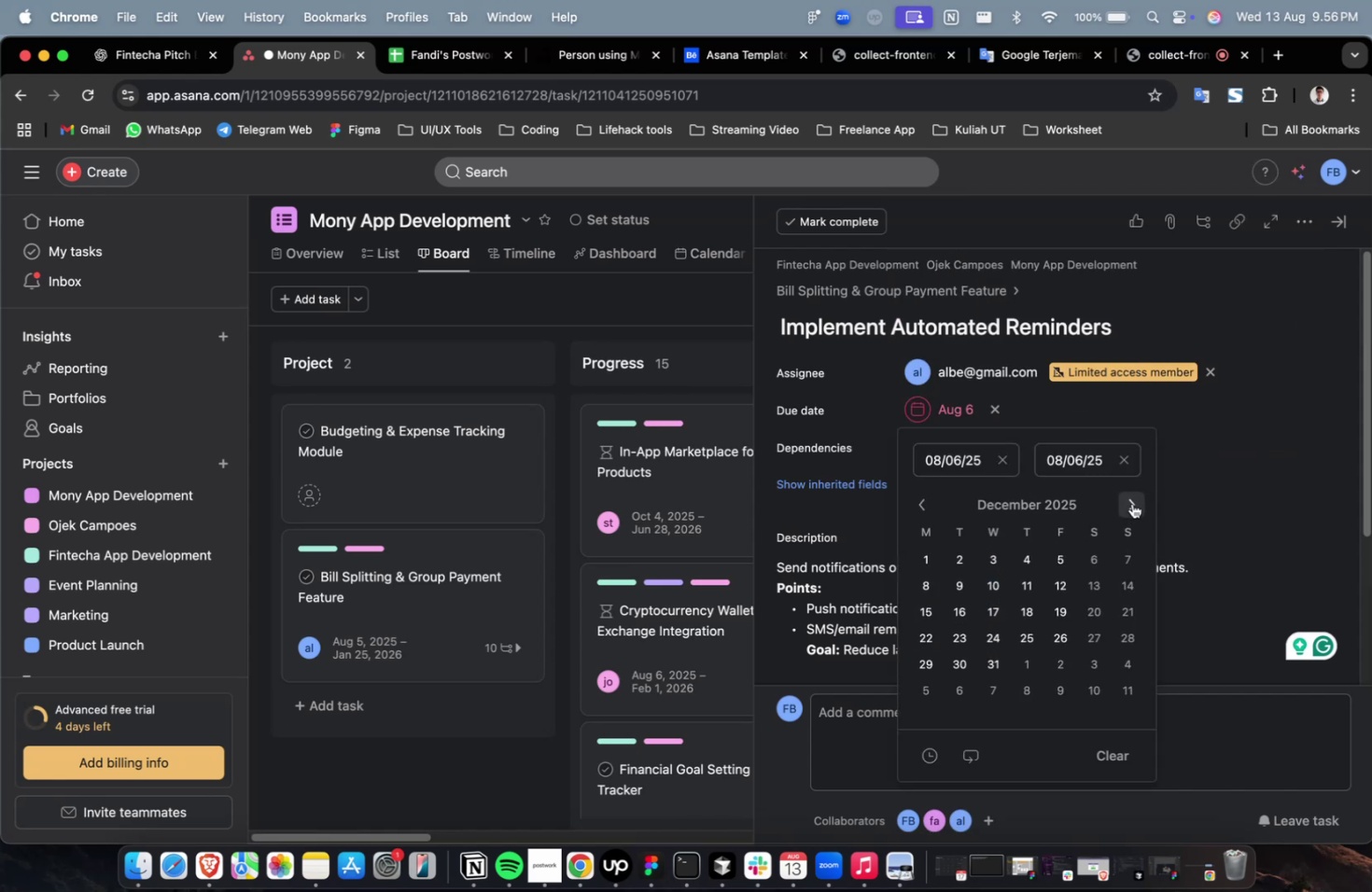 
triple_click([1131, 503])
 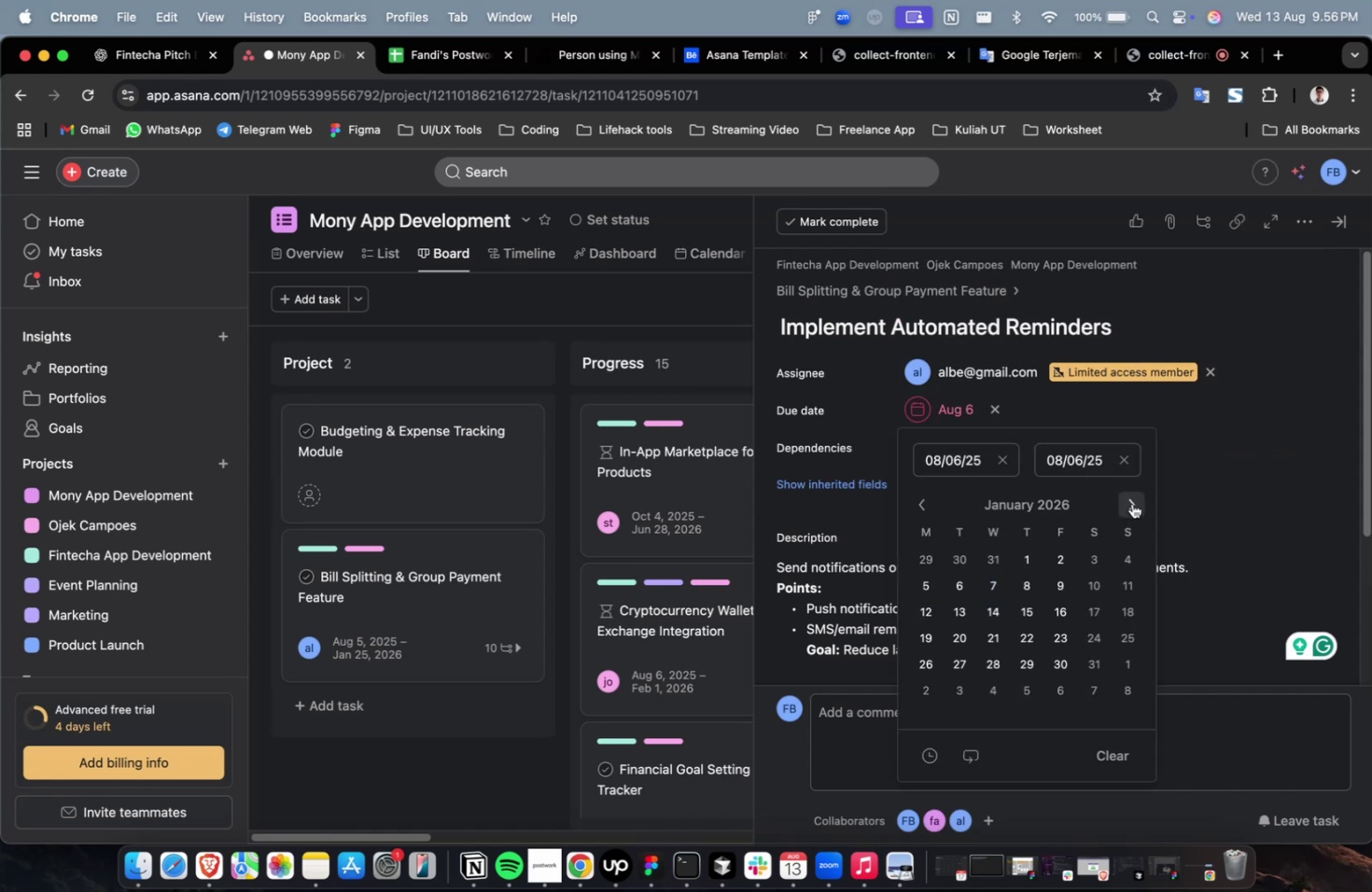 
triple_click([1131, 503])
 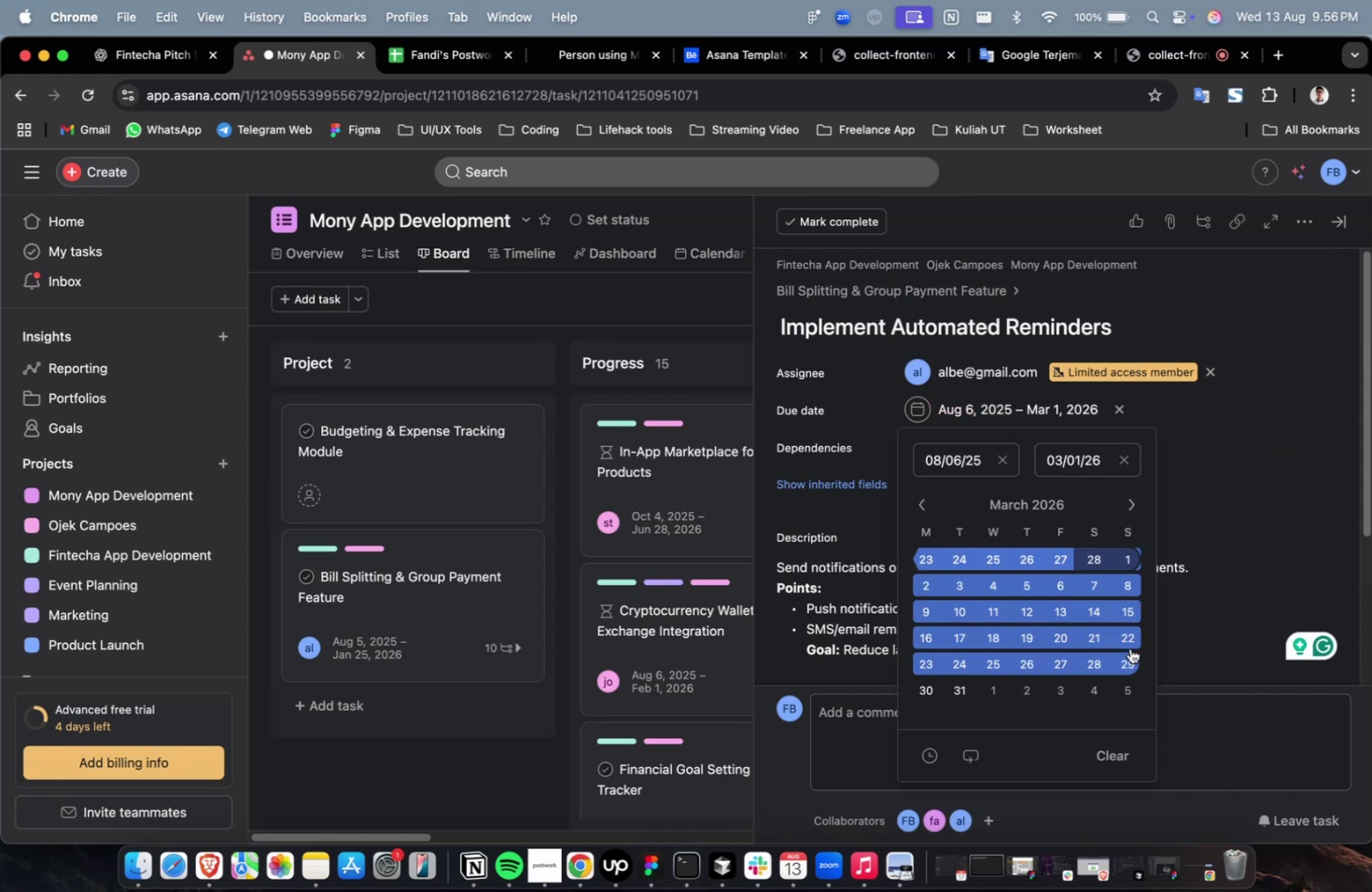 
double_click([1221, 447])
 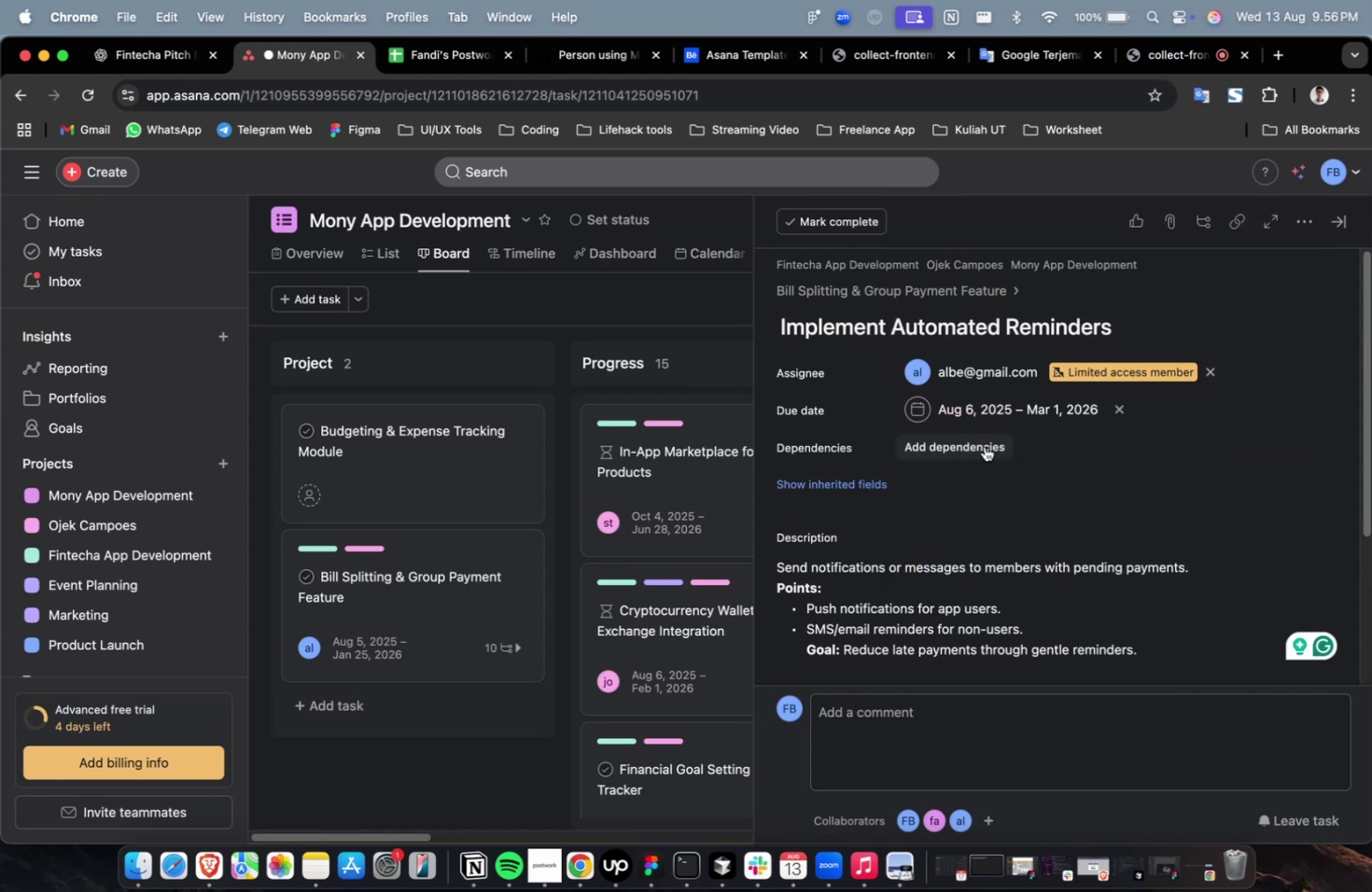 
triple_click([984, 446])
 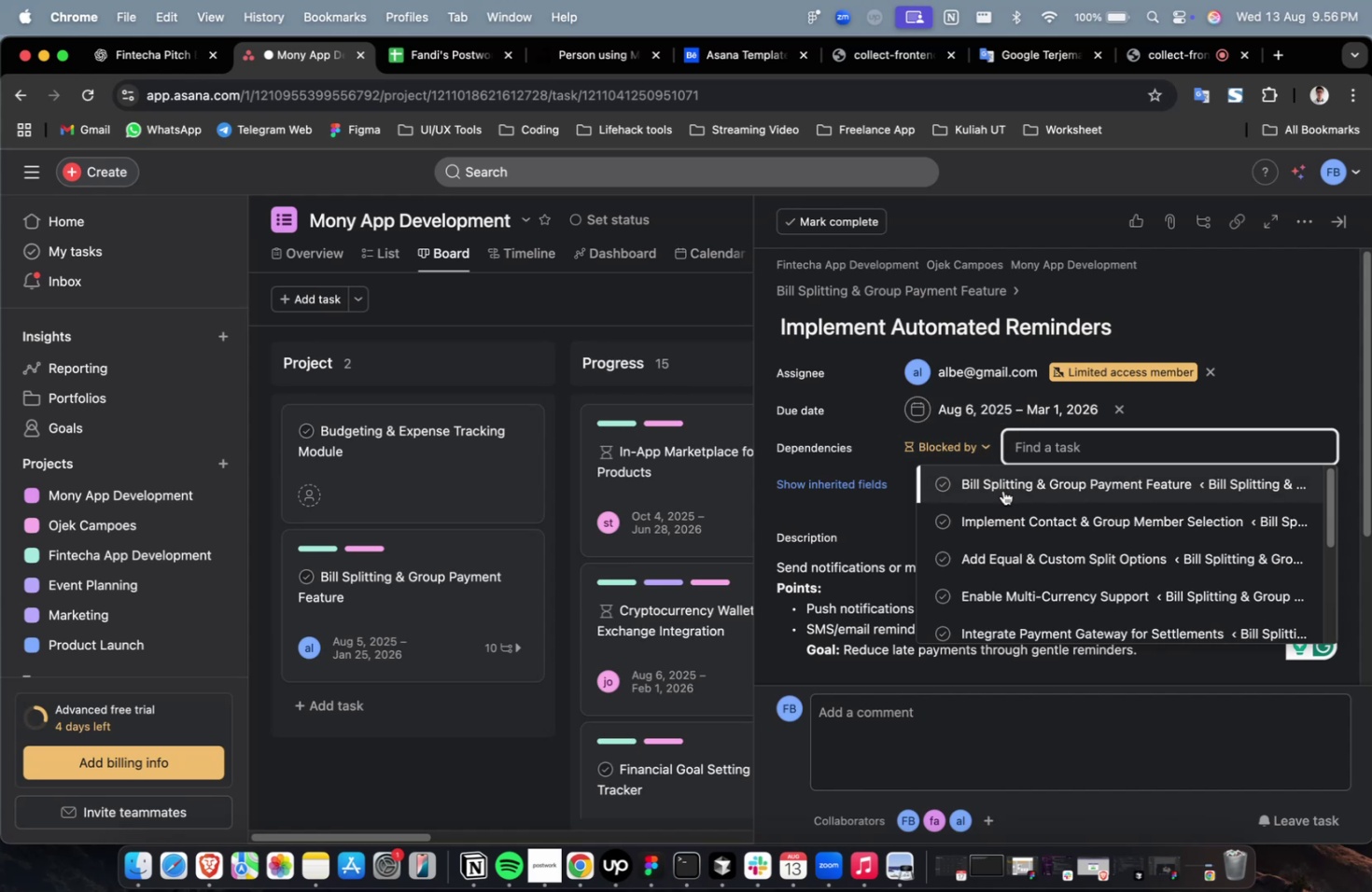 
left_click([1002, 490])
 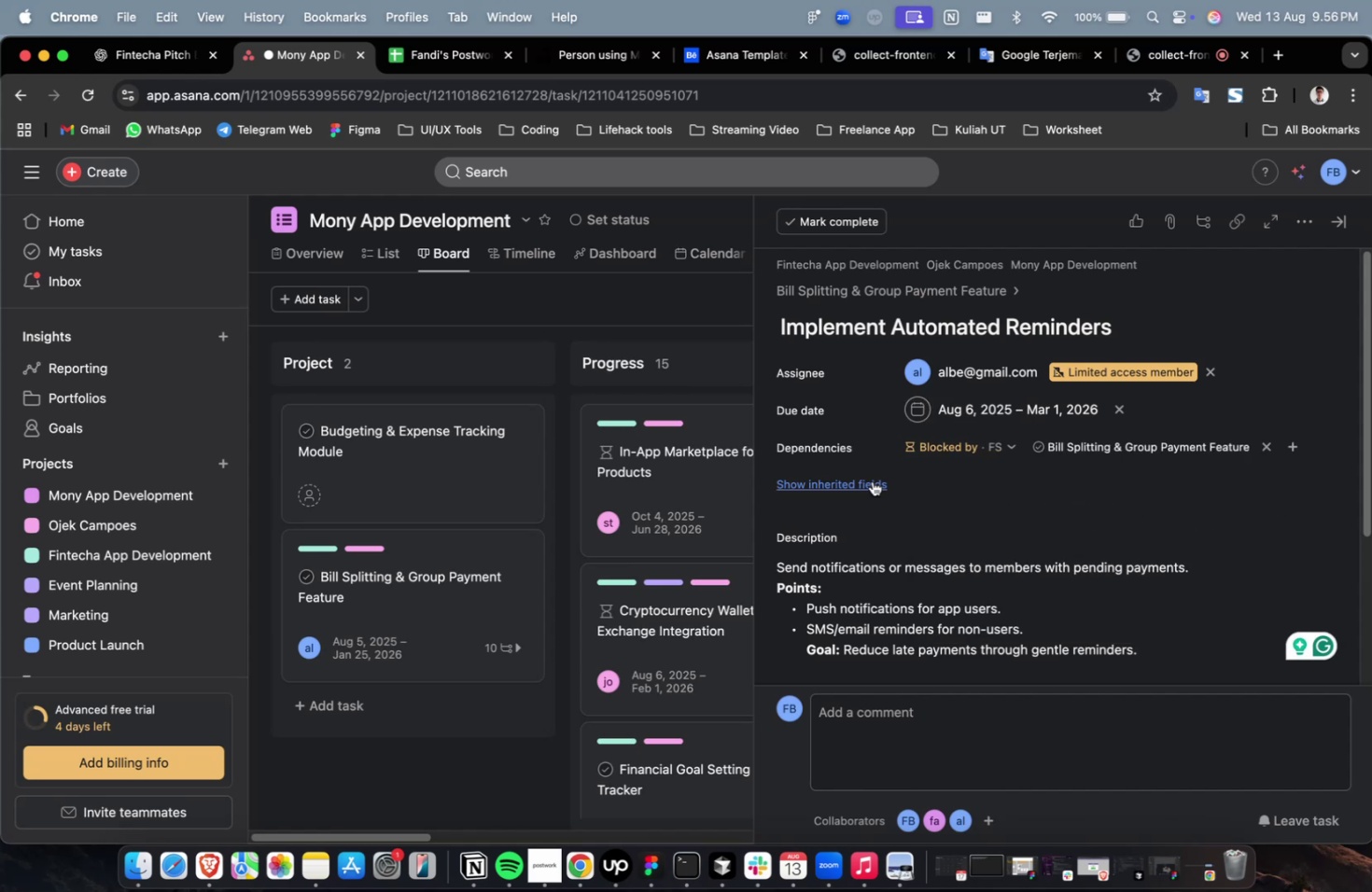 
double_click([871, 480])
 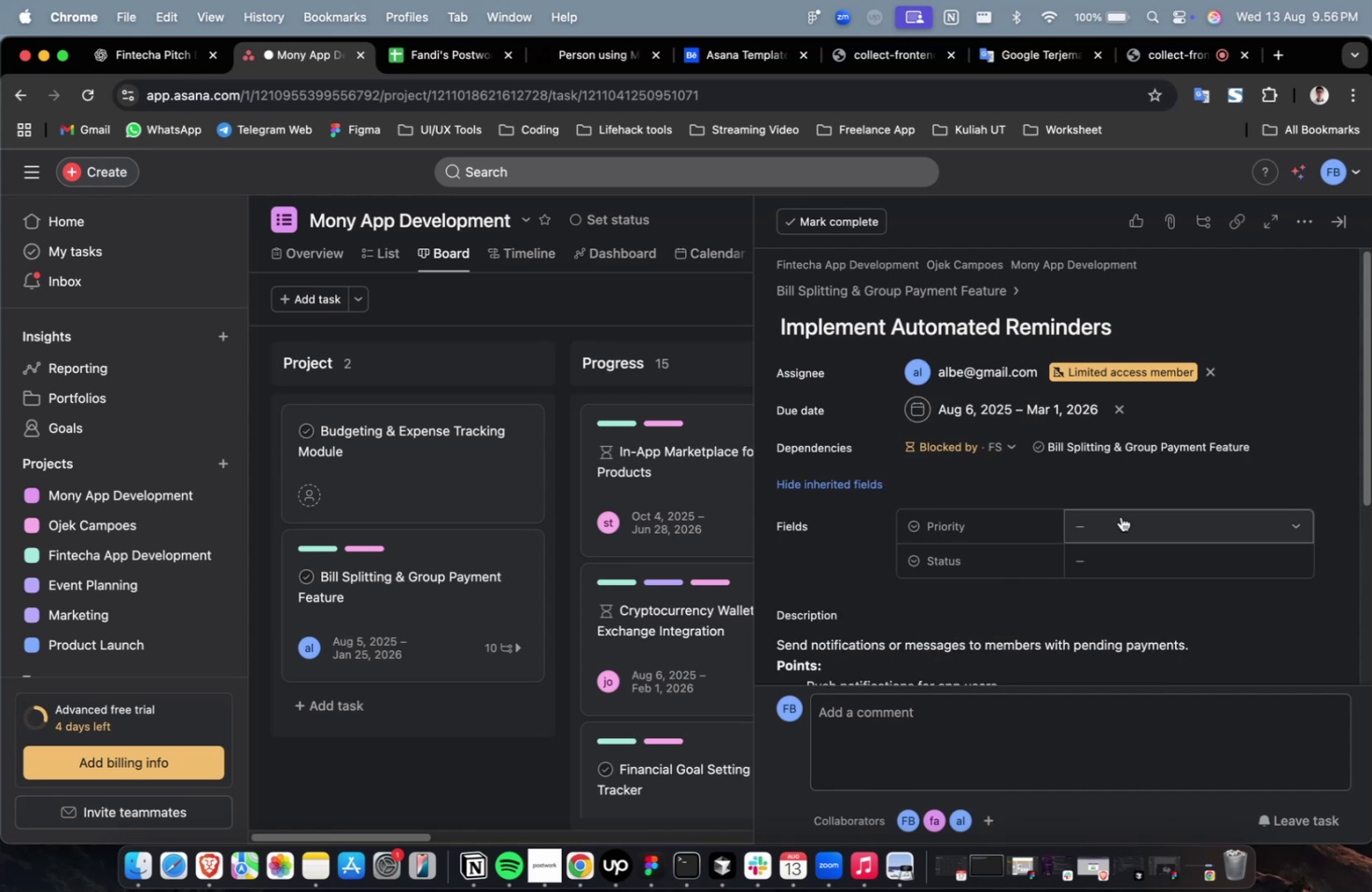 
left_click([1120, 516])
 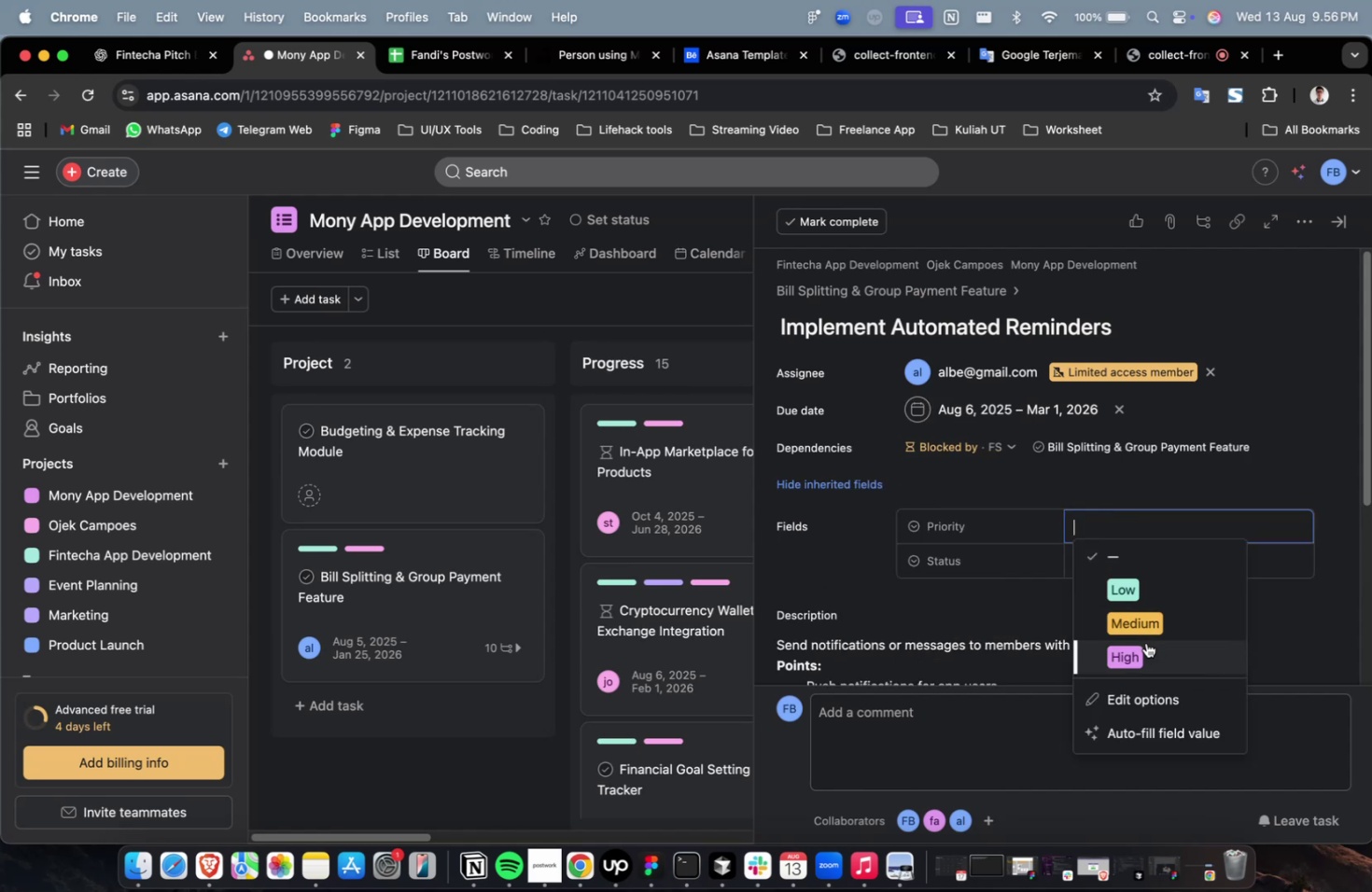 
double_click([1144, 642])
 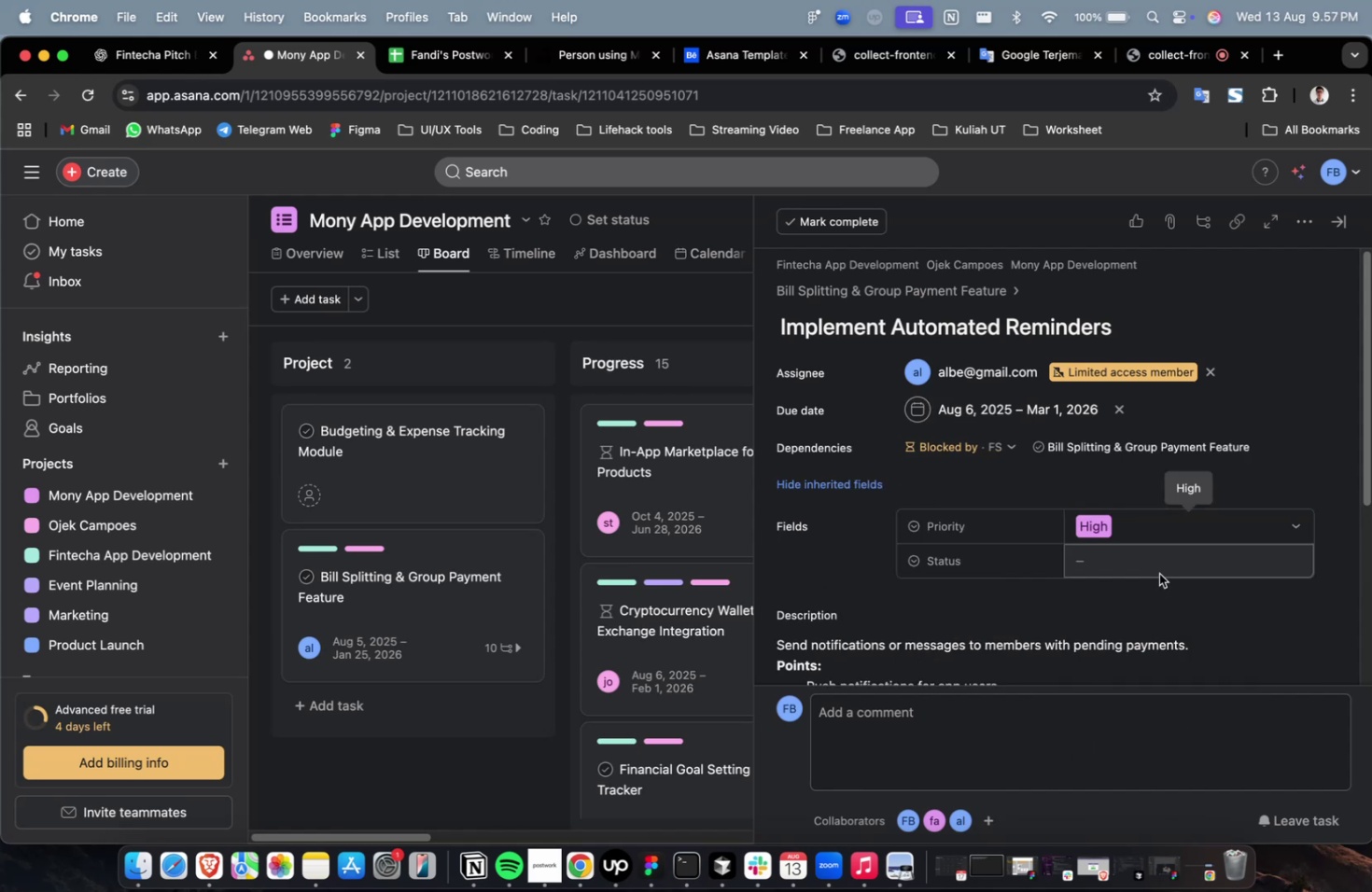 
left_click([1158, 573])
 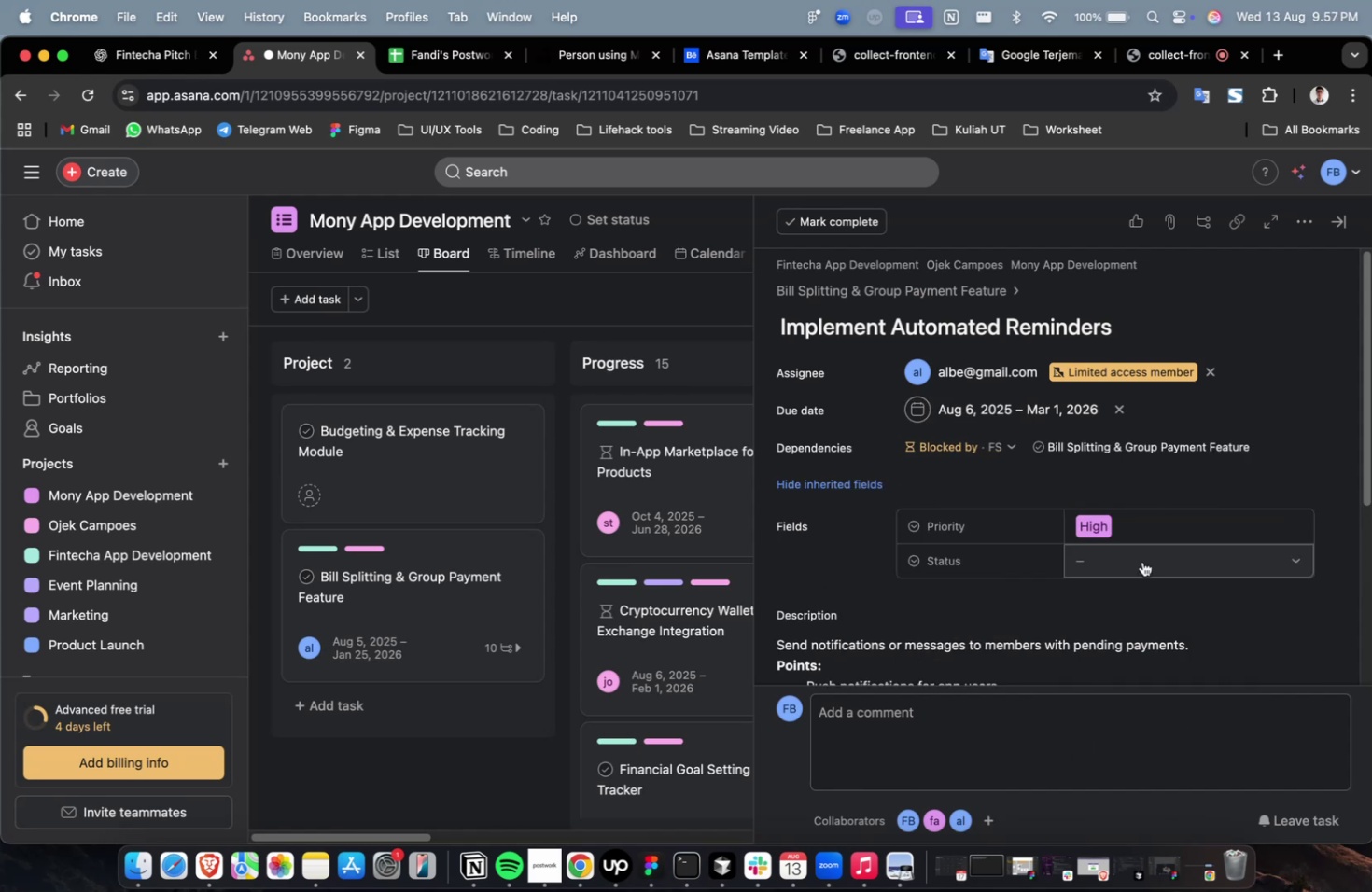 
left_click([1141, 558])
 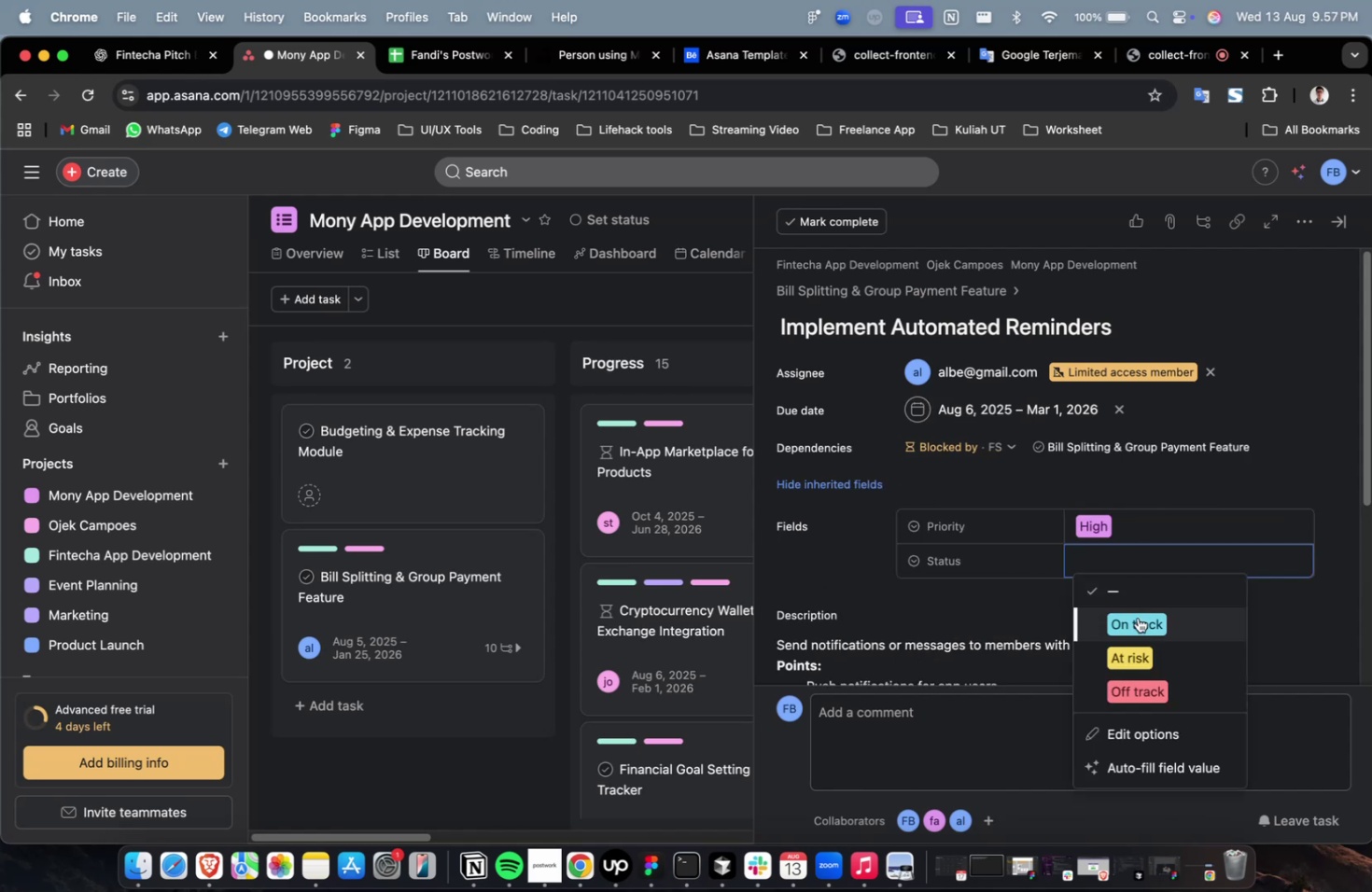 
left_click([1137, 618])
 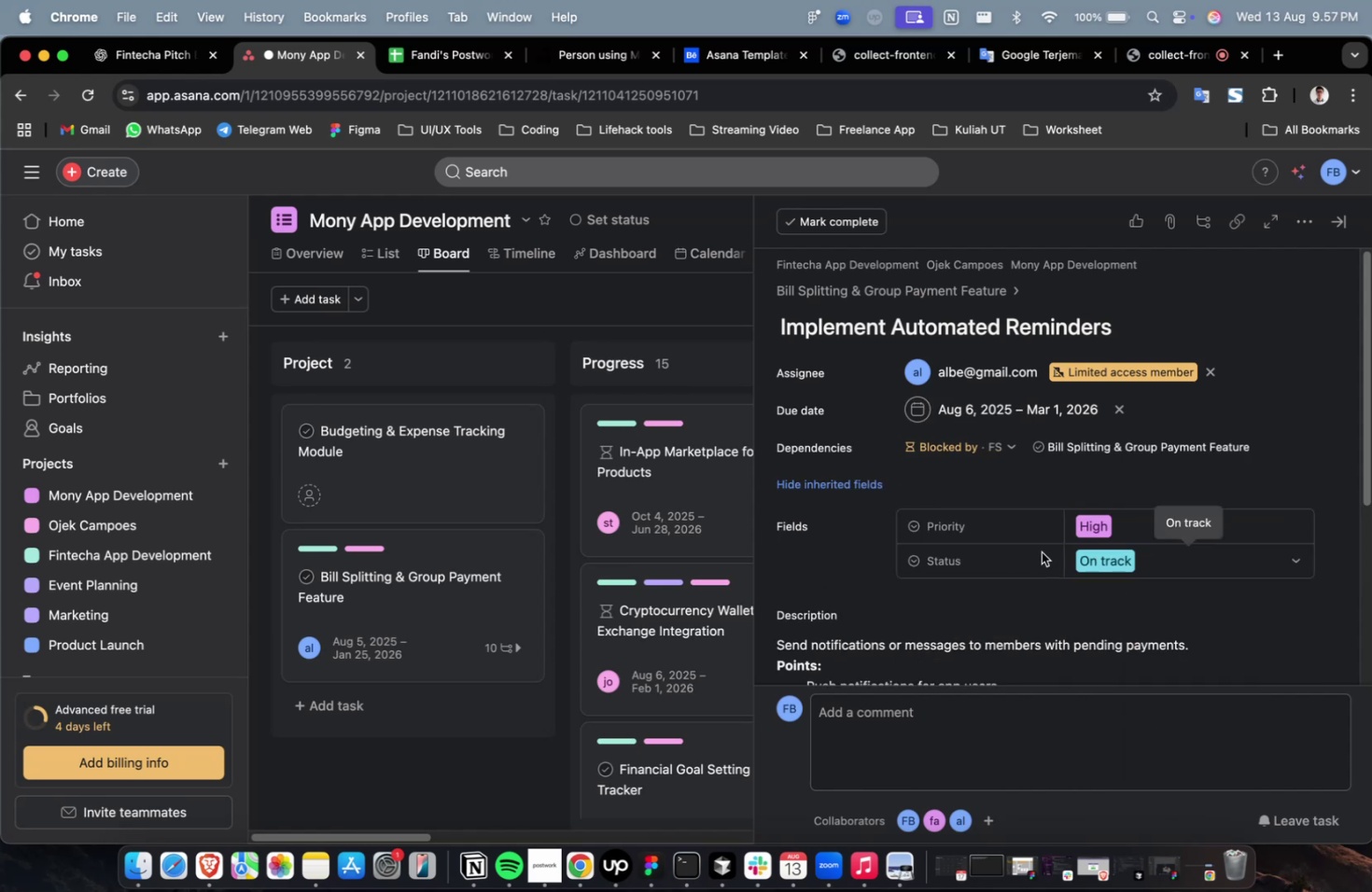 
scroll: coordinate [1072, 539], scroll_direction: down, amount: 46.0
 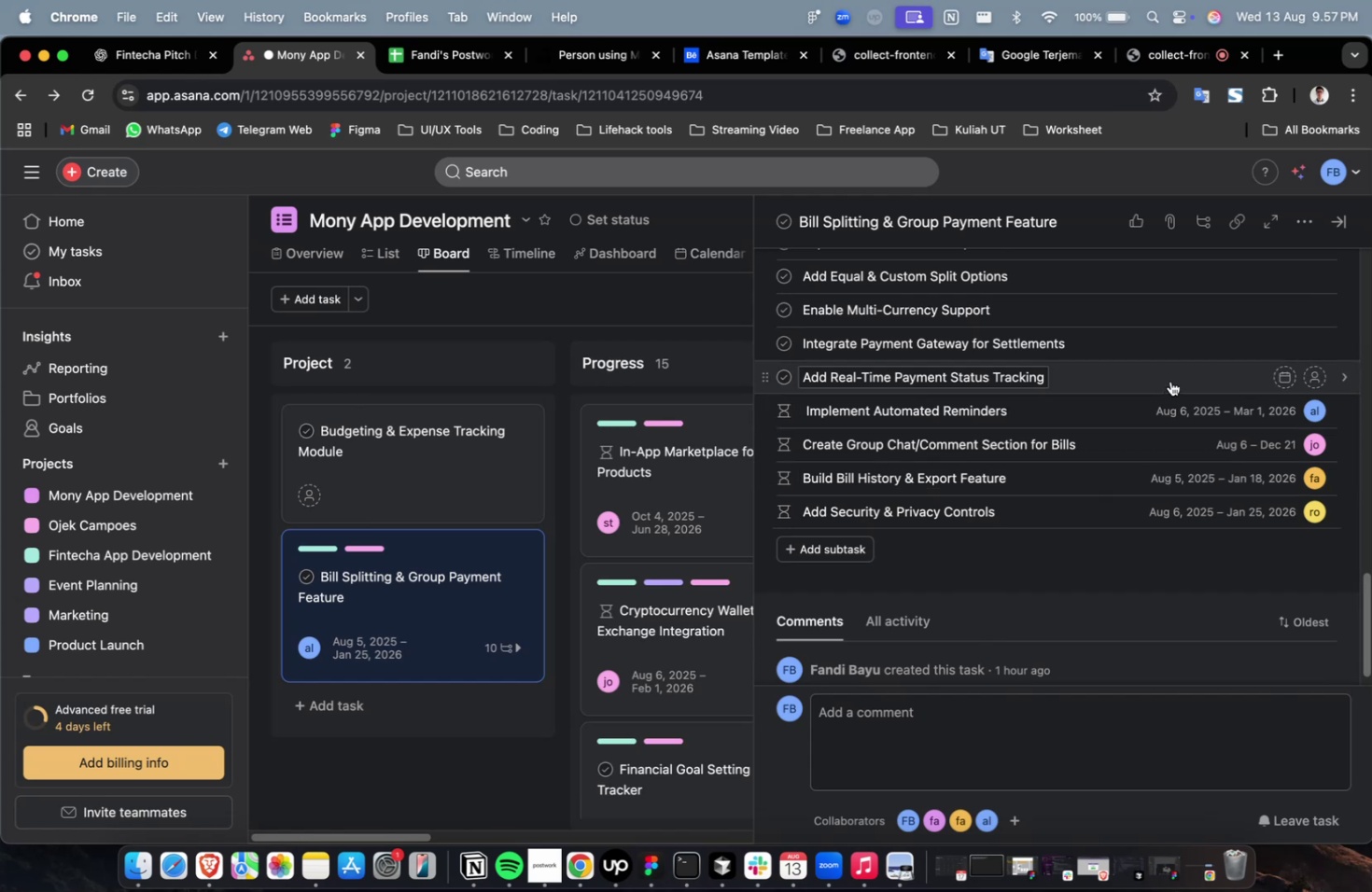 
left_click([1169, 381])
 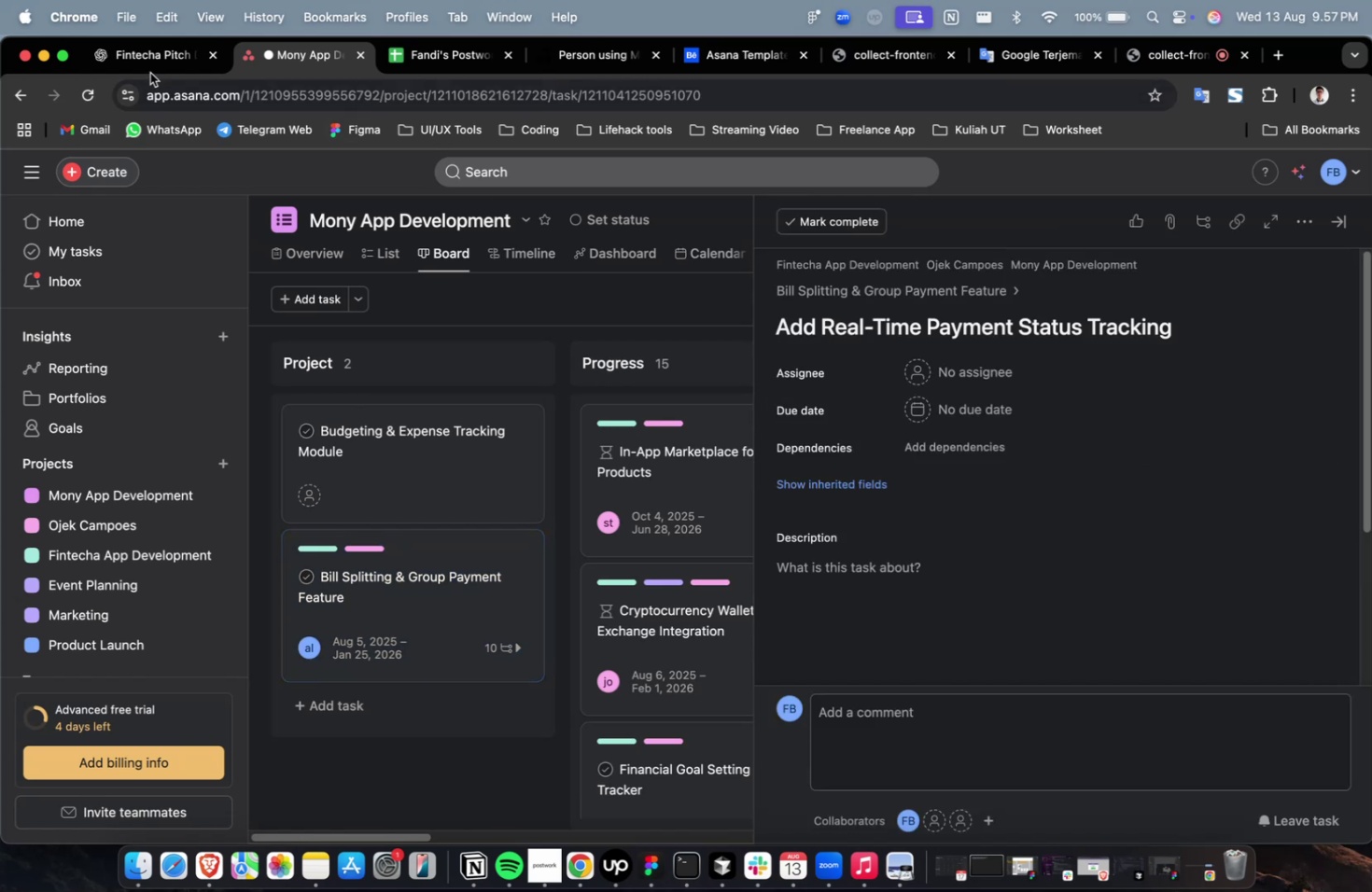 
left_click([147, 63])
 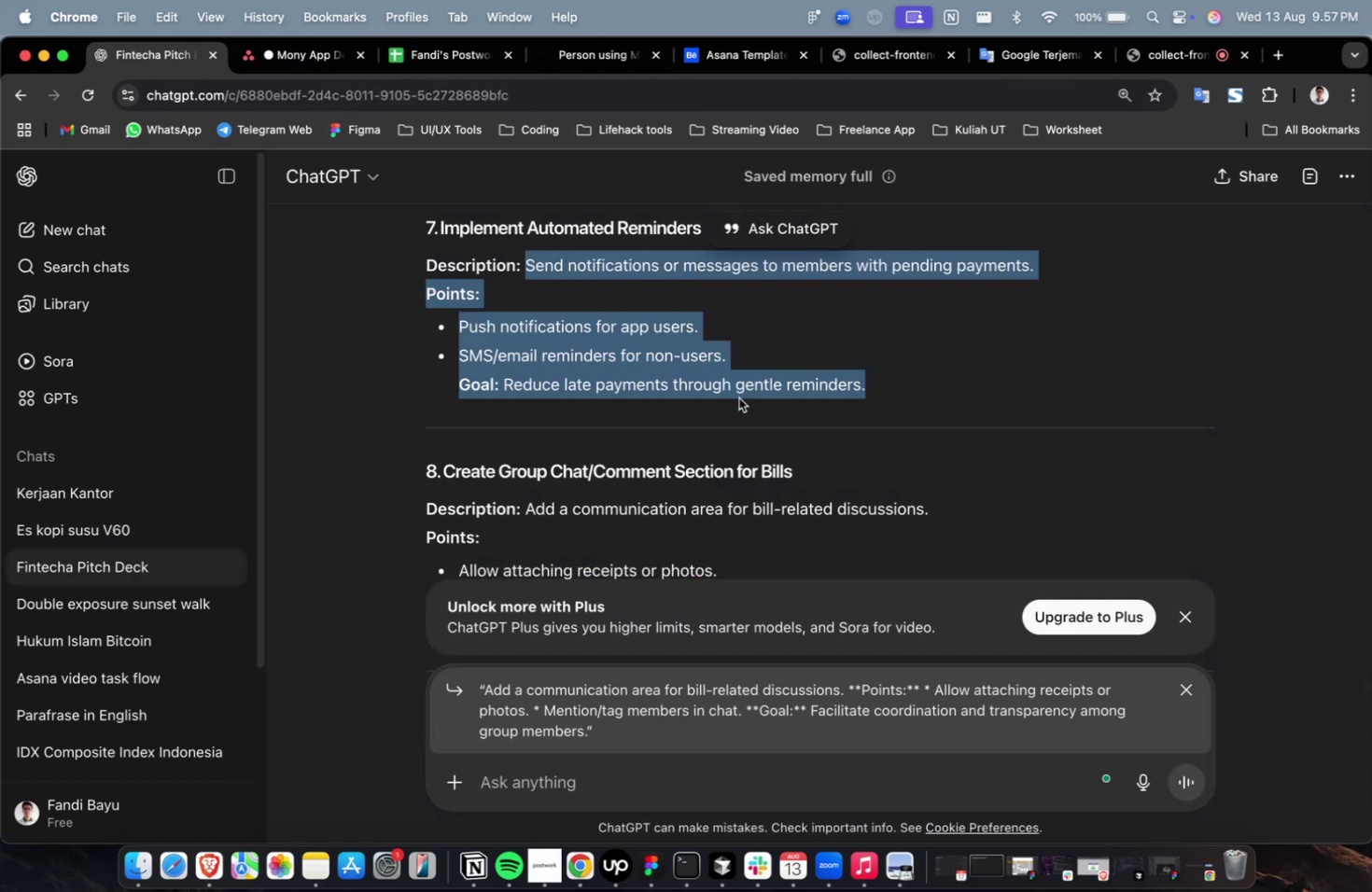 
scroll: coordinate [742, 399], scroll_direction: up, amount: 3.0
 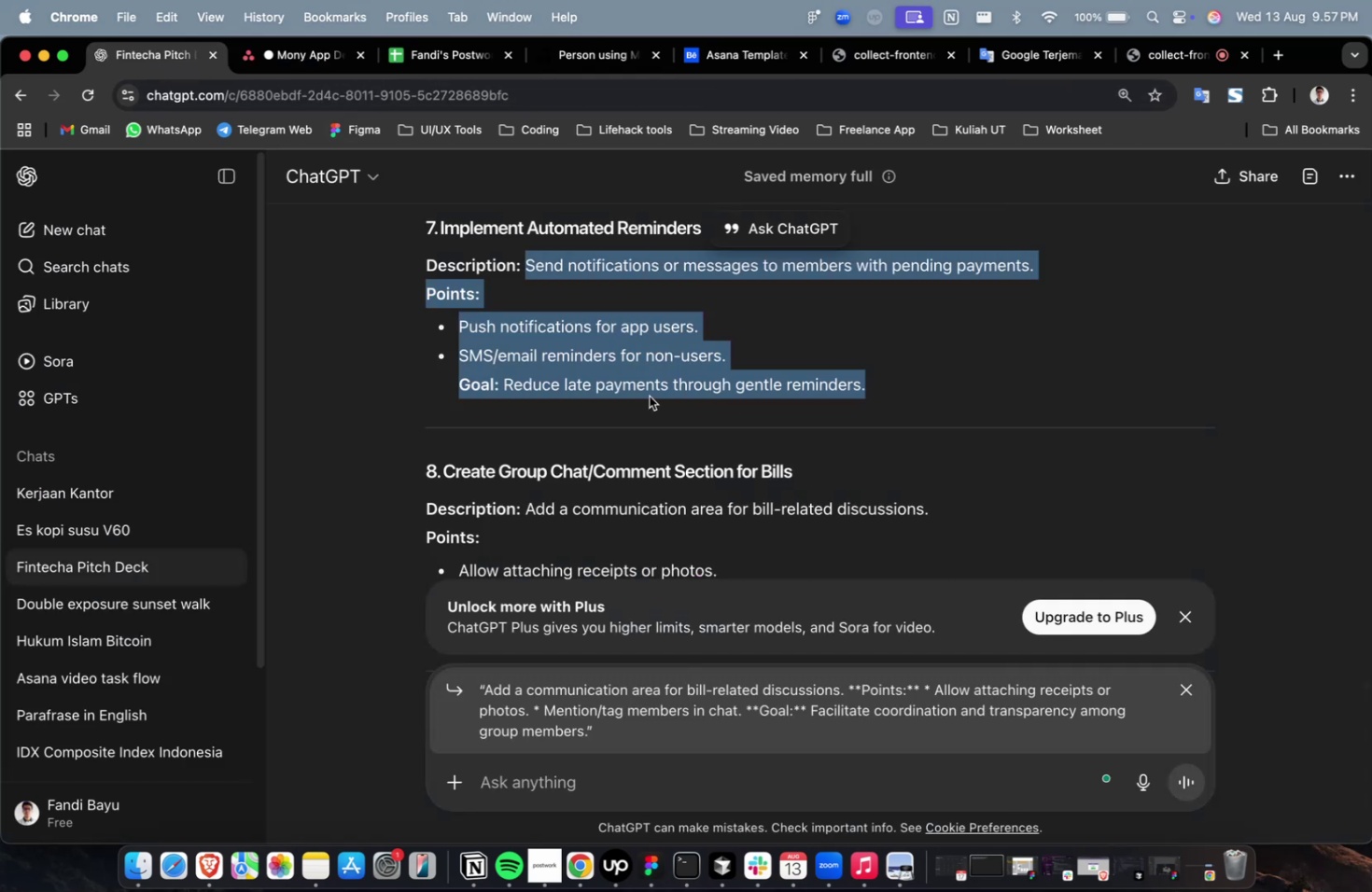 
left_click([649, 396])
 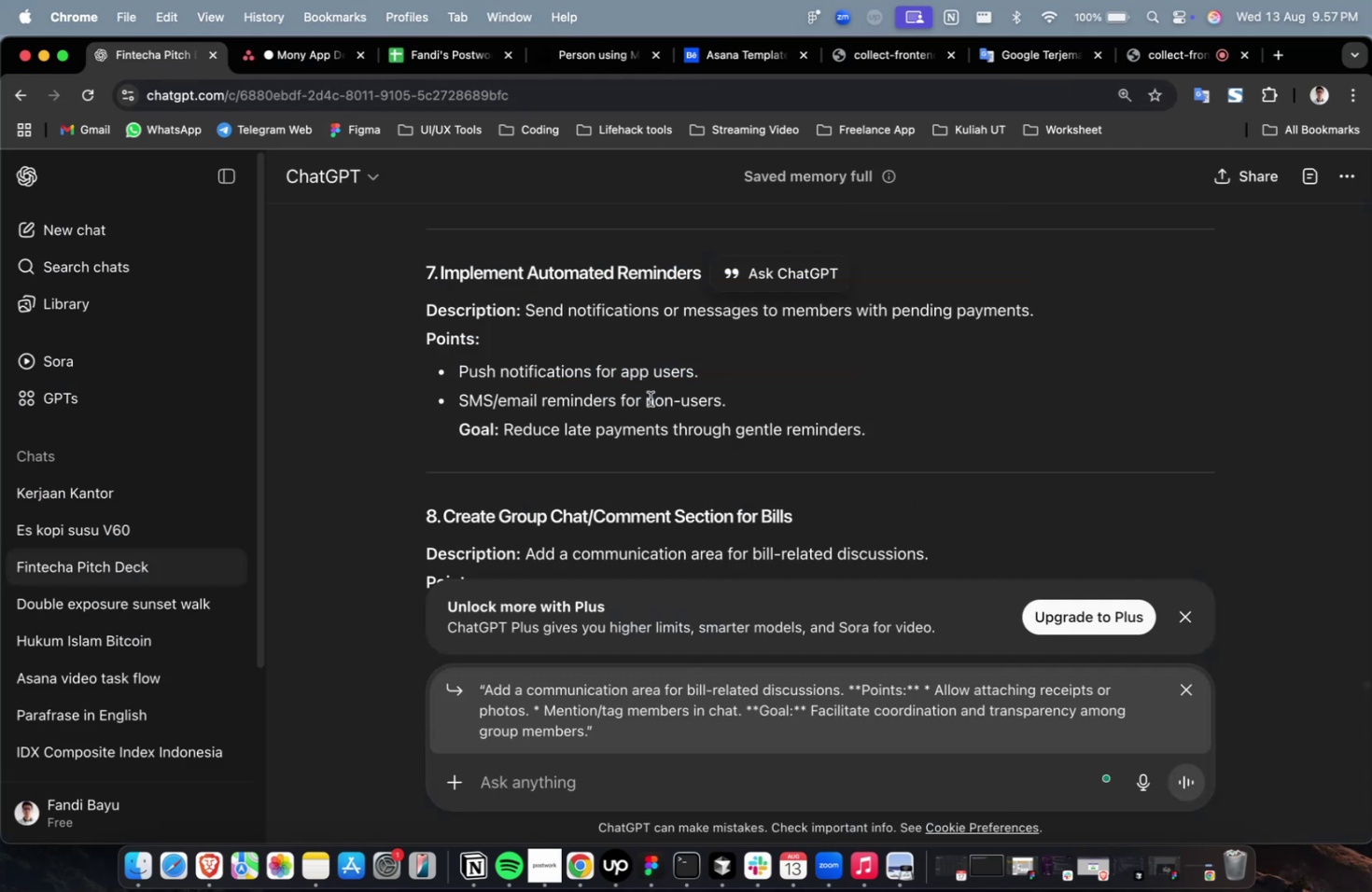 
scroll: coordinate [650, 398], scroll_direction: up, amount: 2.0
 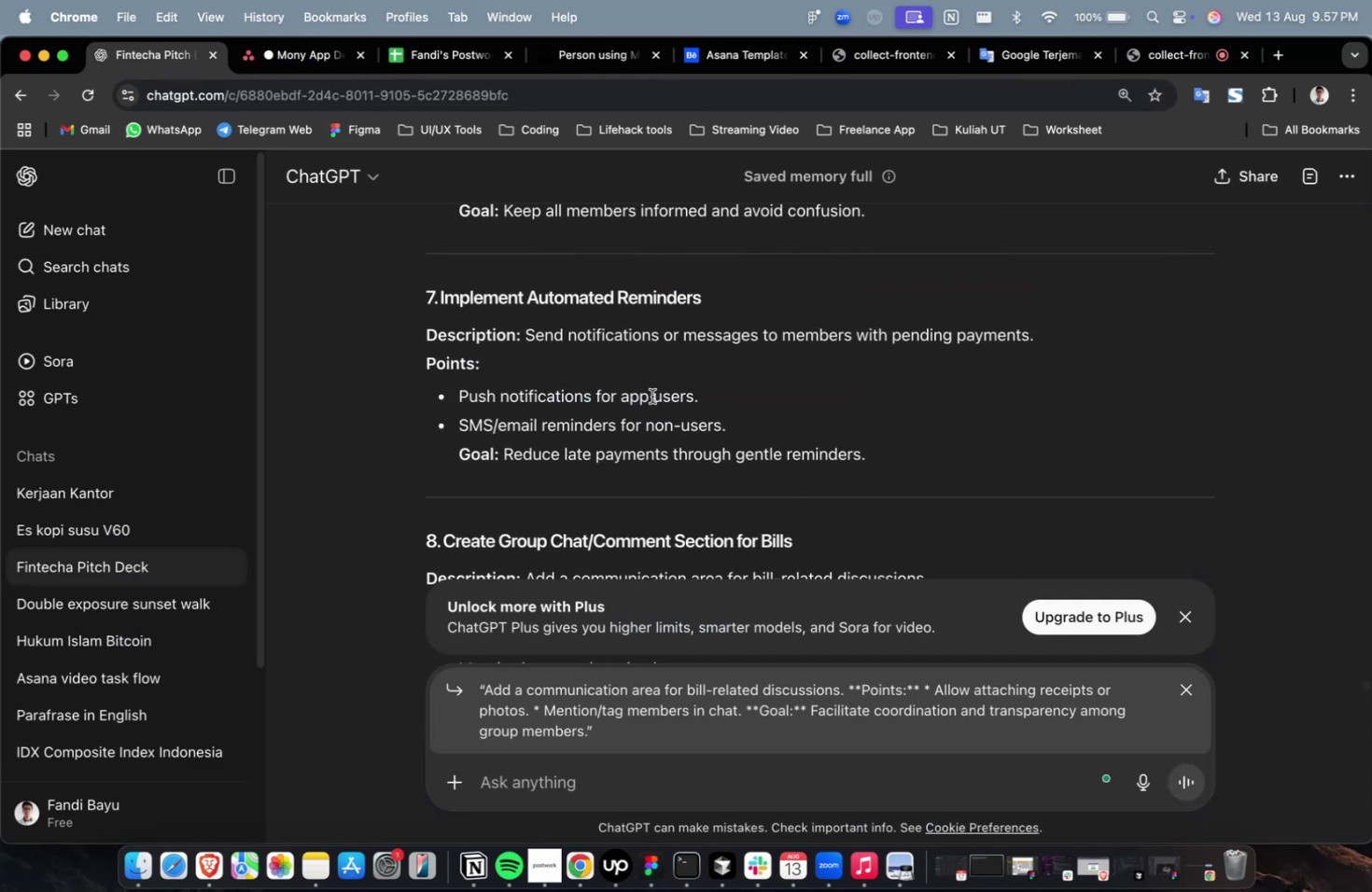 
scroll: coordinate [652, 396], scroll_direction: down, amount: 2.0
 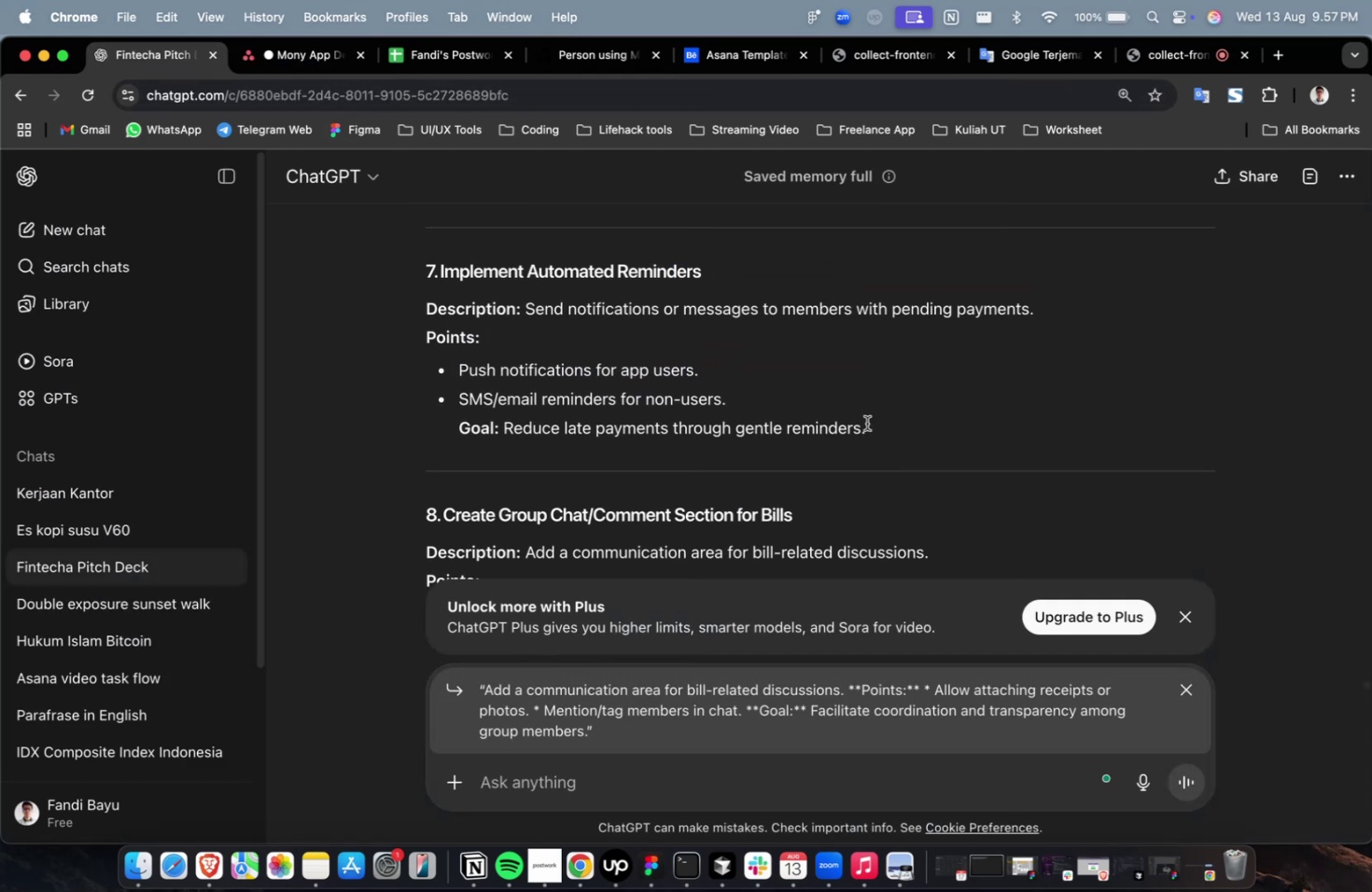 
left_click_drag(start_coordinate=[882, 432], to_coordinate=[525, 319])
 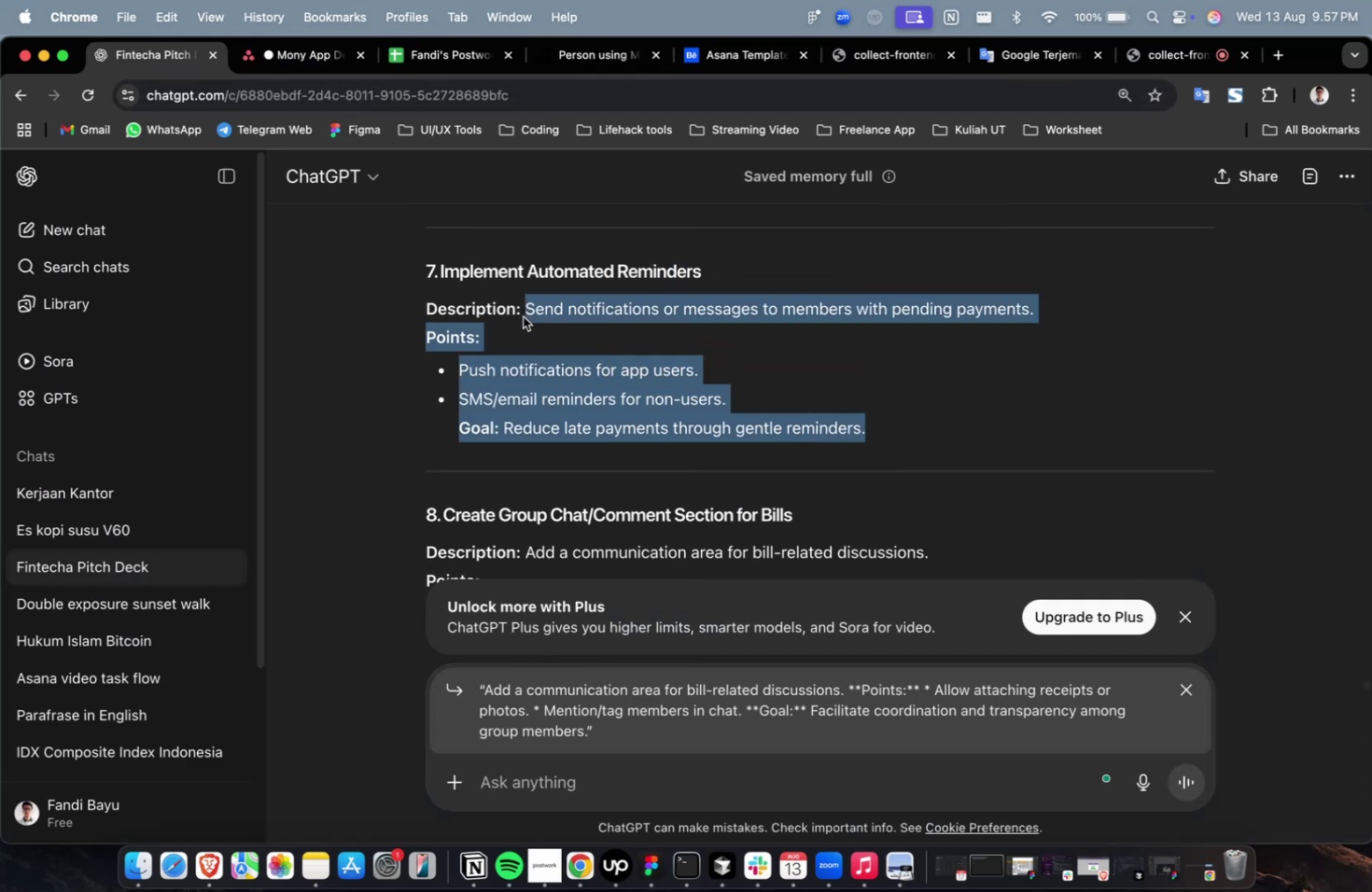 
key(Meta+C)
 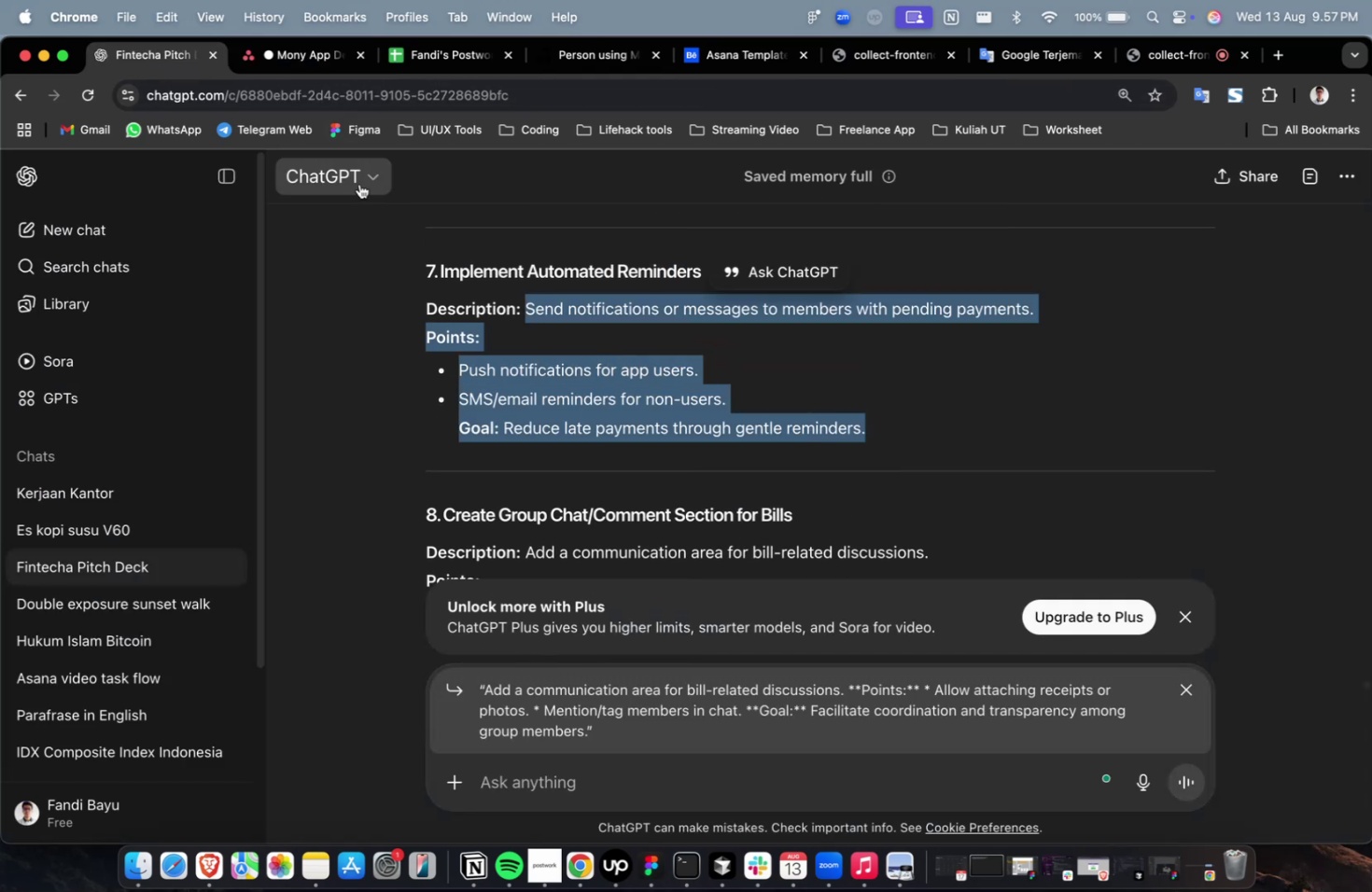 
key(Meta+C)
 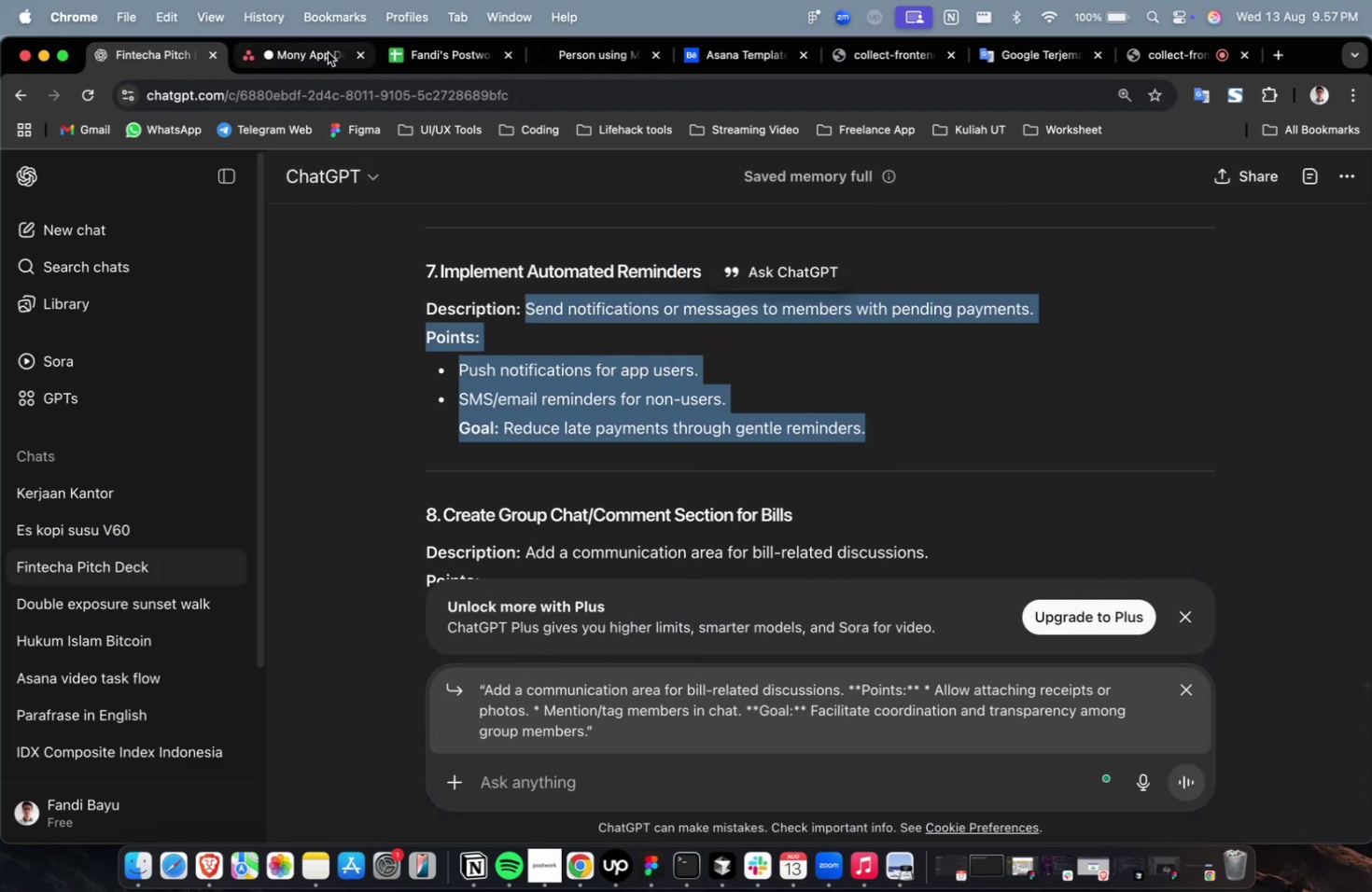 
left_click([328, 52])
 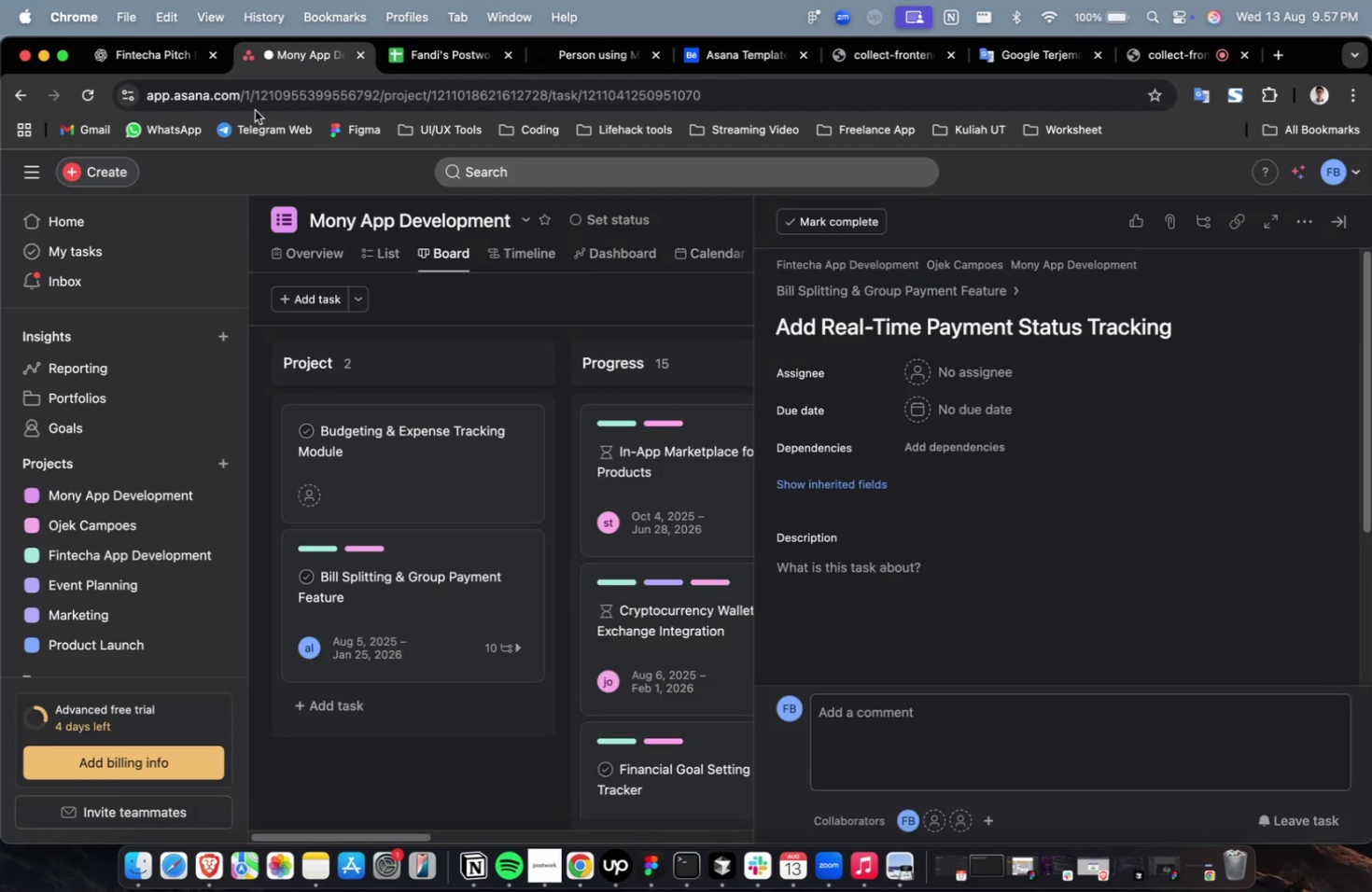 
left_click([159, 54])
 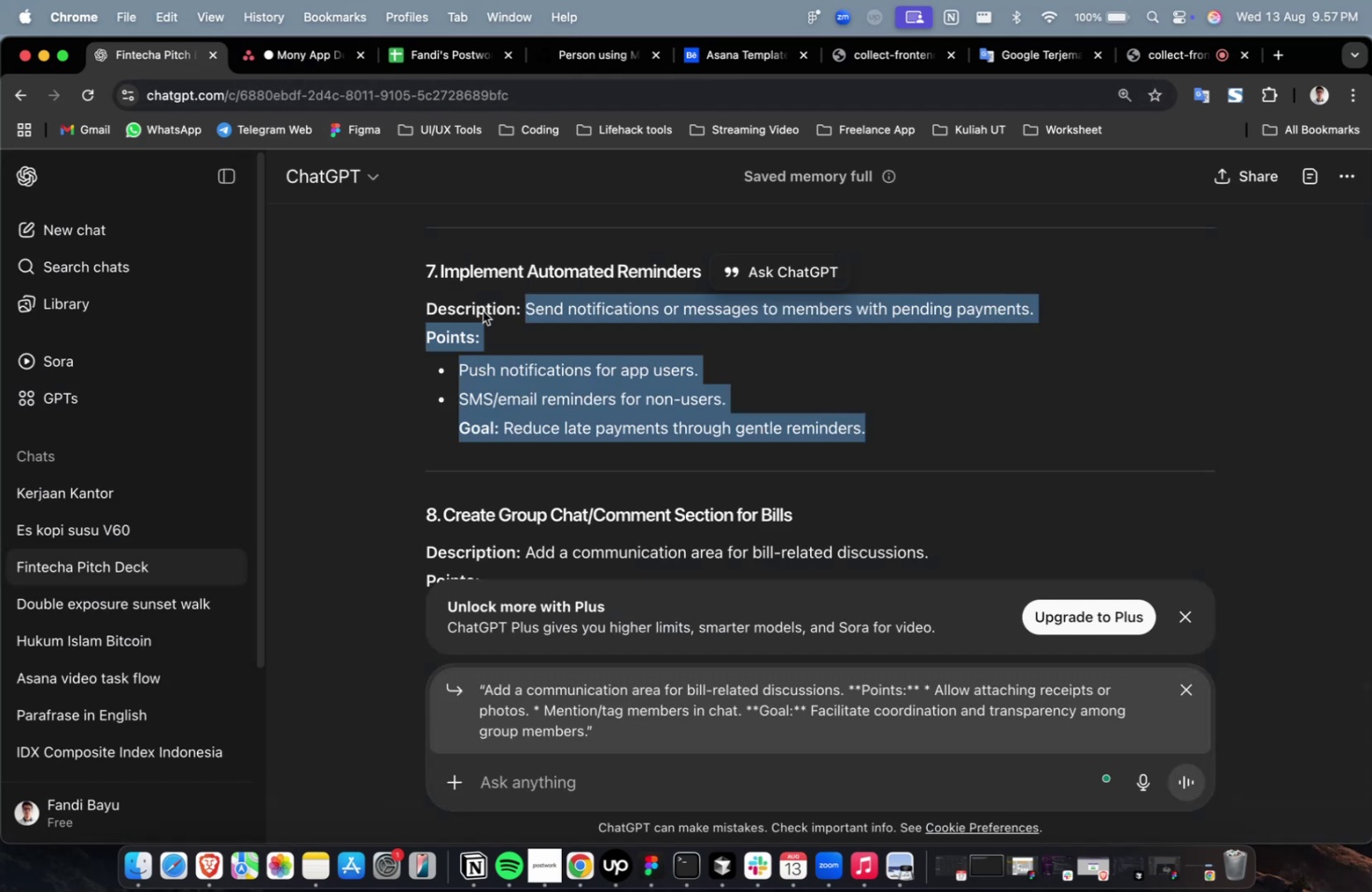 
scroll: coordinate [530, 345], scroll_direction: down, amount: 1.0
 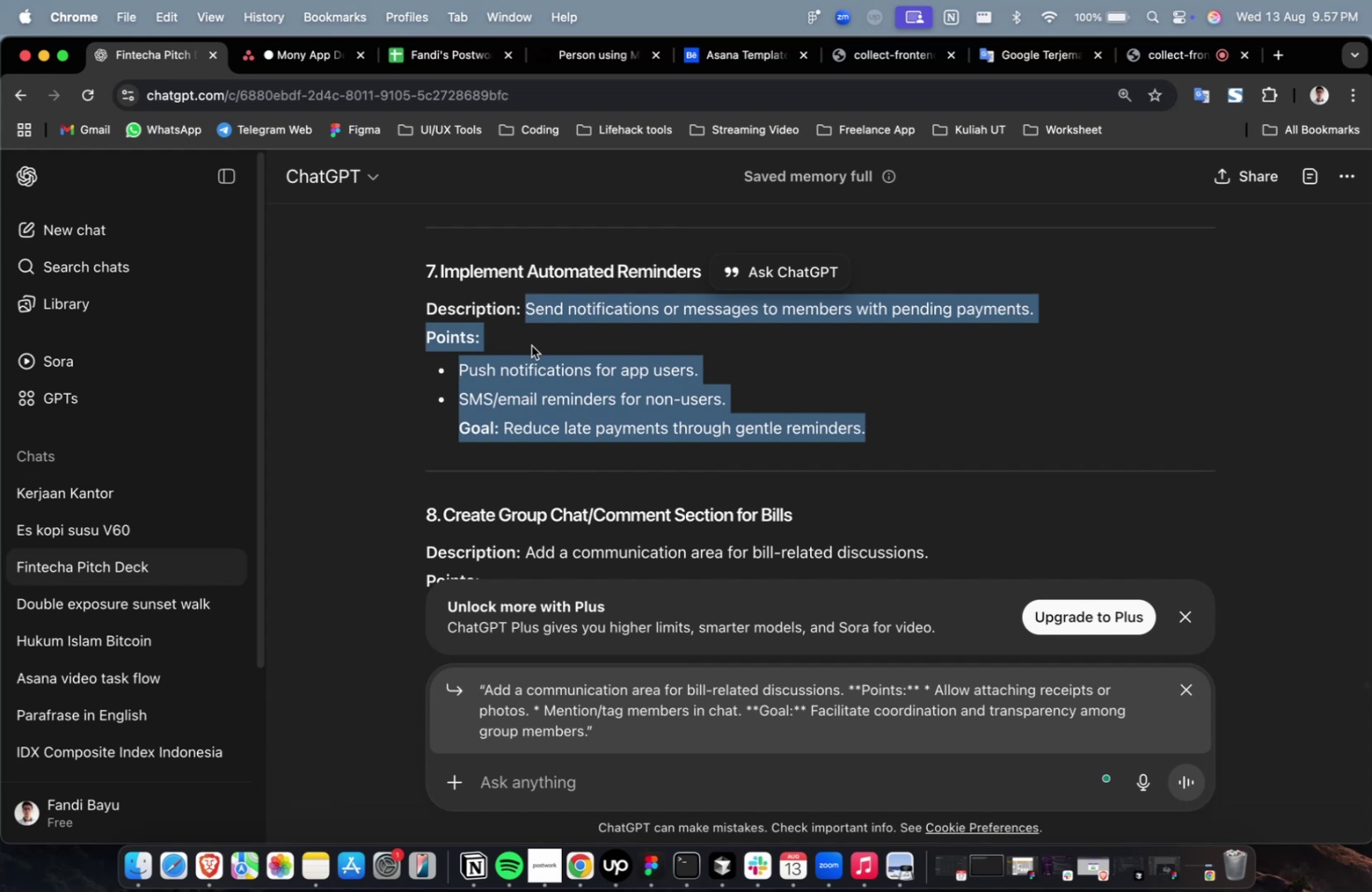 
left_click([531, 345])
 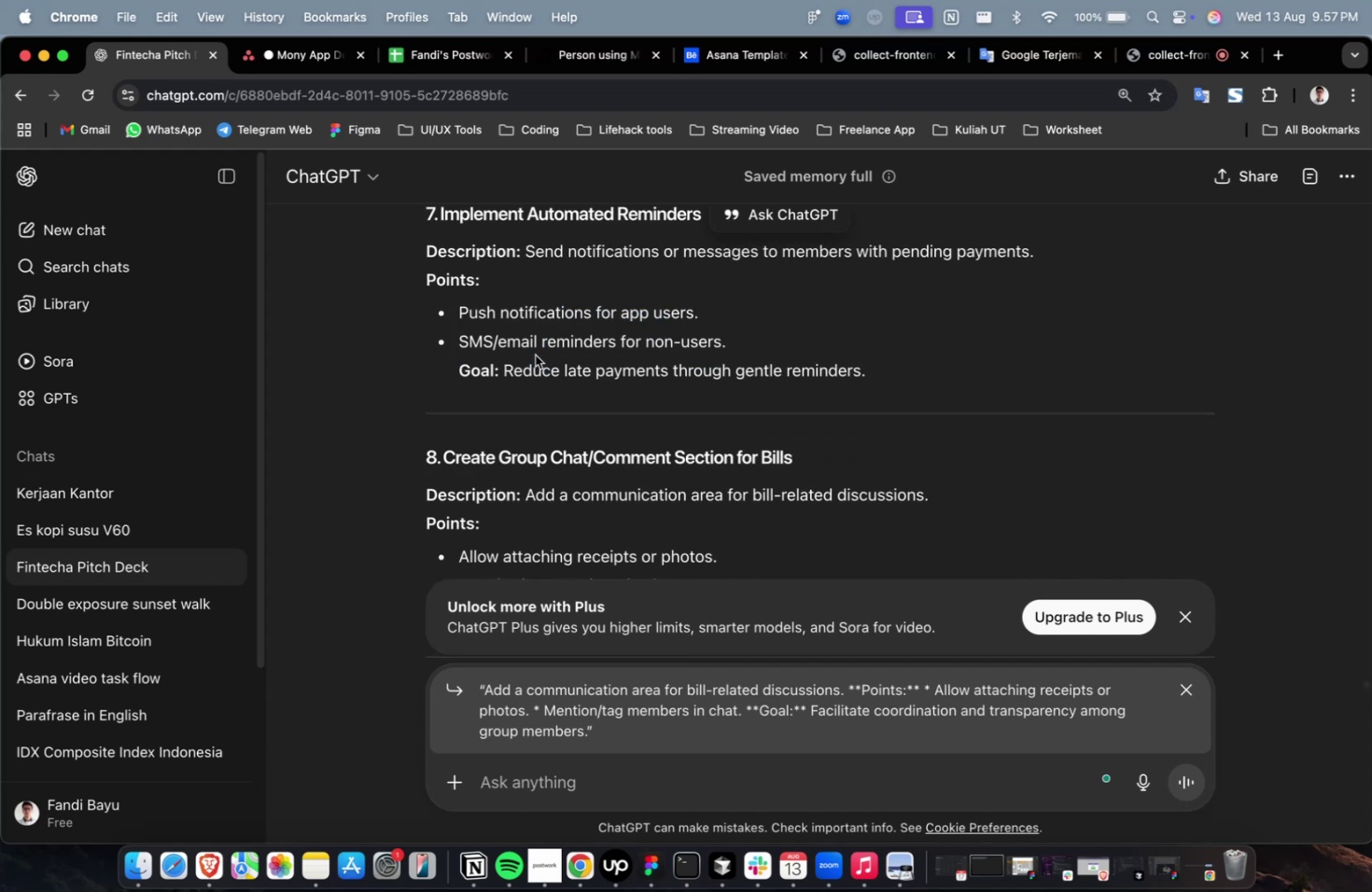 
scroll: coordinate [664, 411], scroll_direction: up, amount: 14.0
 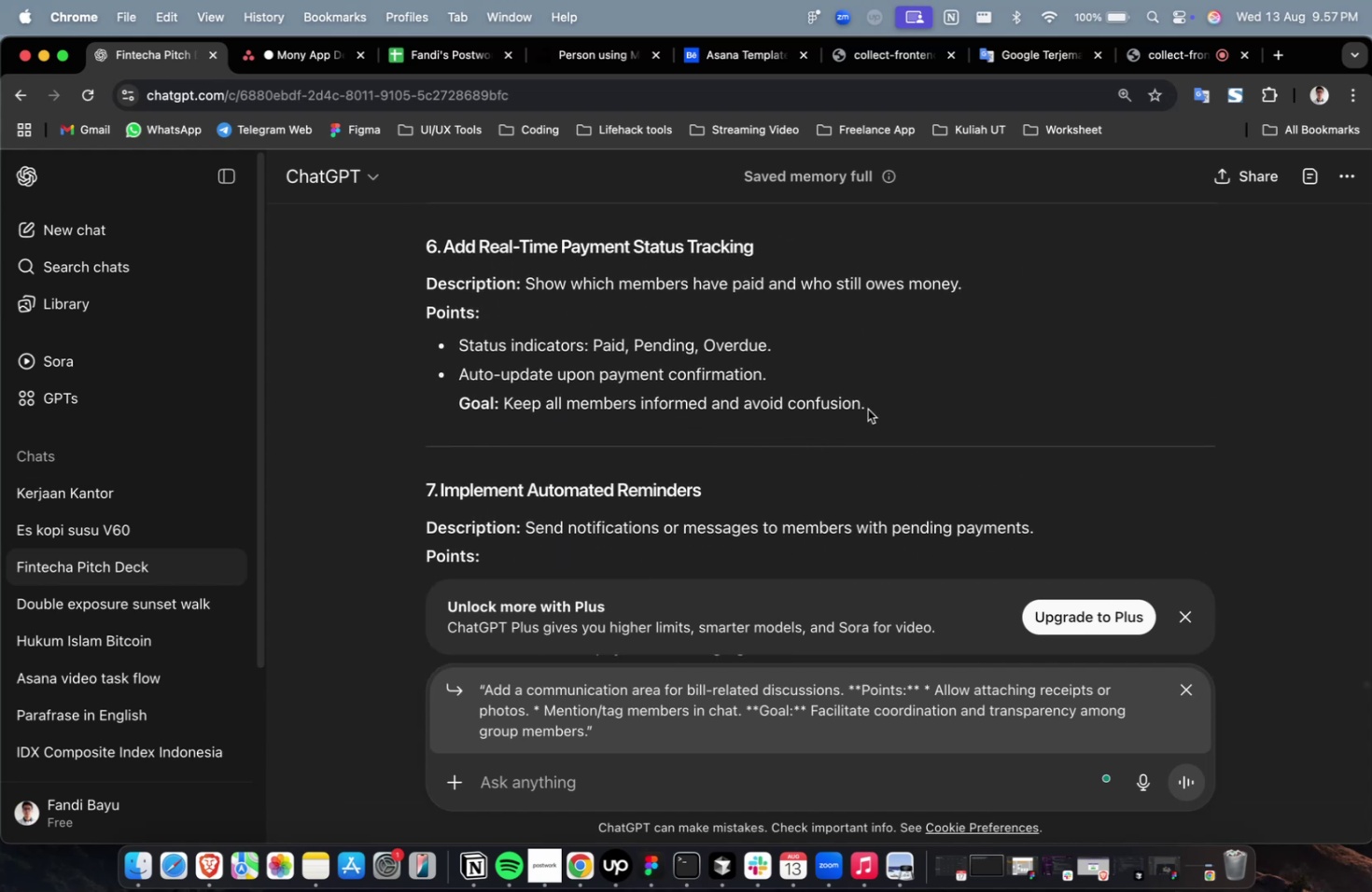 
left_click_drag(start_coordinate=[879, 406], to_coordinate=[525, 288])
 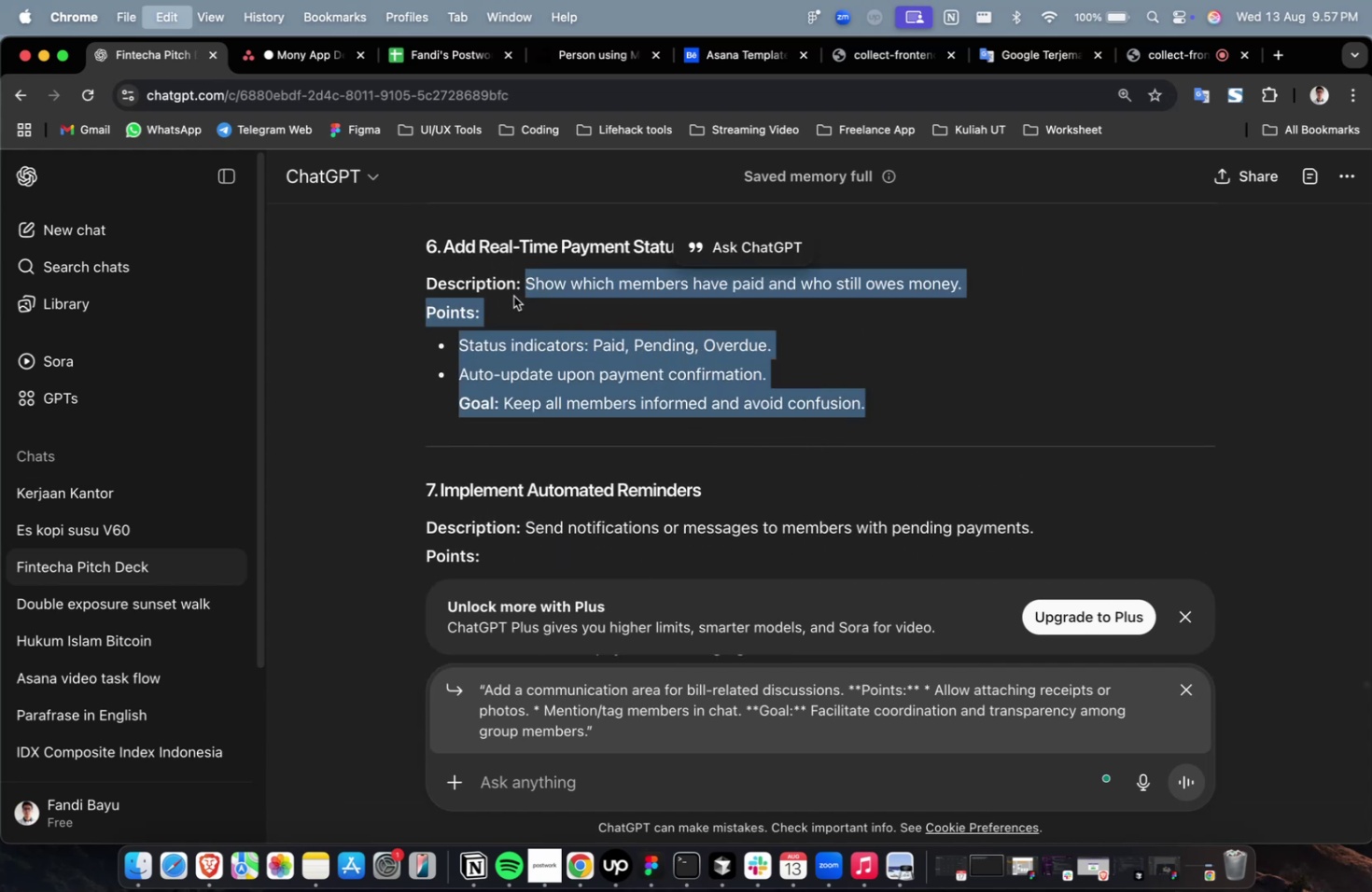 
key(Meta+C)
 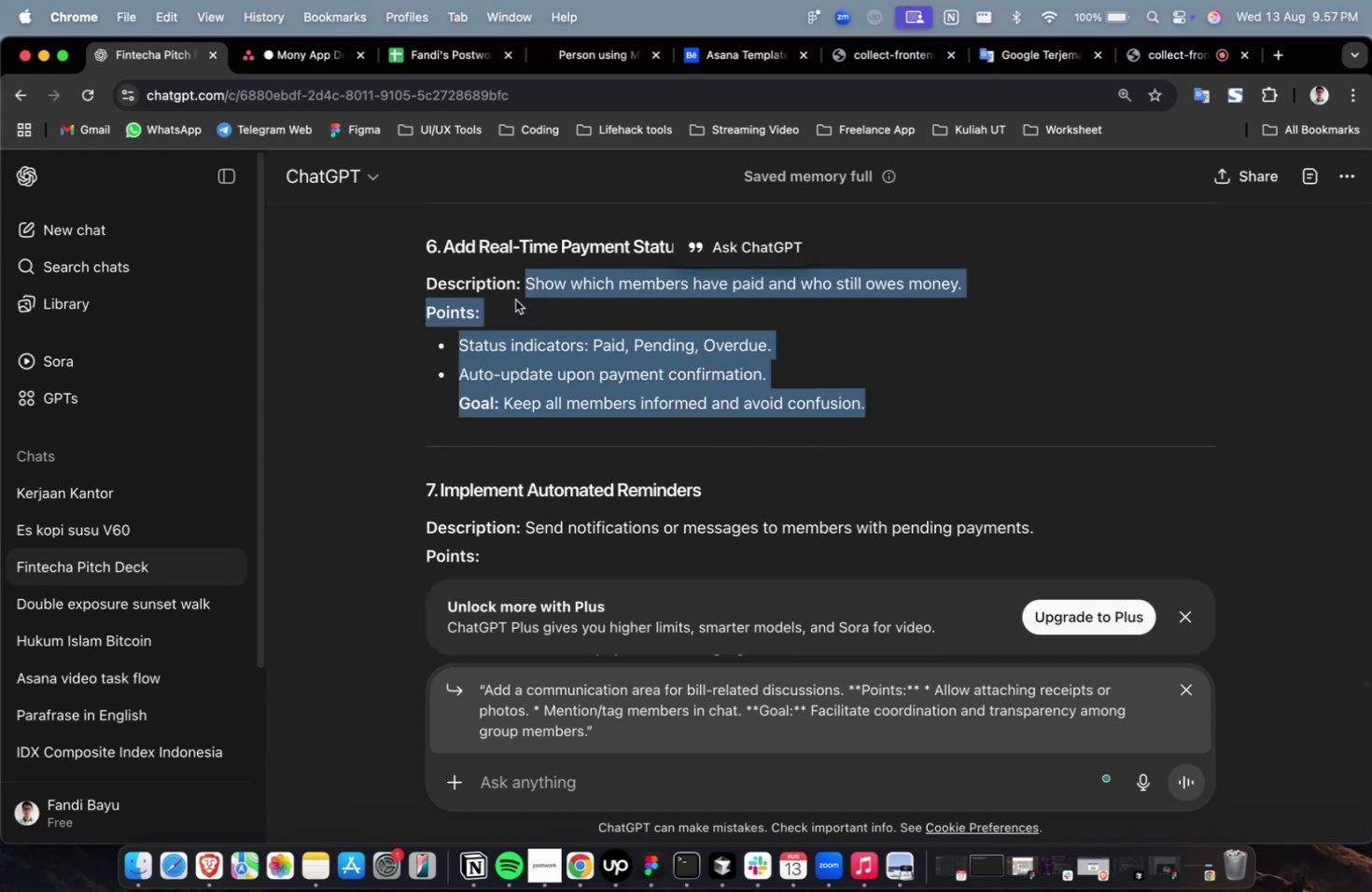 
key(Meta+C)
 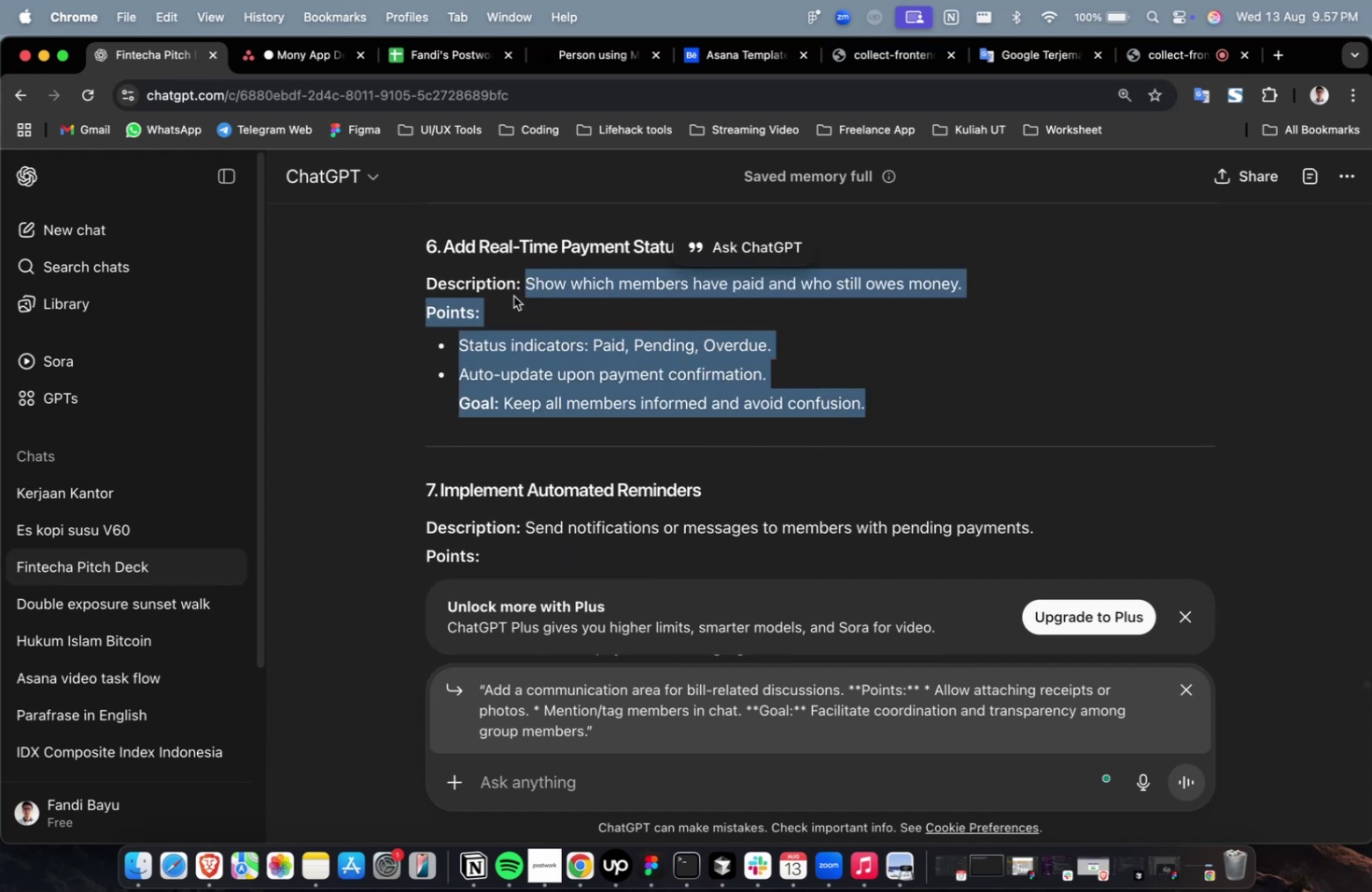 
key(Meta+C)
 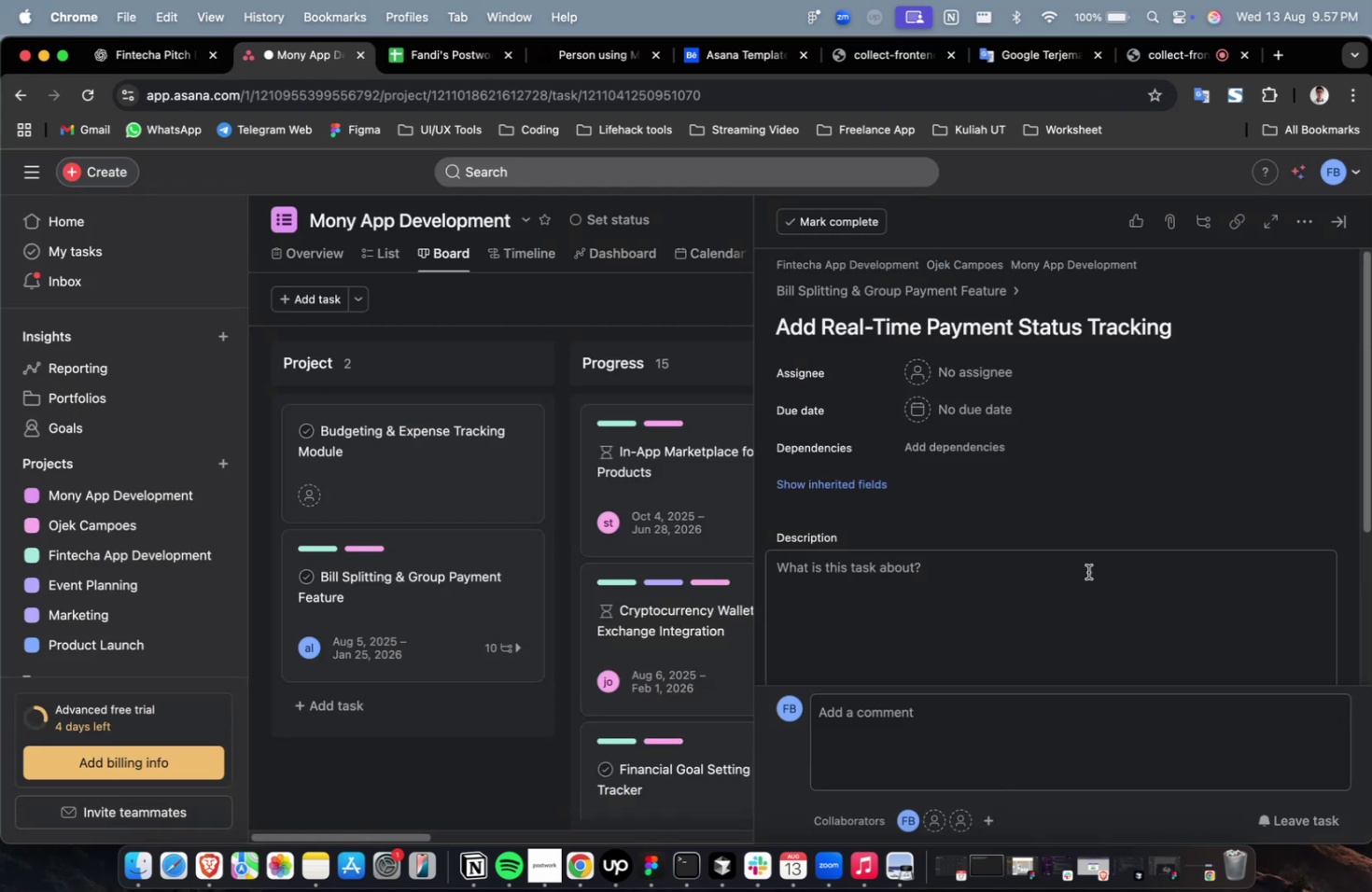 
double_click([1087, 602])
 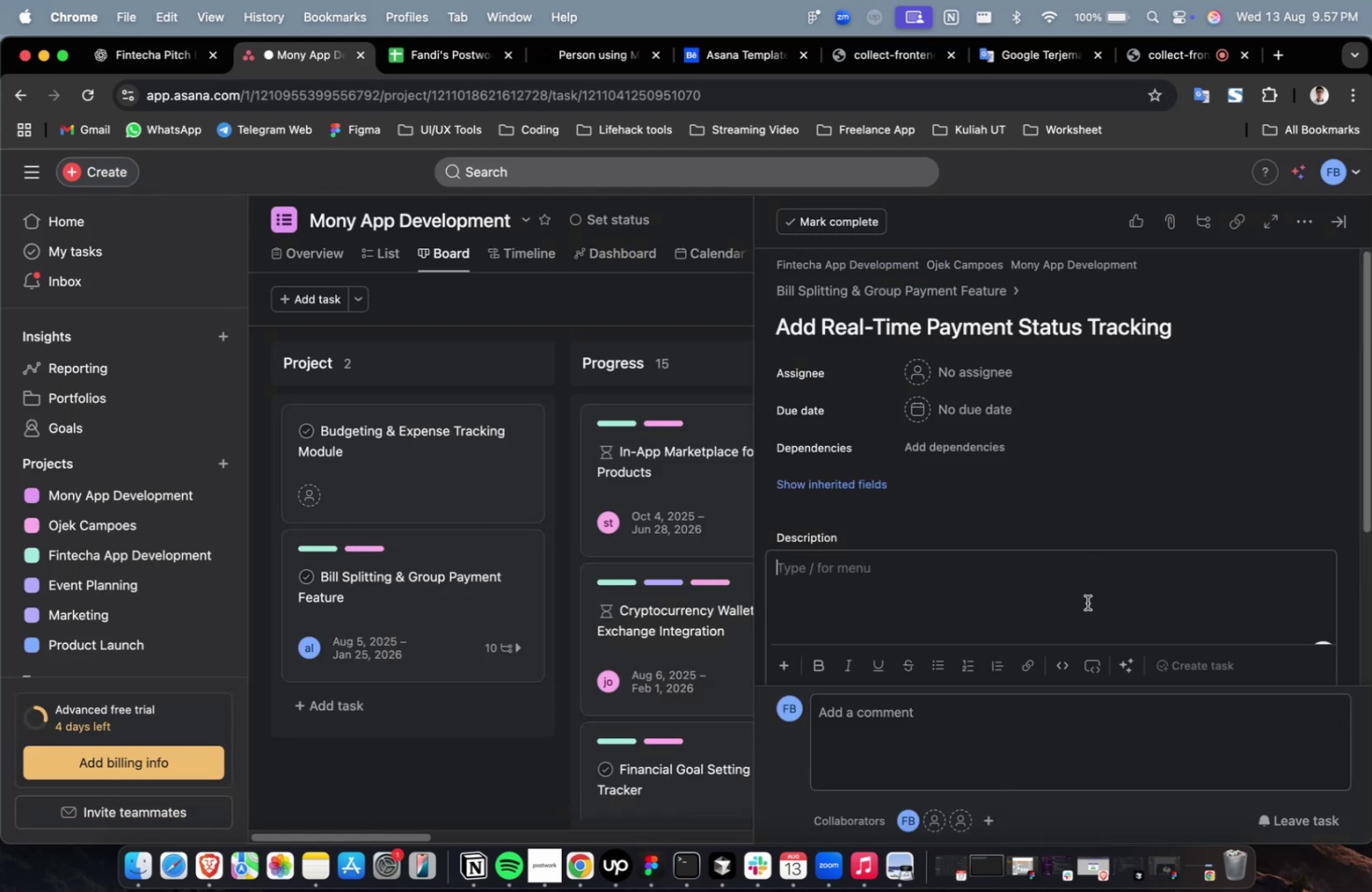 
key(Meta+V)
 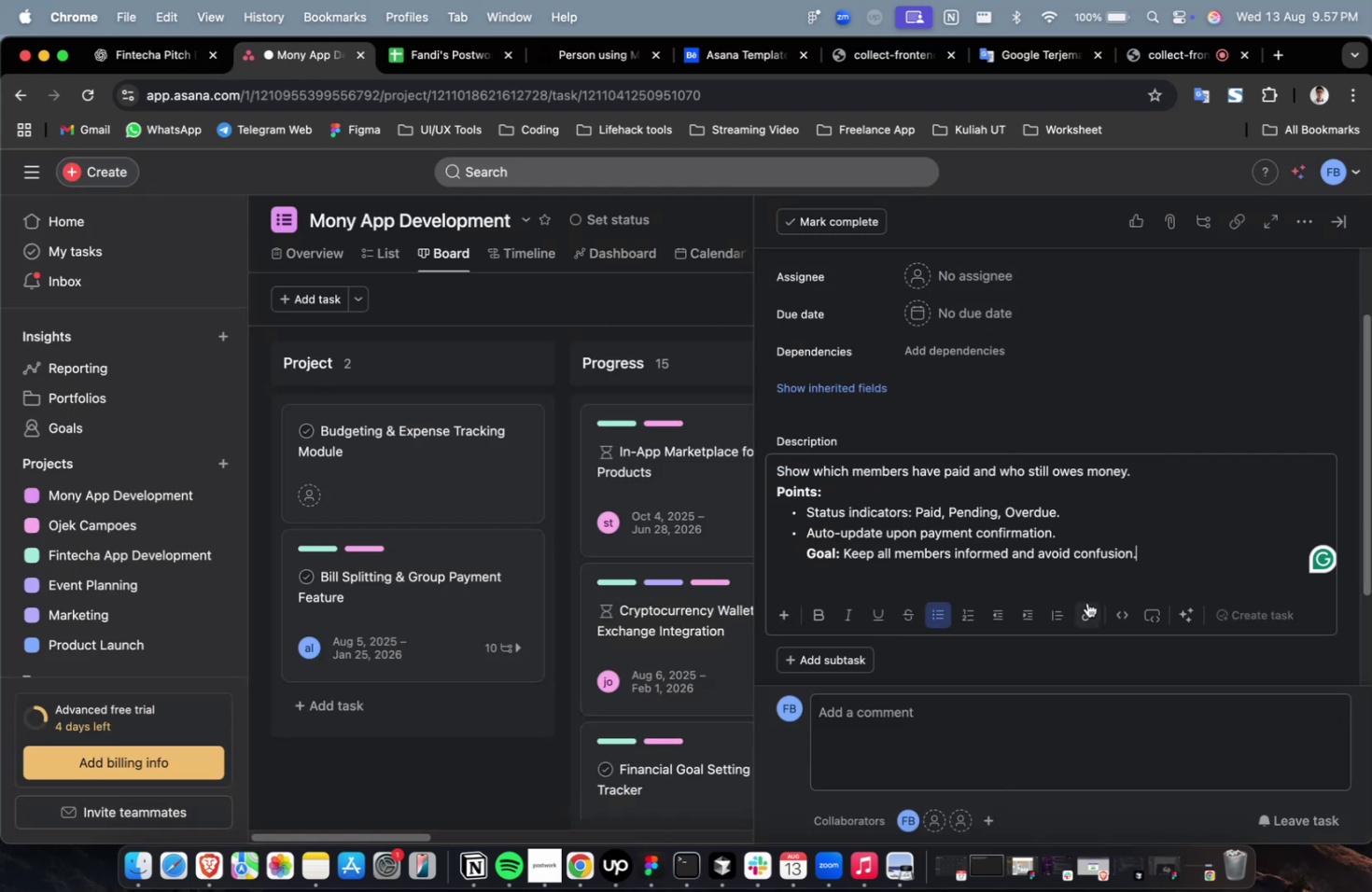 
scroll: coordinate [1086, 602], scroll_direction: up, amount: 7.0
 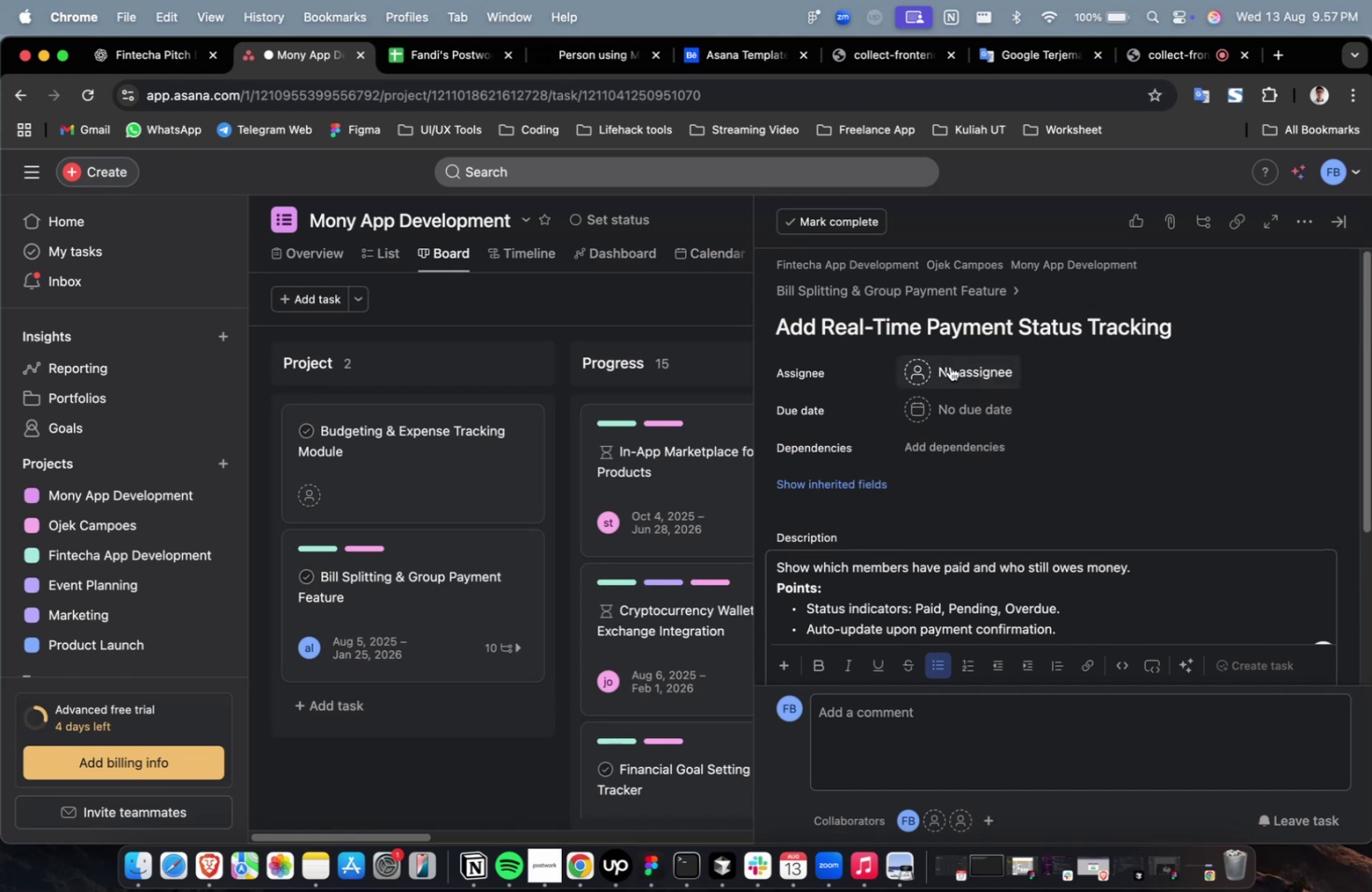 
left_click([954, 374])
 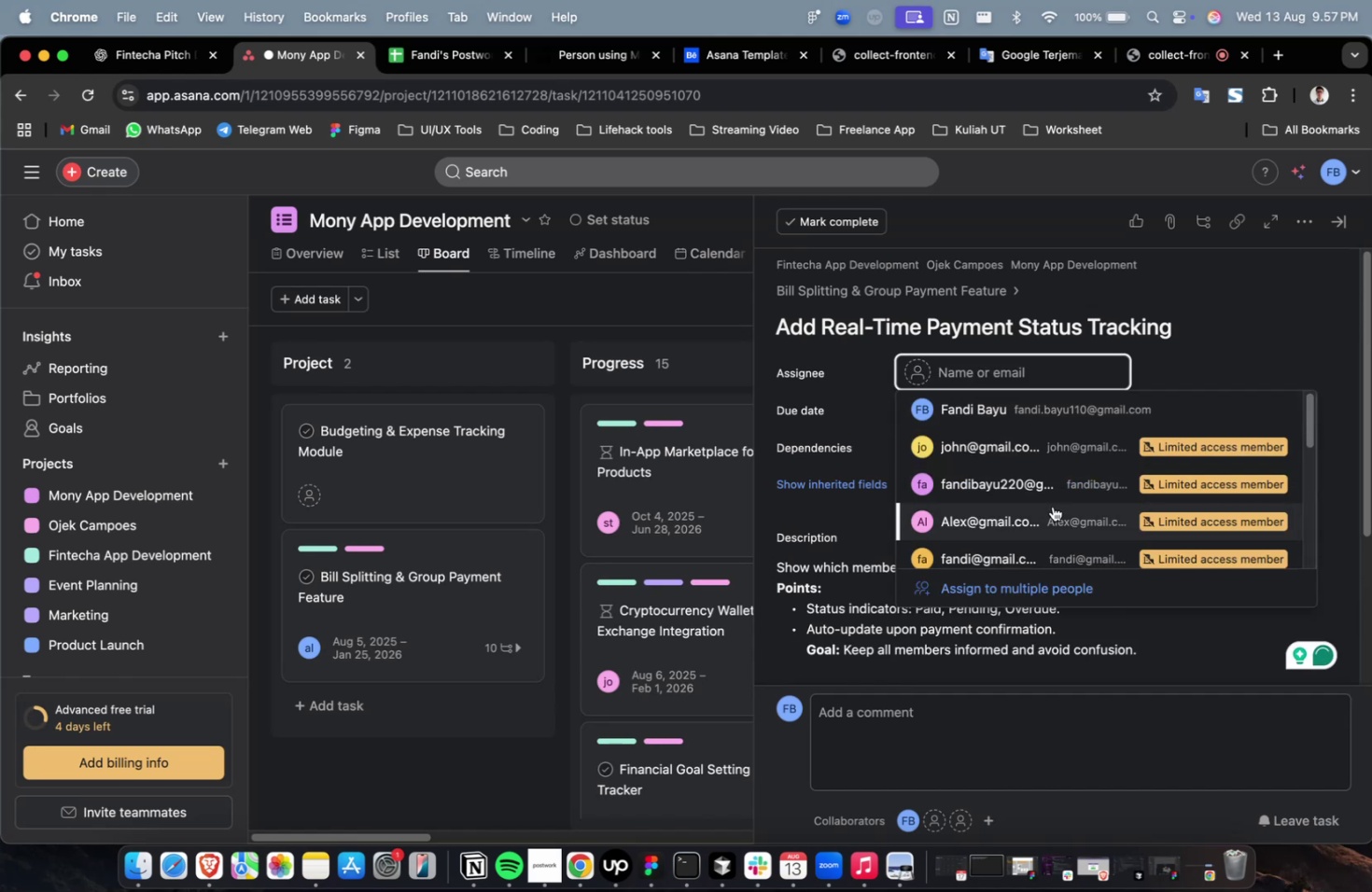 
left_click([1053, 506])
 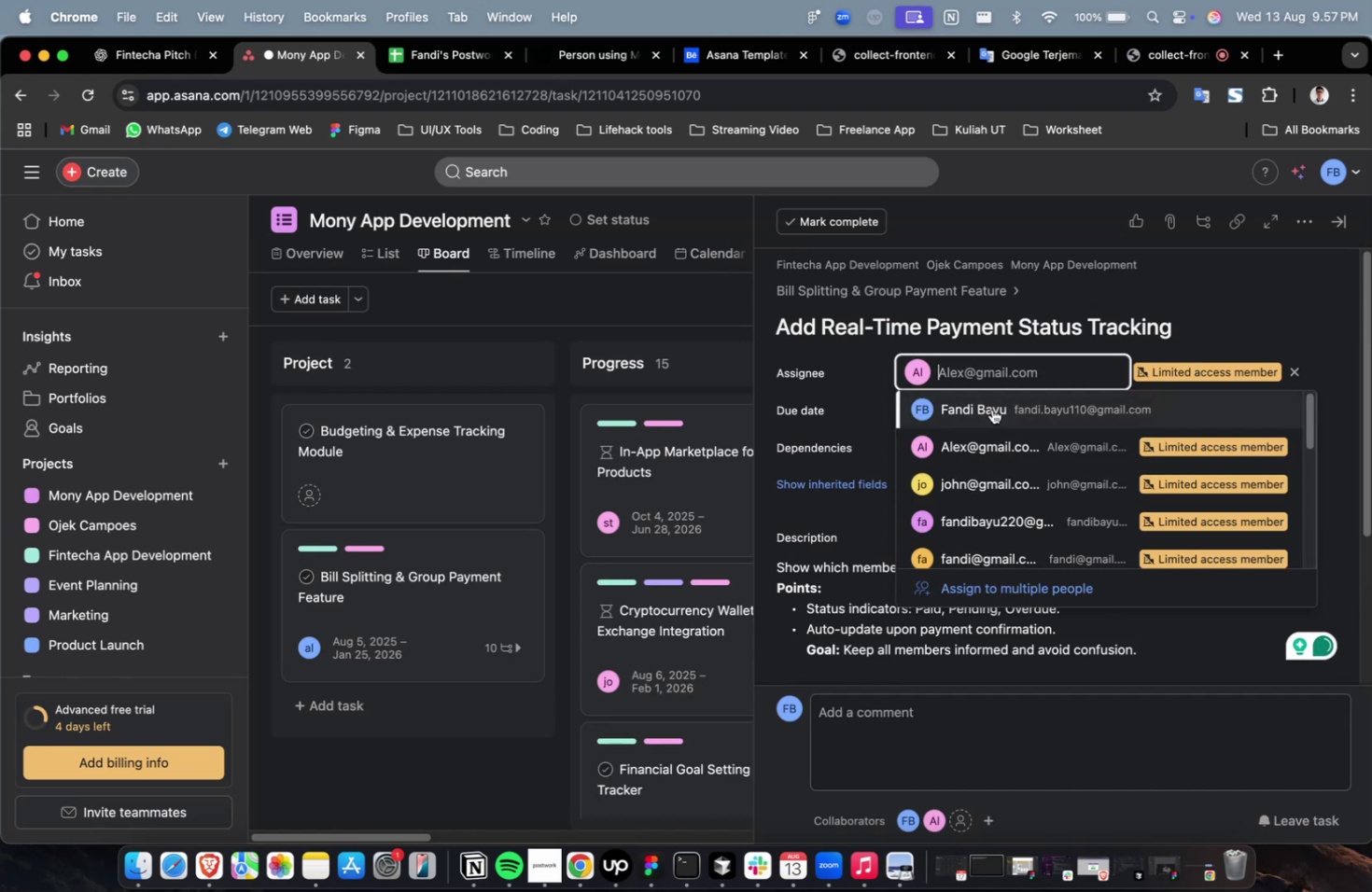 
scroll: coordinate [992, 479], scroll_direction: down, amount: 2.0
 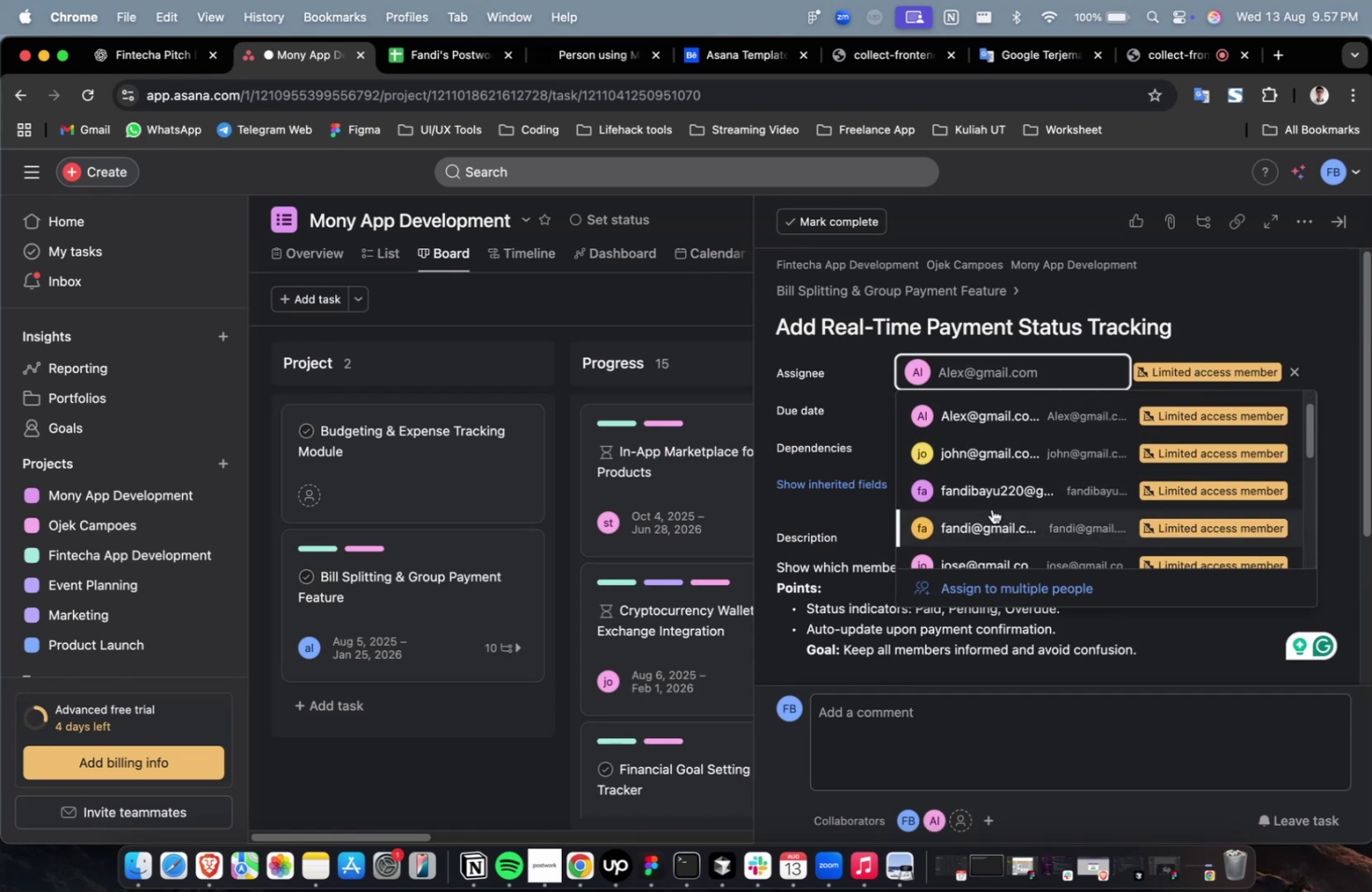 
left_click([991, 509])
 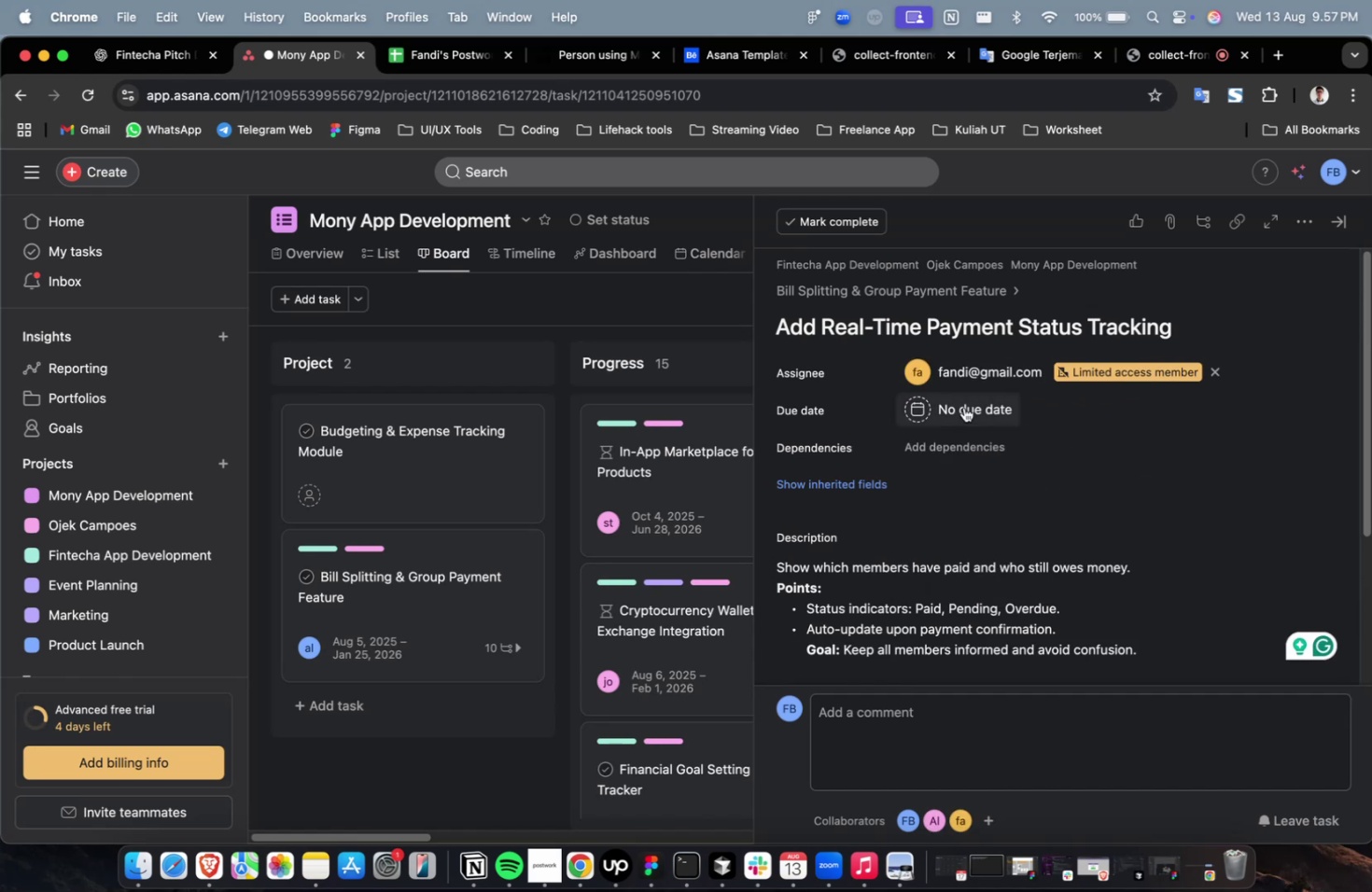 
double_click([963, 407])
 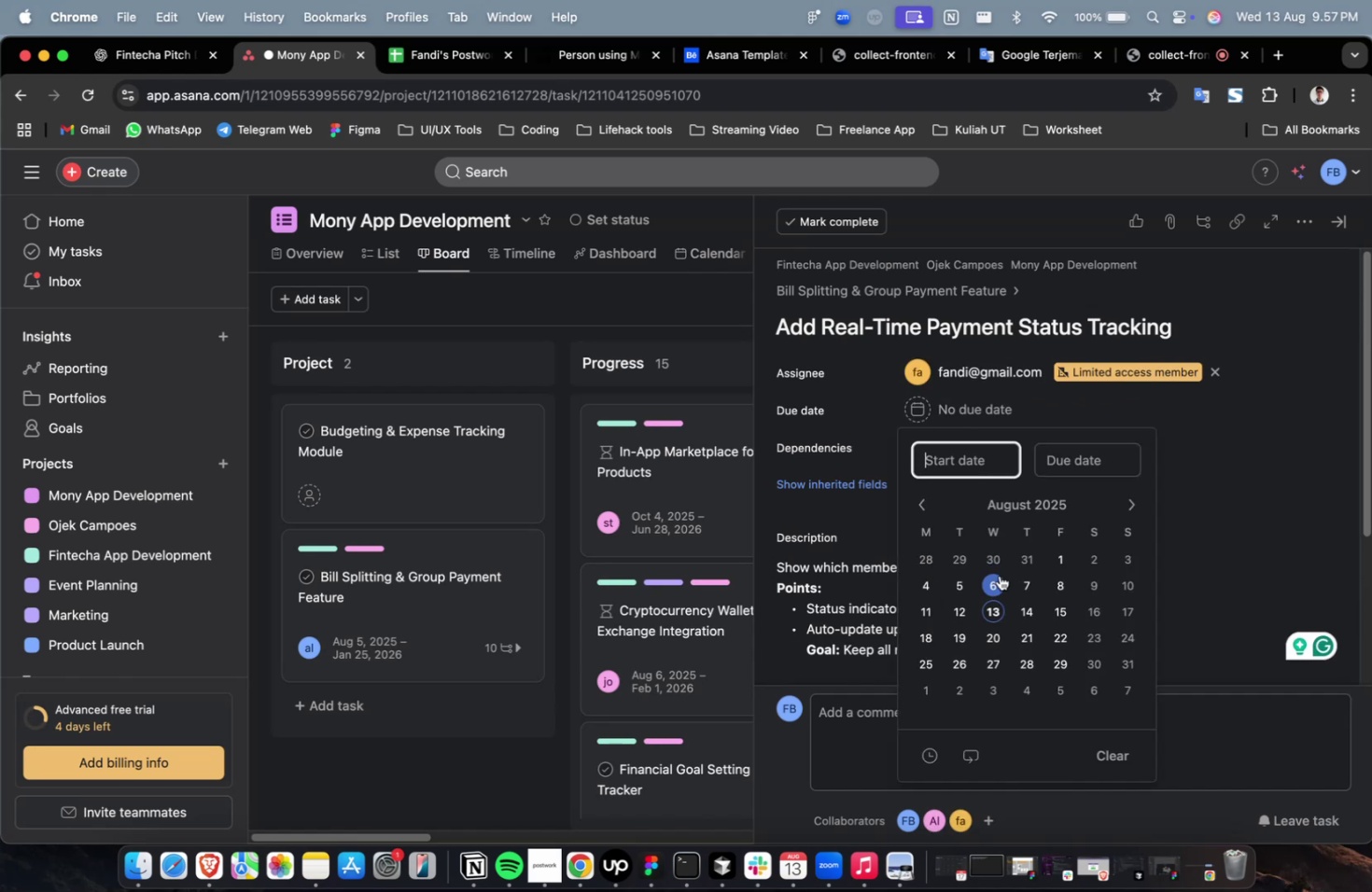 
triple_click([998, 576])
 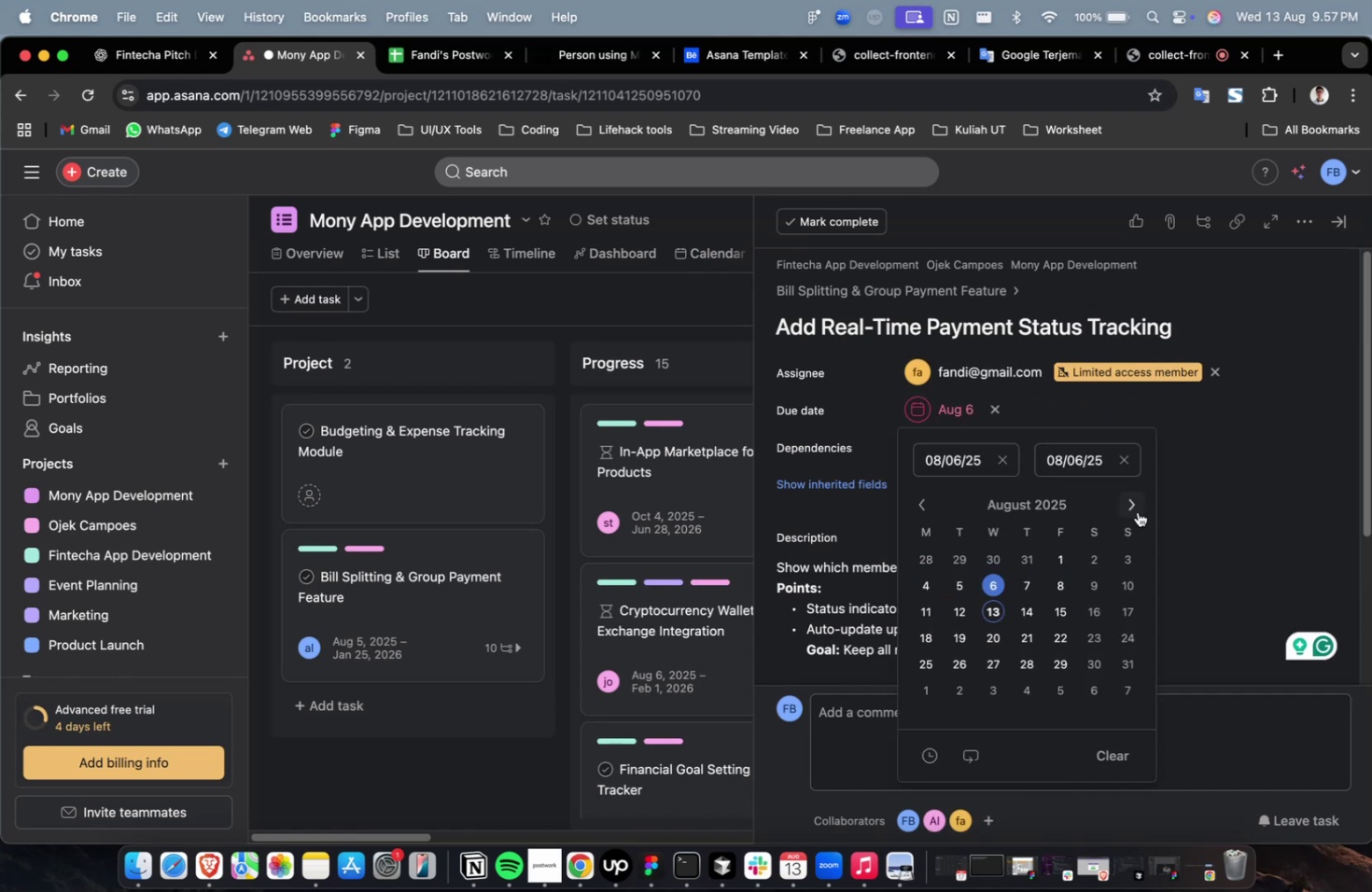 
triple_click([1137, 511])
 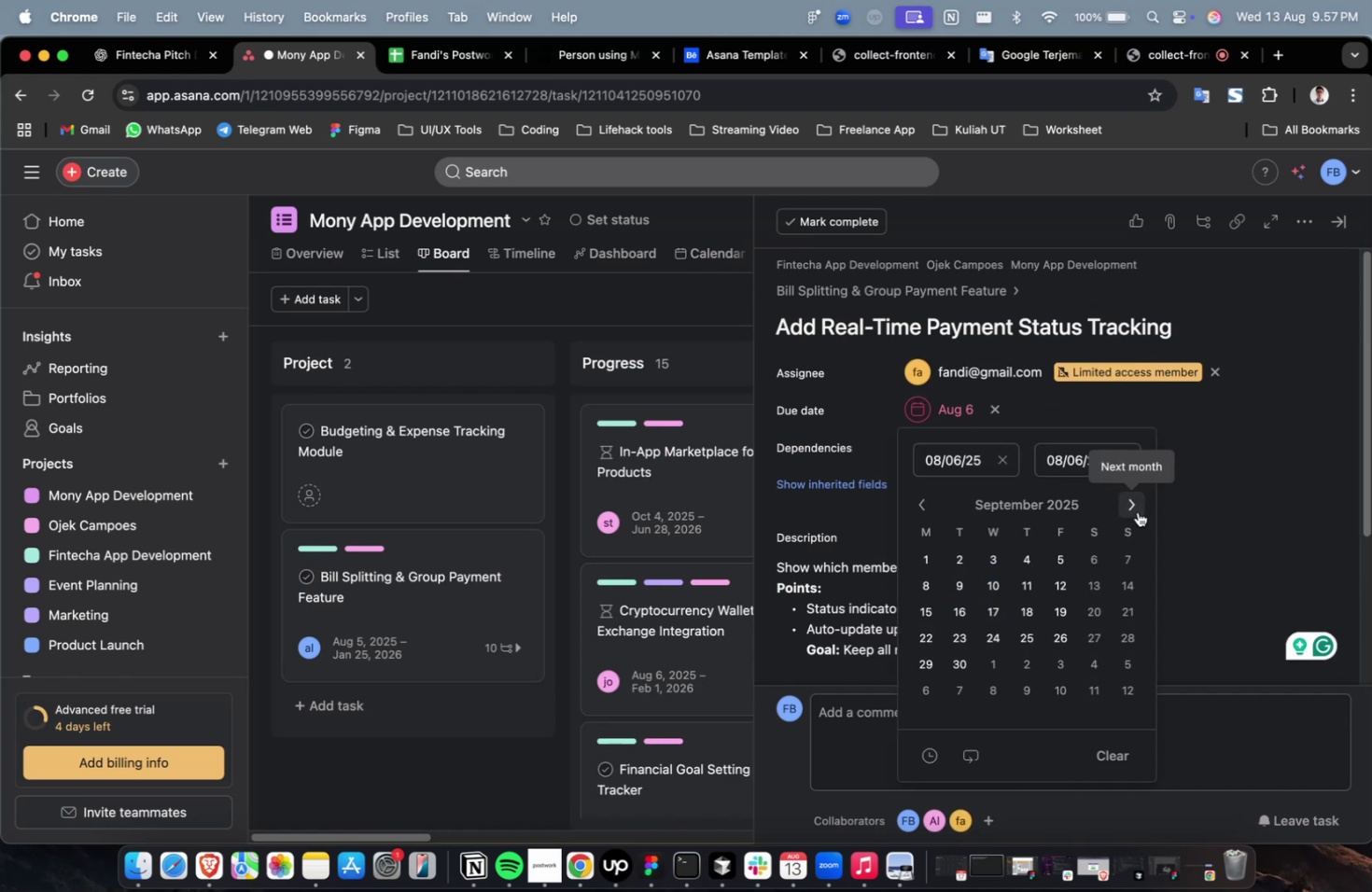 
triple_click([1137, 511])
 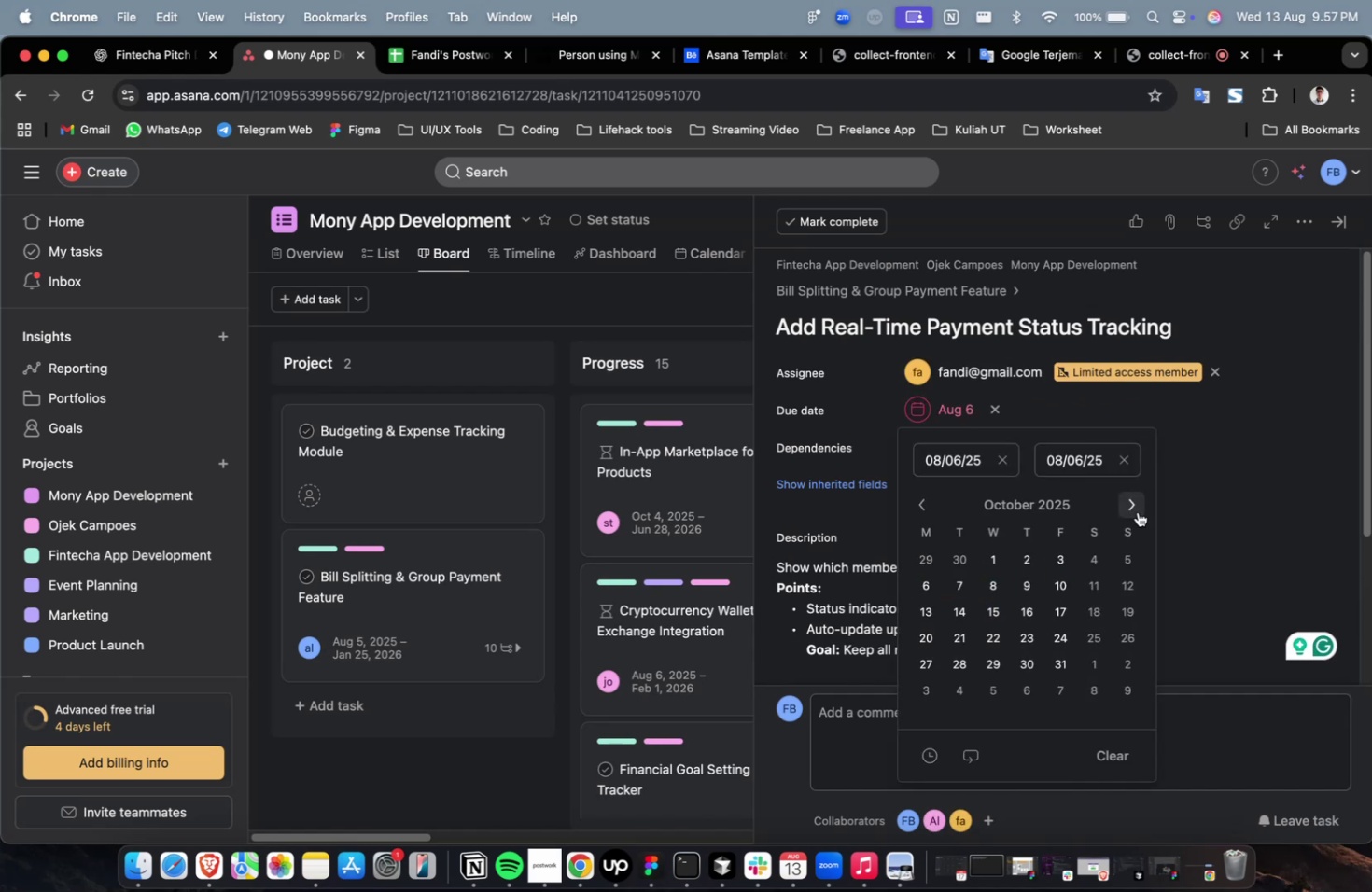 
triple_click([1137, 511])
 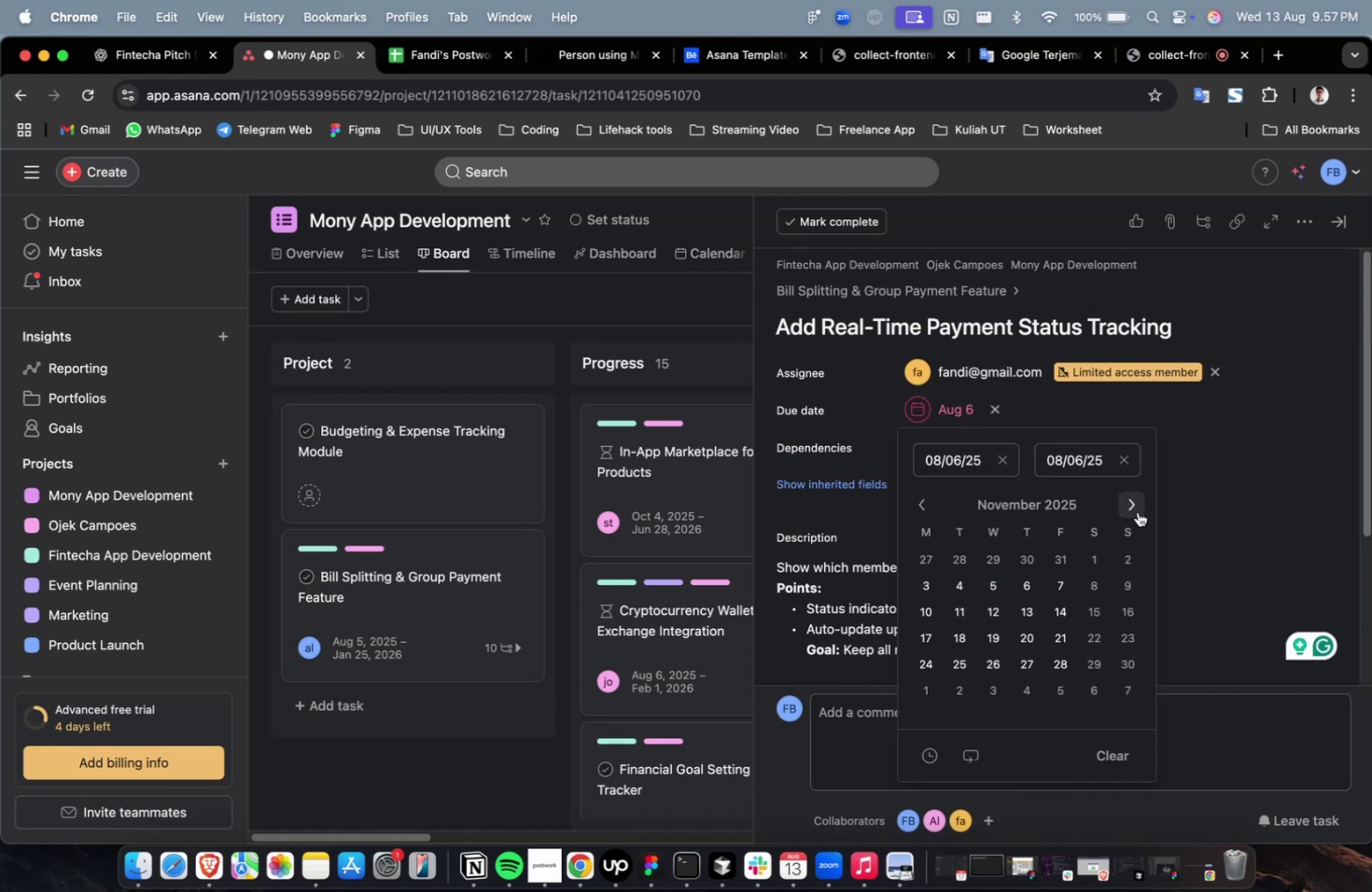 
triple_click([1137, 511])
 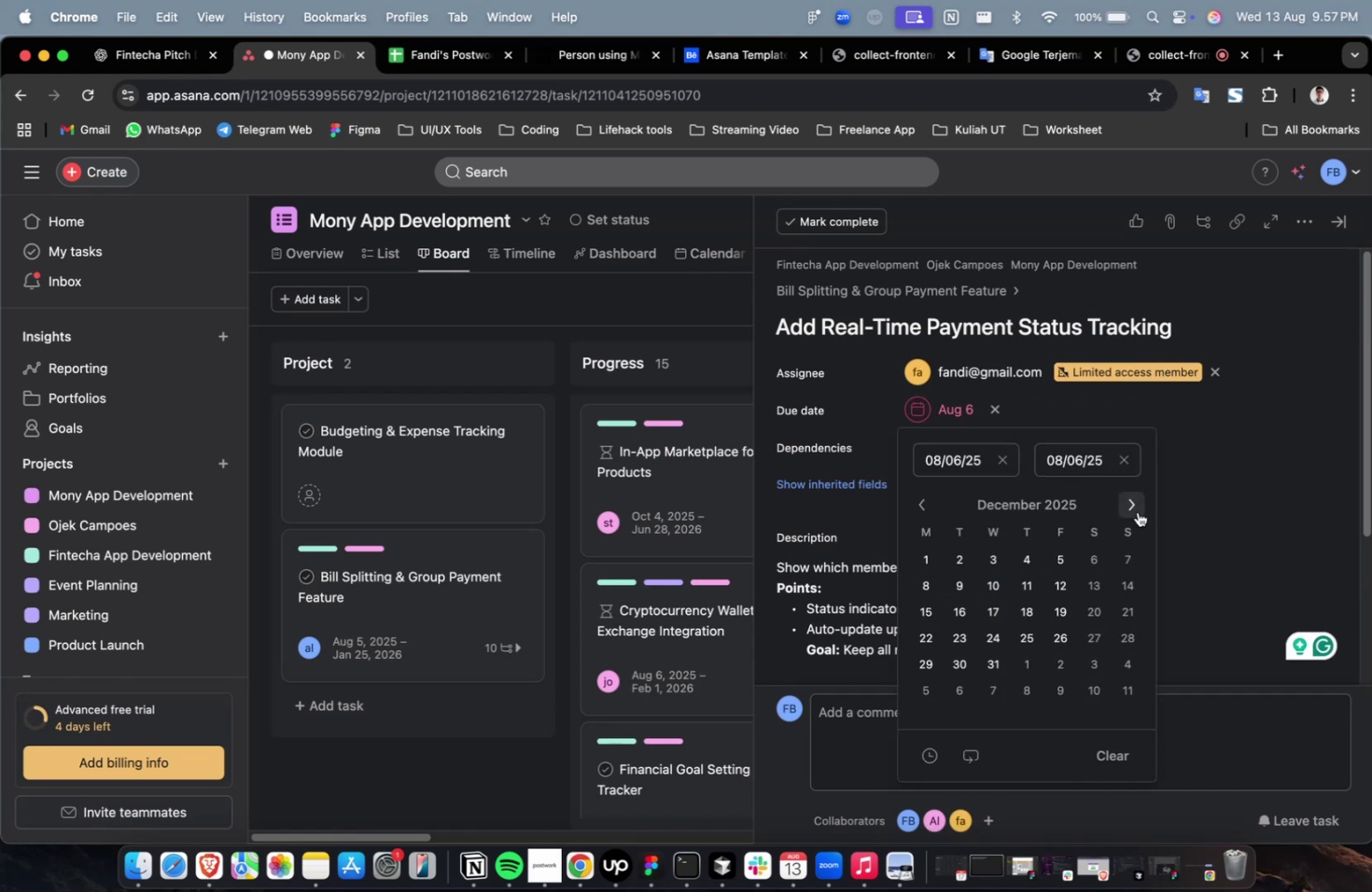 
triple_click([1137, 511])
 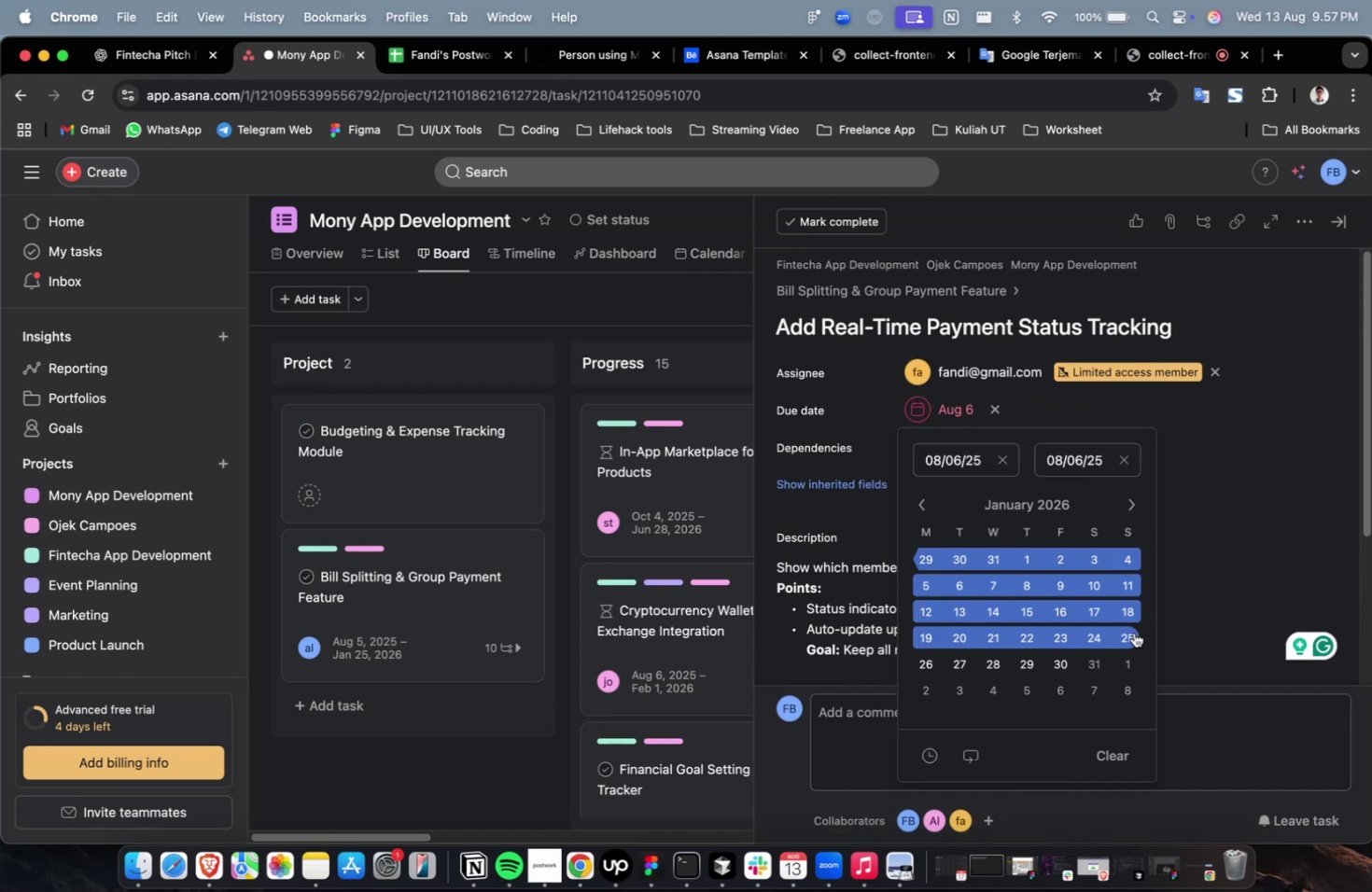 
left_click([1133, 632])
 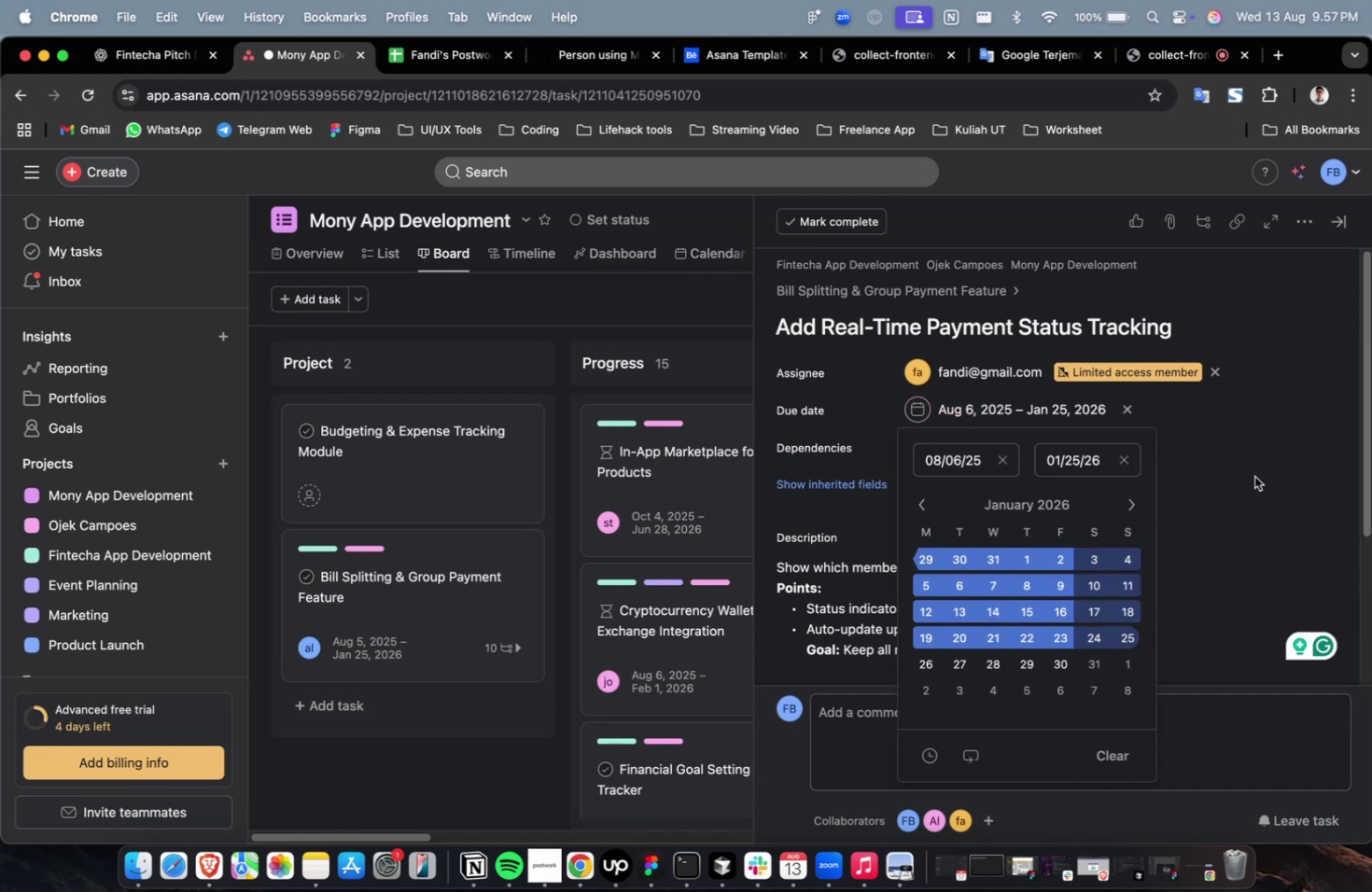 
double_click([1253, 475])
 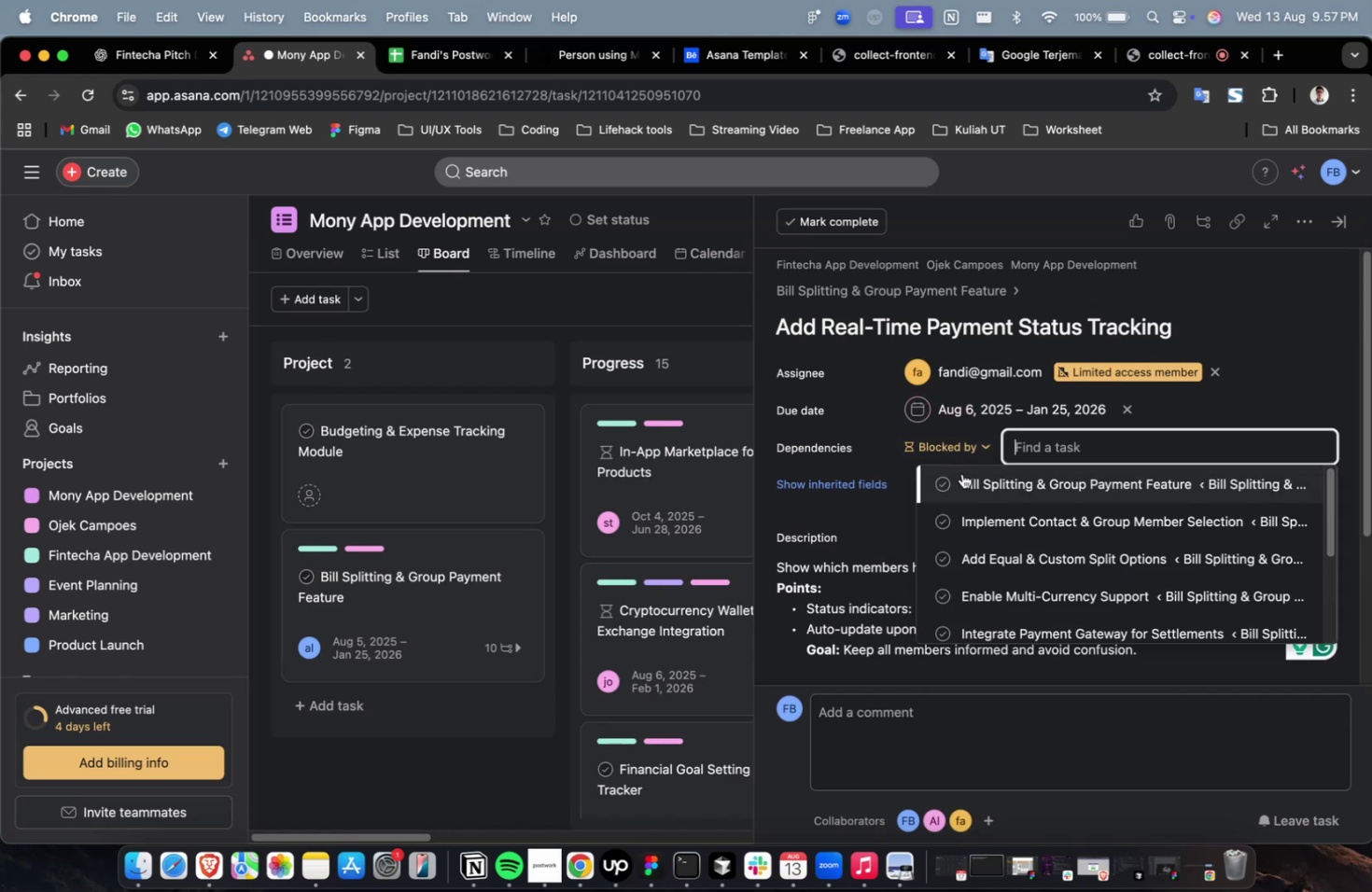 
triple_click([972, 486])
 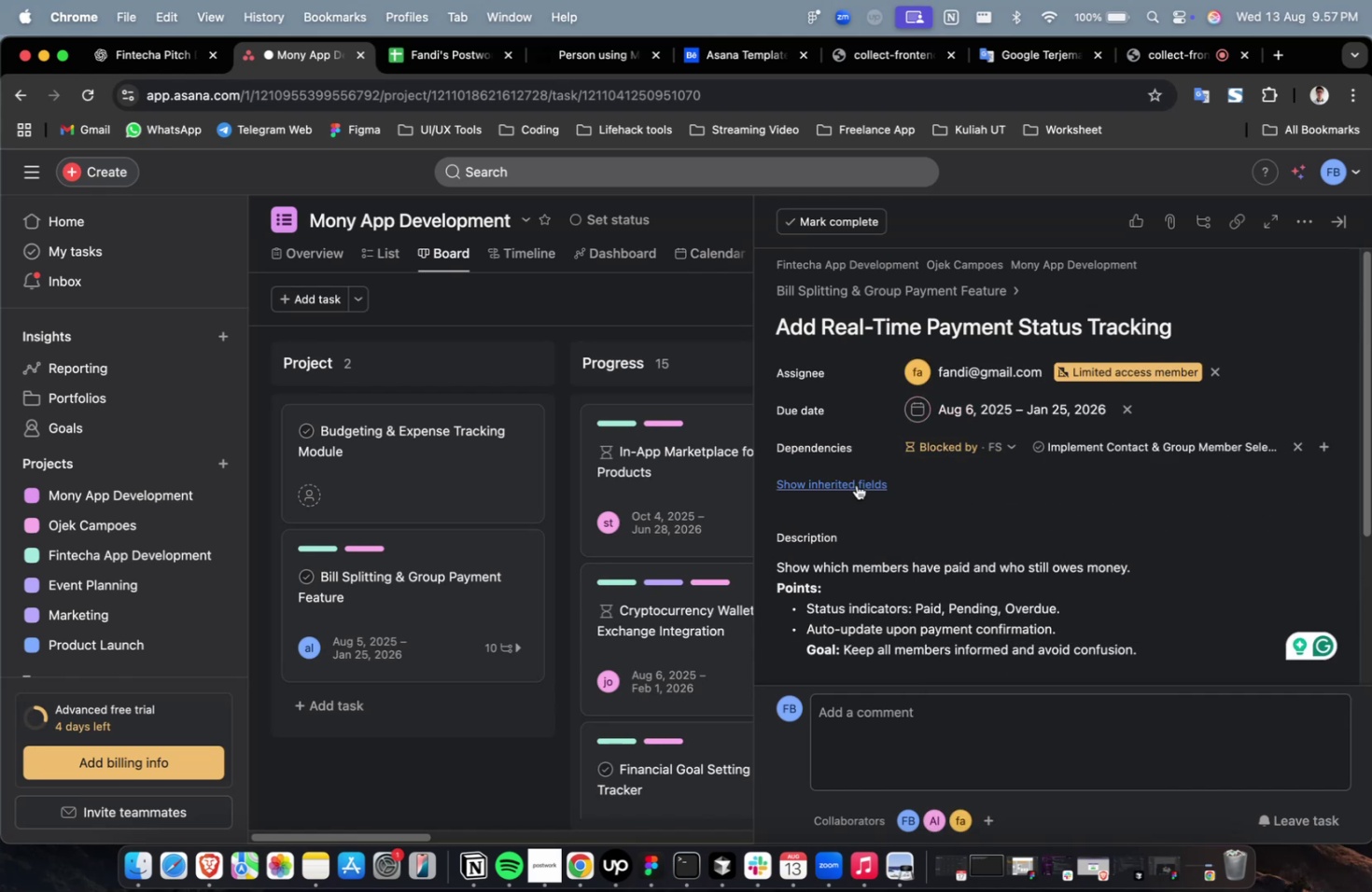 
triple_click([856, 484])
 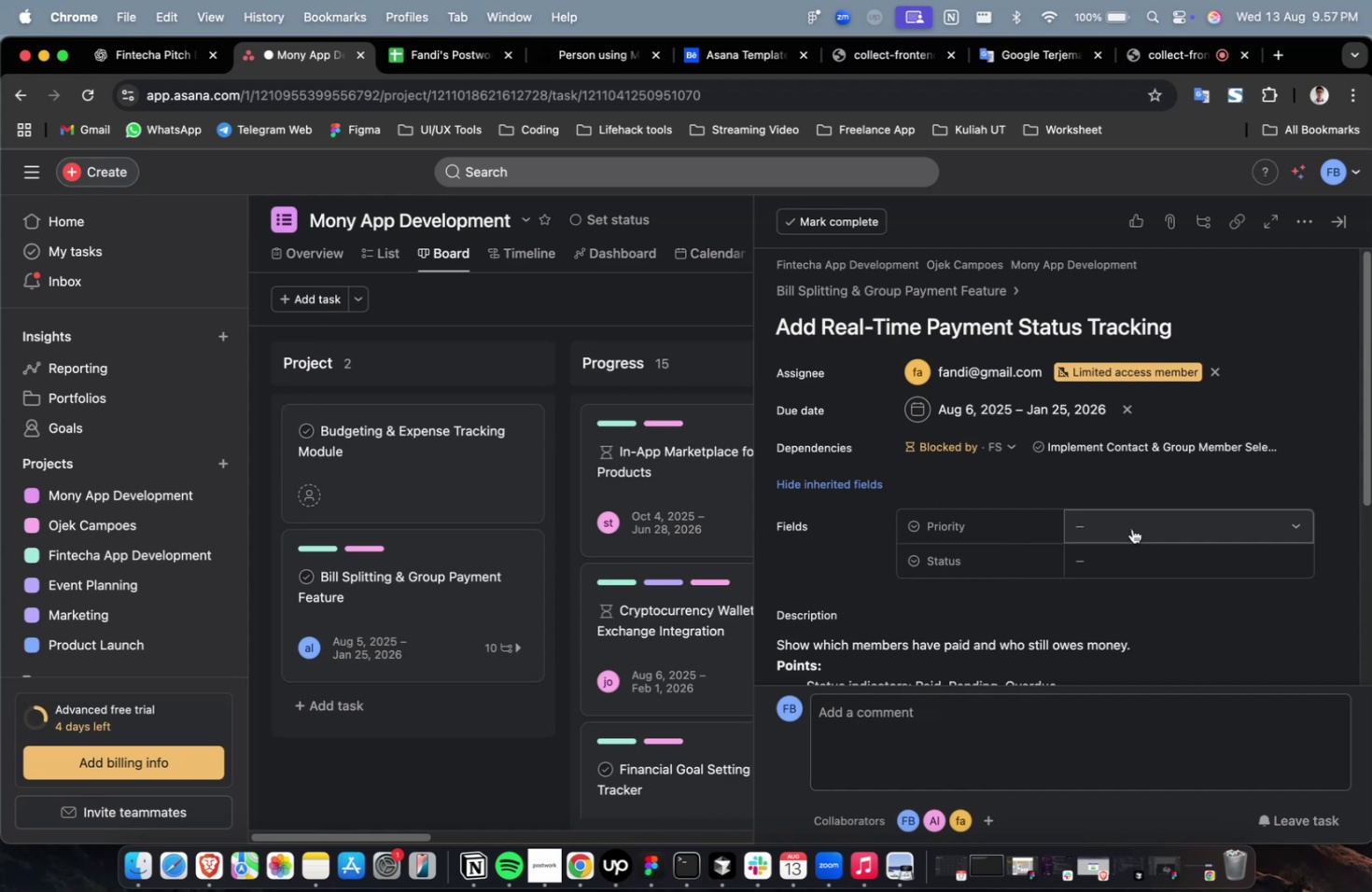 
triple_click([1131, 528])
 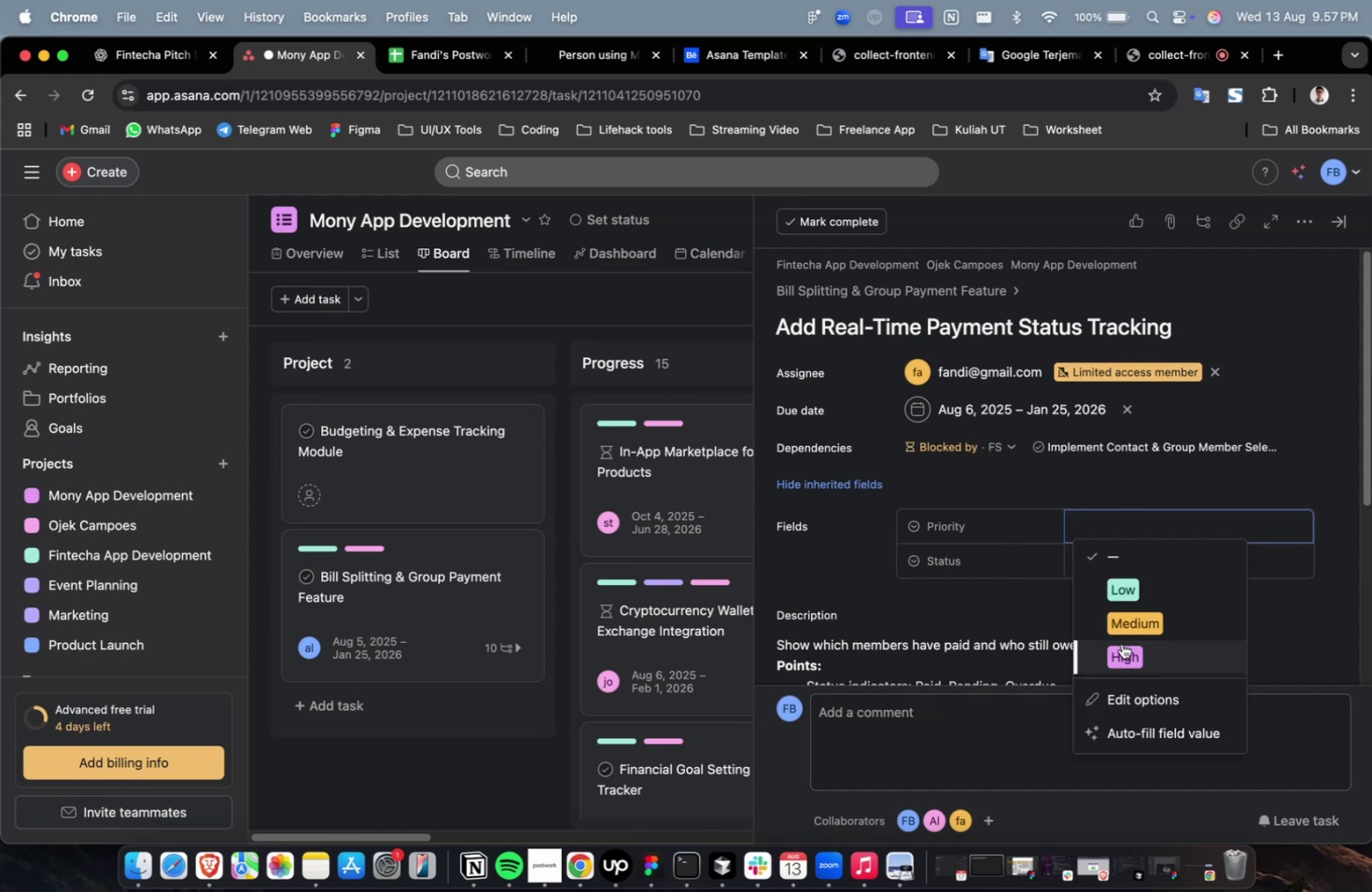 
triple_click([1121, 643])
 